 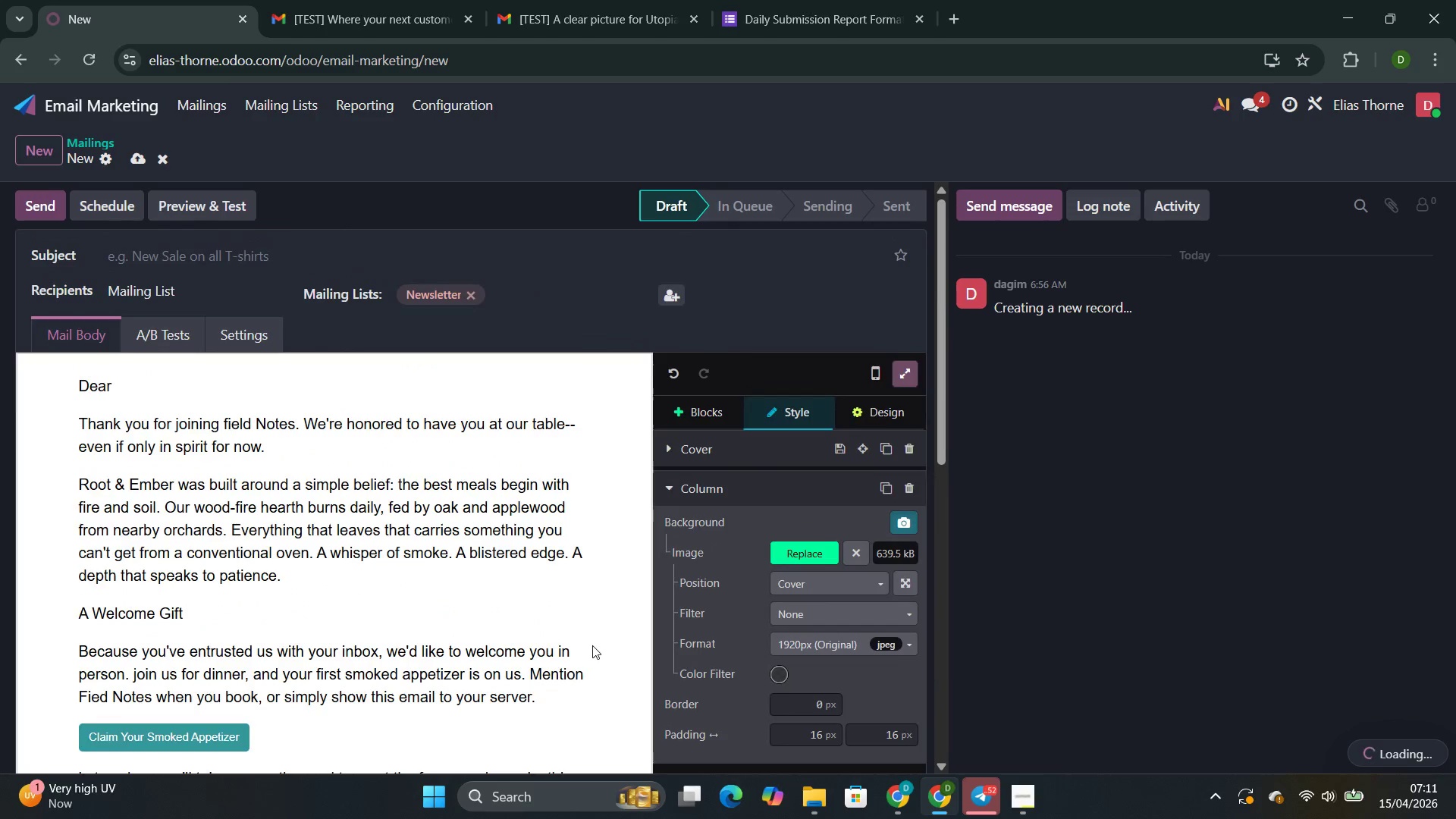 
scroll: coordinate [592, 645], scroll_direction: down, amount: 1.0
 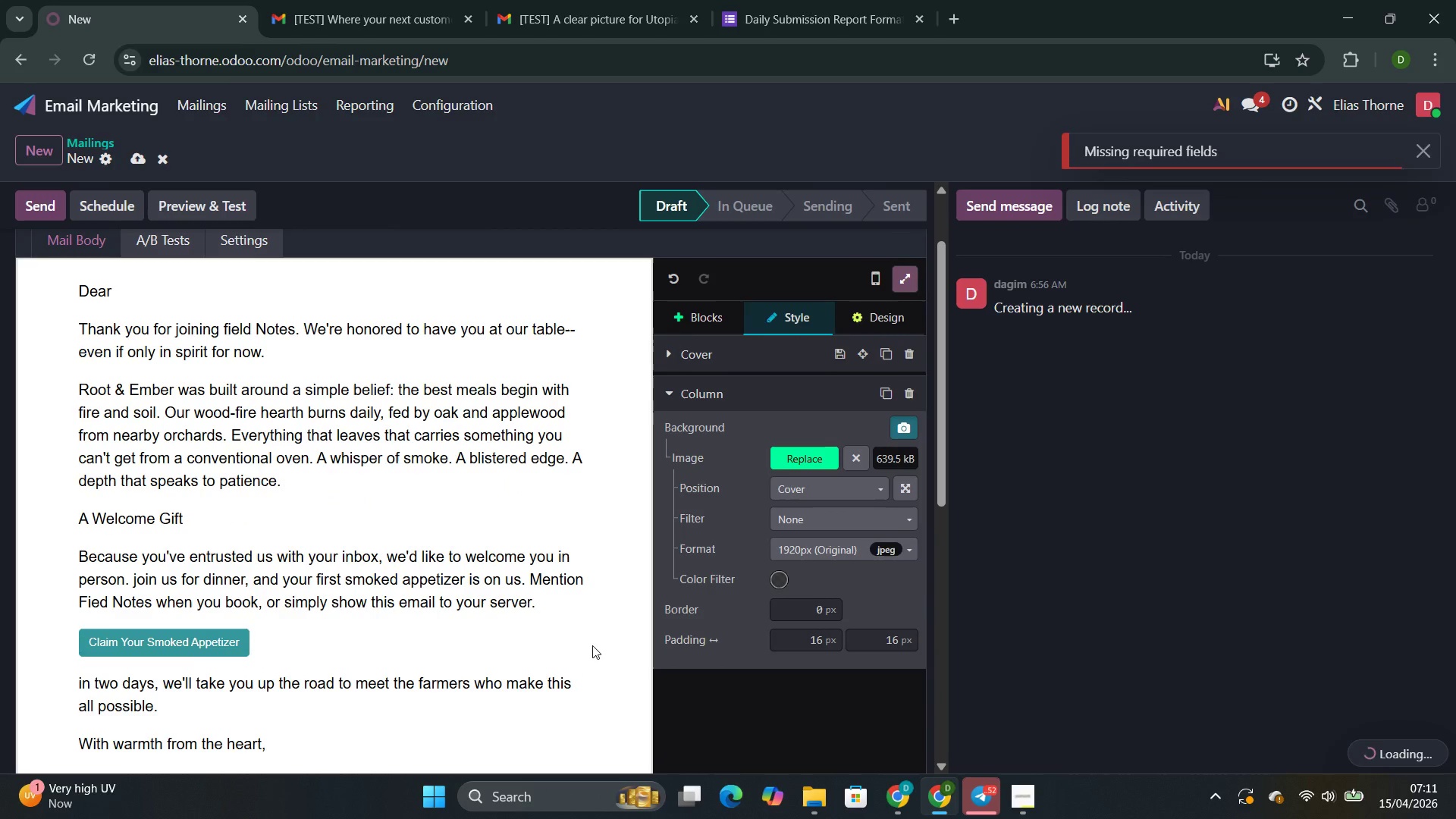 
scroll: coordinate [592, 645], scroll_direction: up, amount: 1.0
 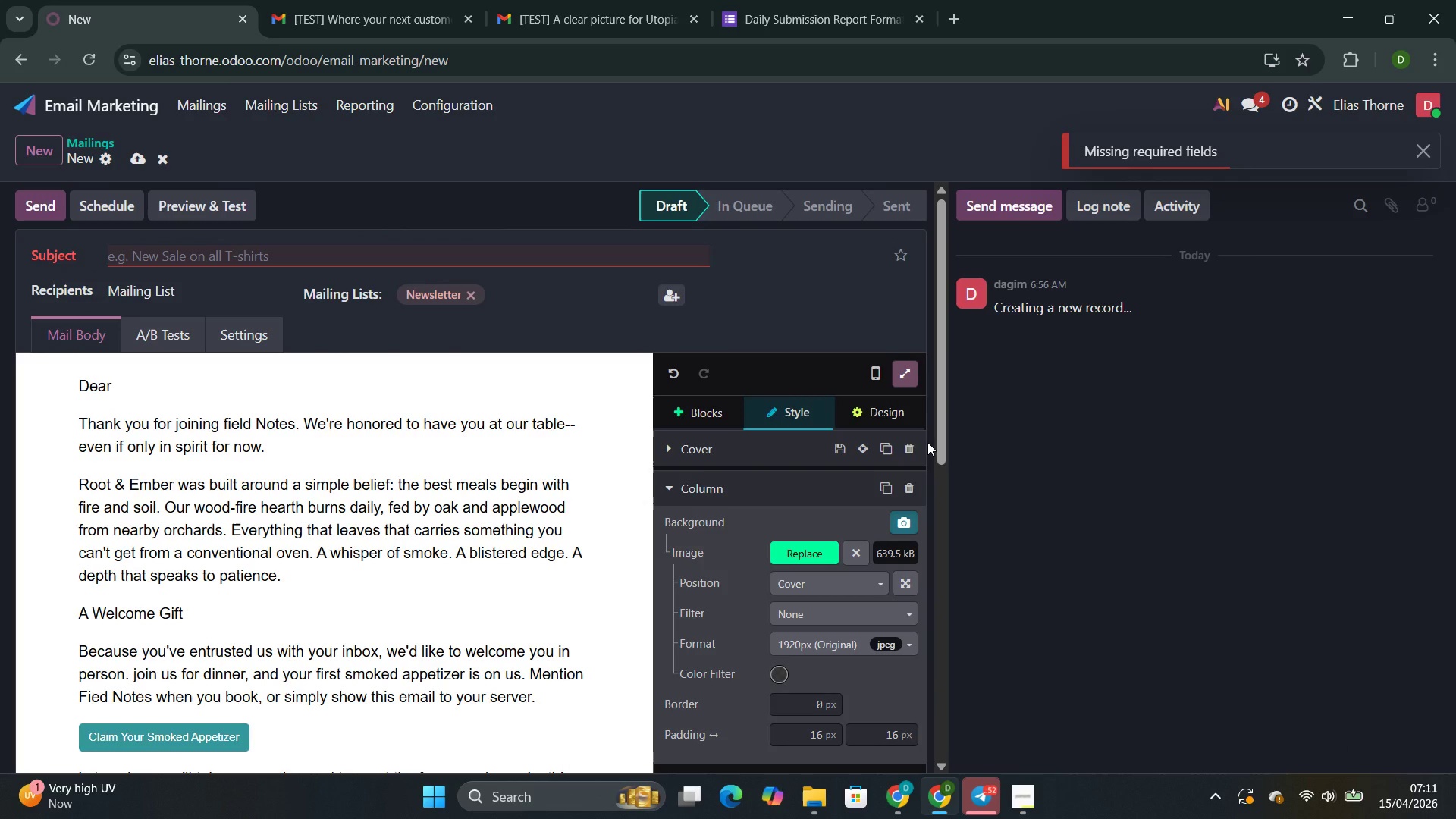 
scroll: coordinate [497, 666], scroll_direction: down, amount: 4.0
 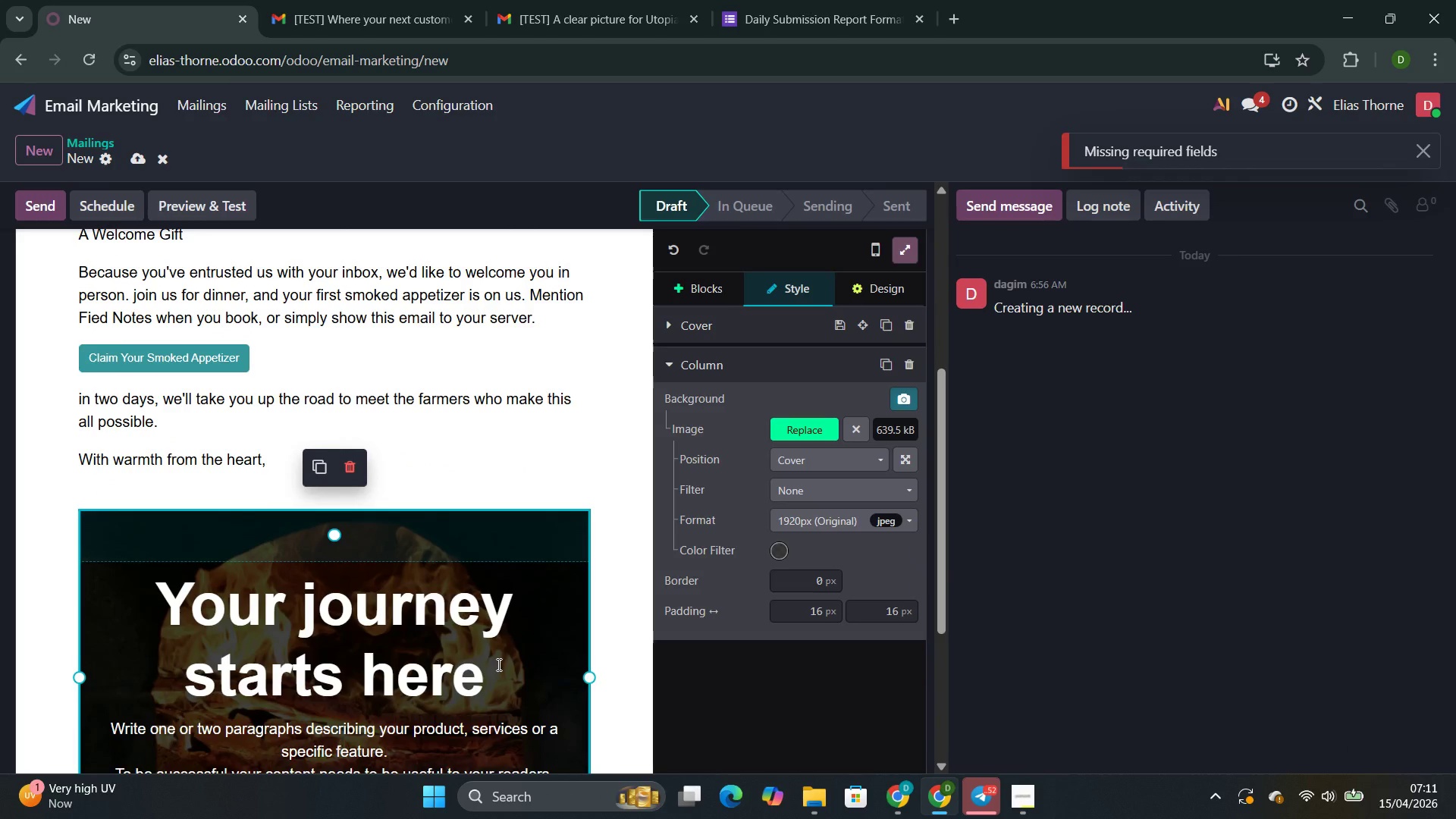 
left_click([491, 604])
 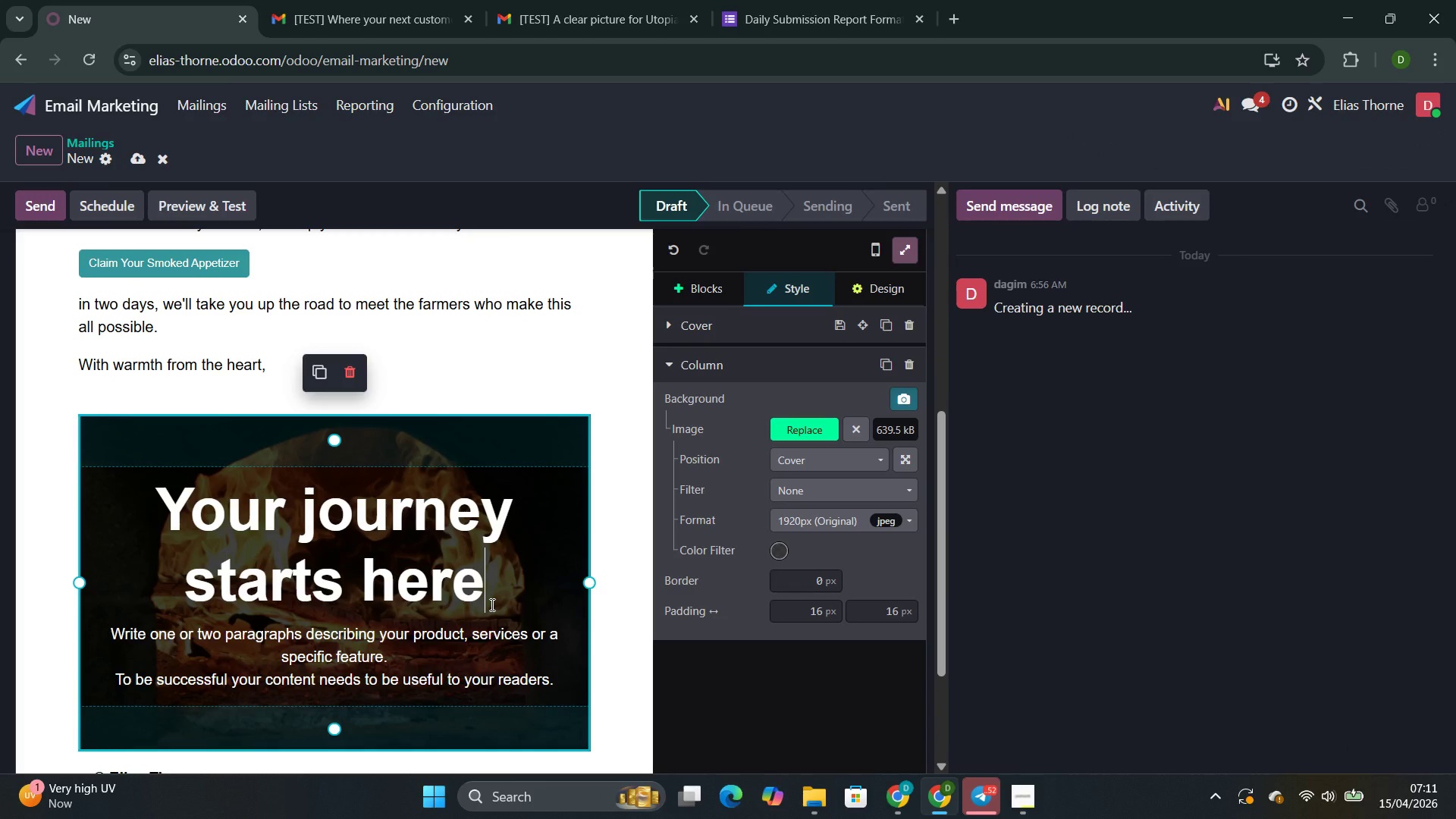 
scroll: coordinate [497, 664], scroll_direction: down, amount: 1.0
 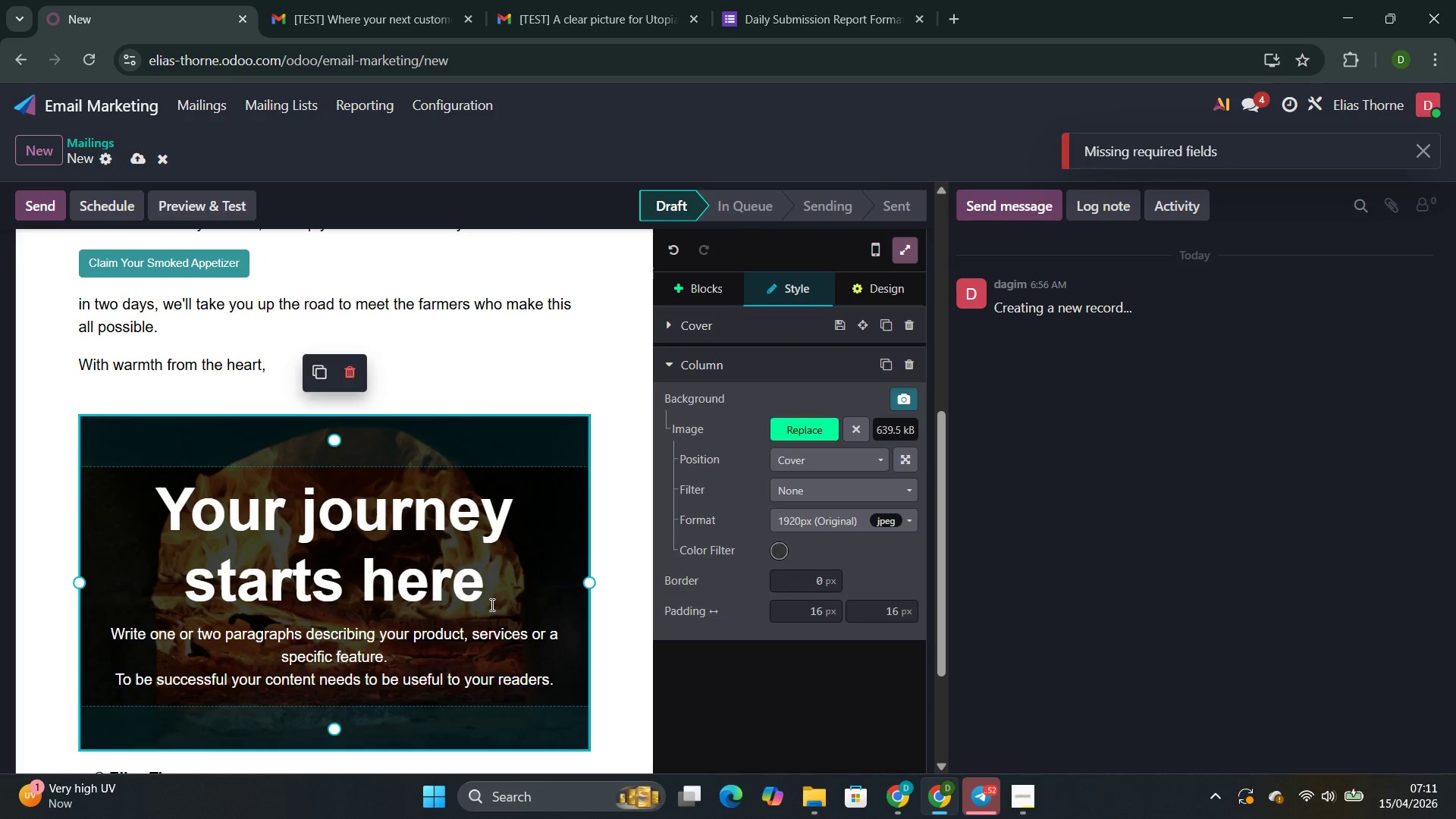 
key(Backspace)
 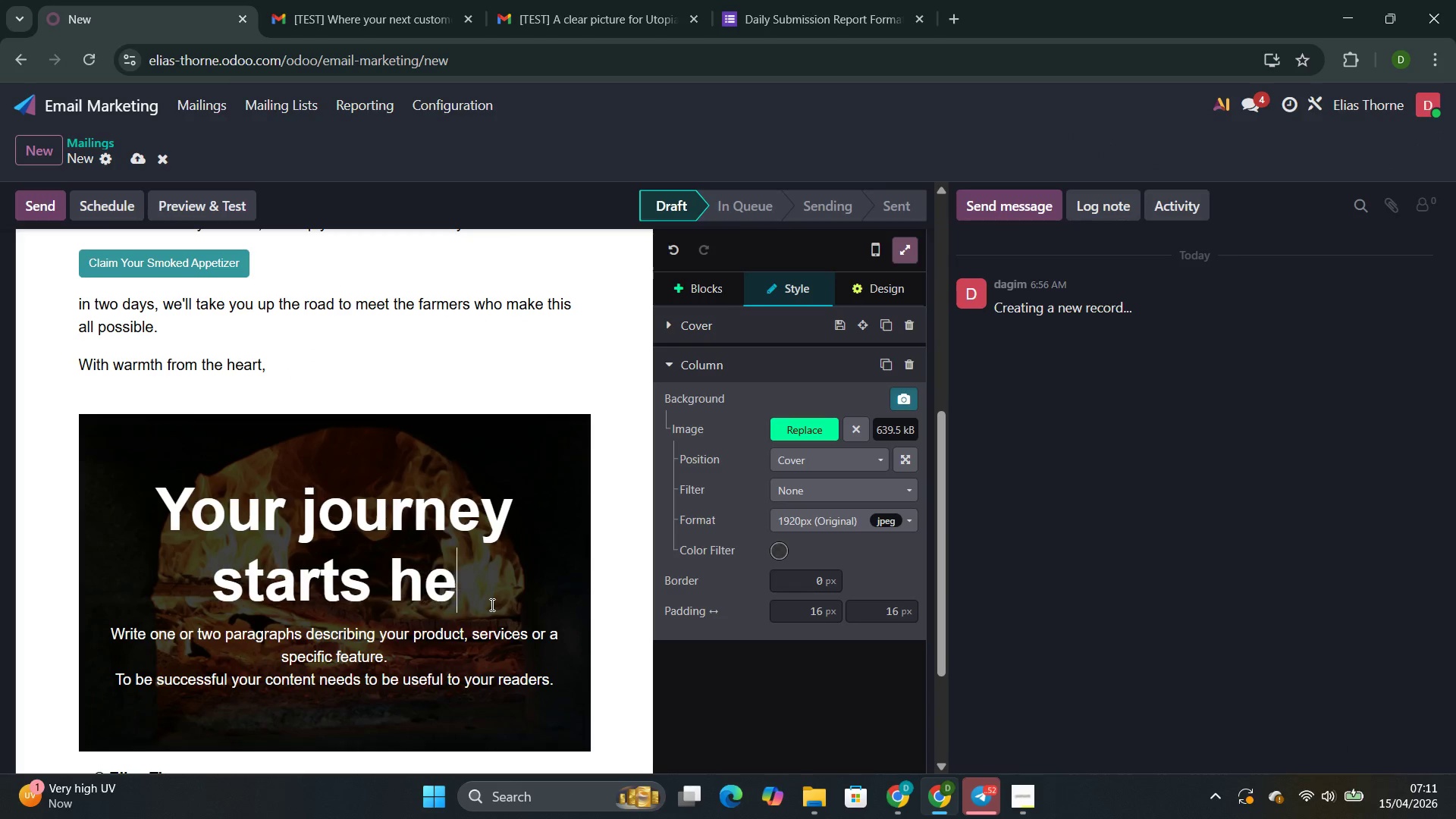 
key(Backspace)
 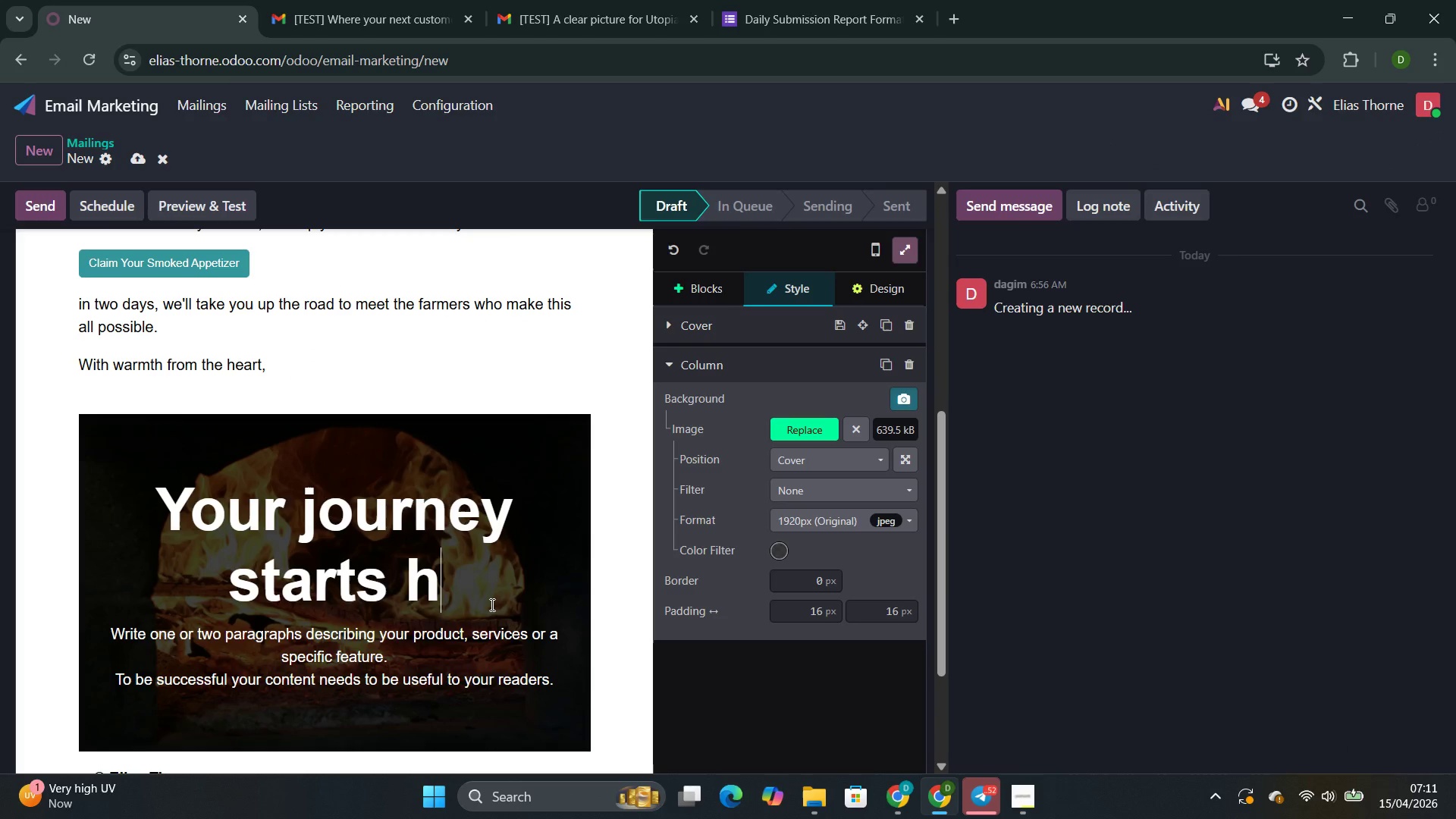 
key(Backspace)
 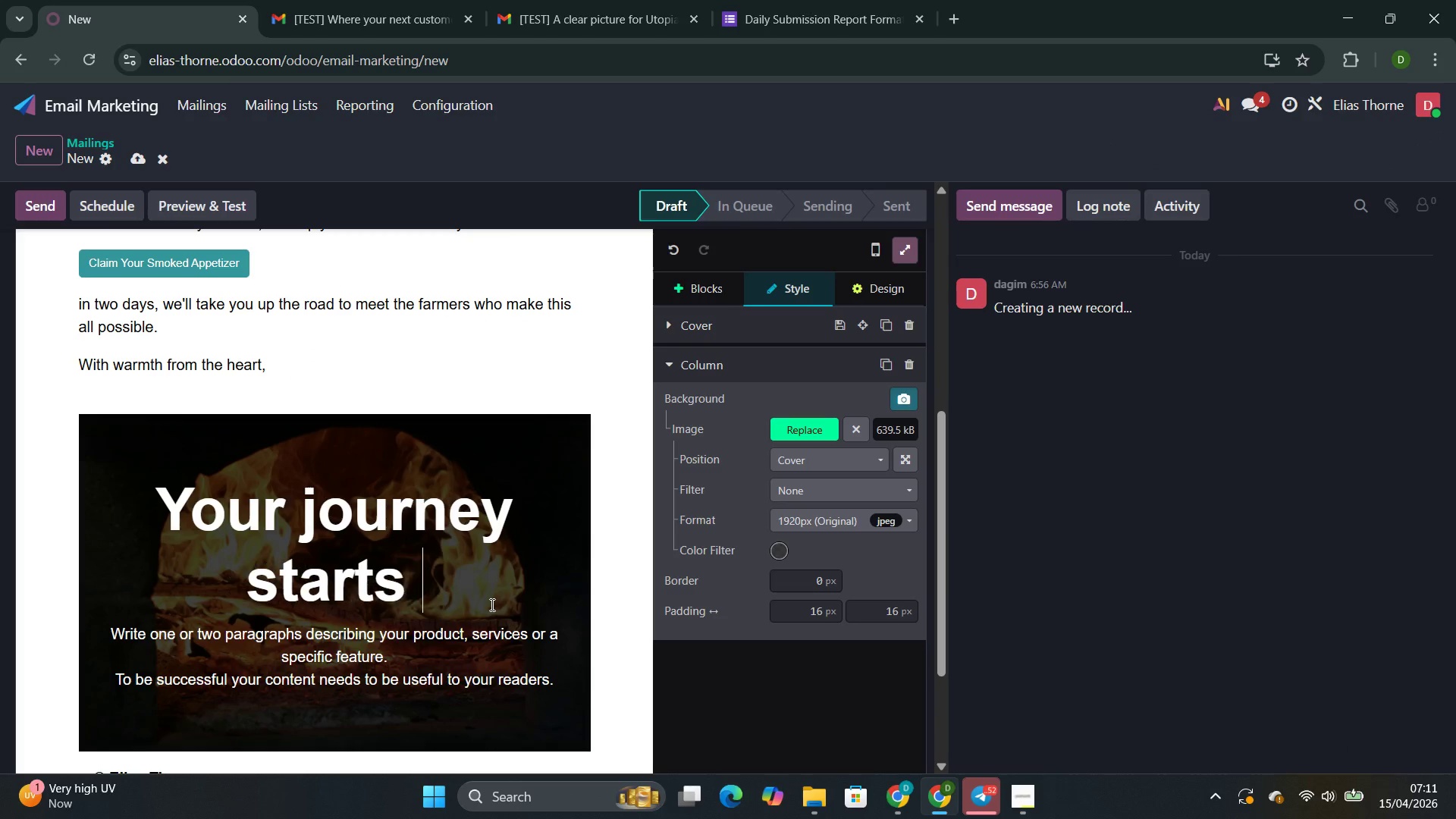 
key(Backspace)
 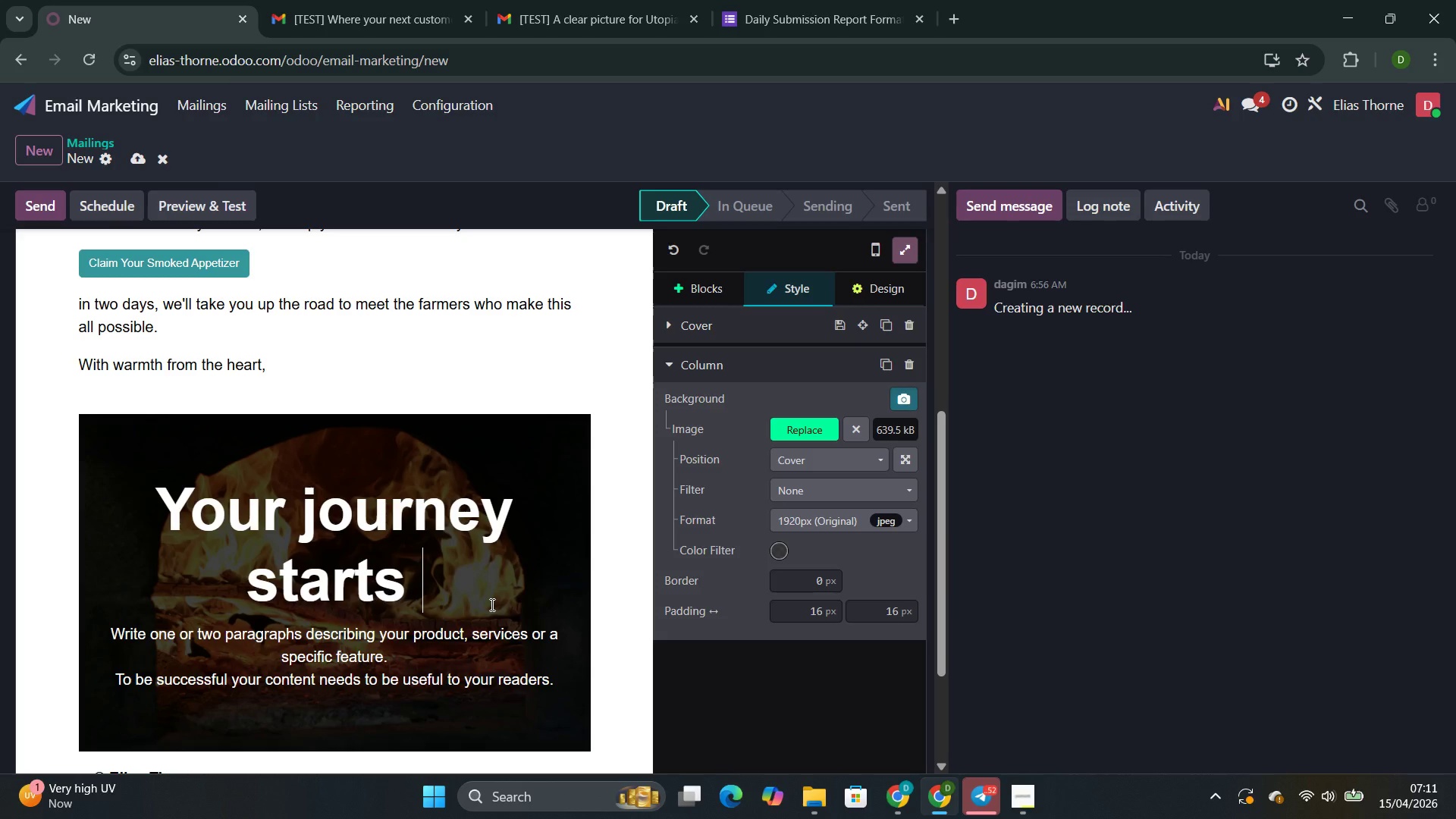 
key(Backspace)
 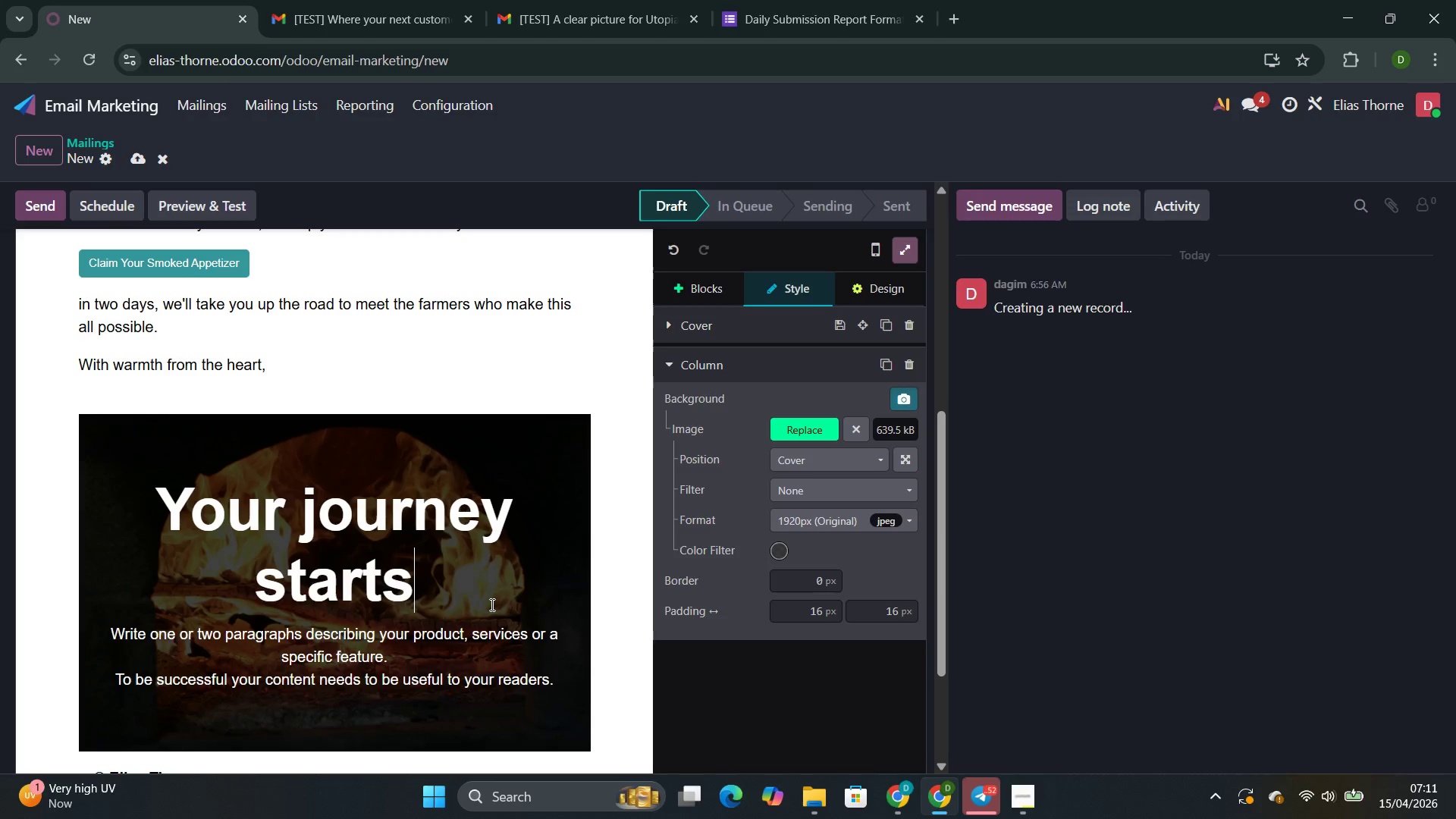 
key(Backspace)
 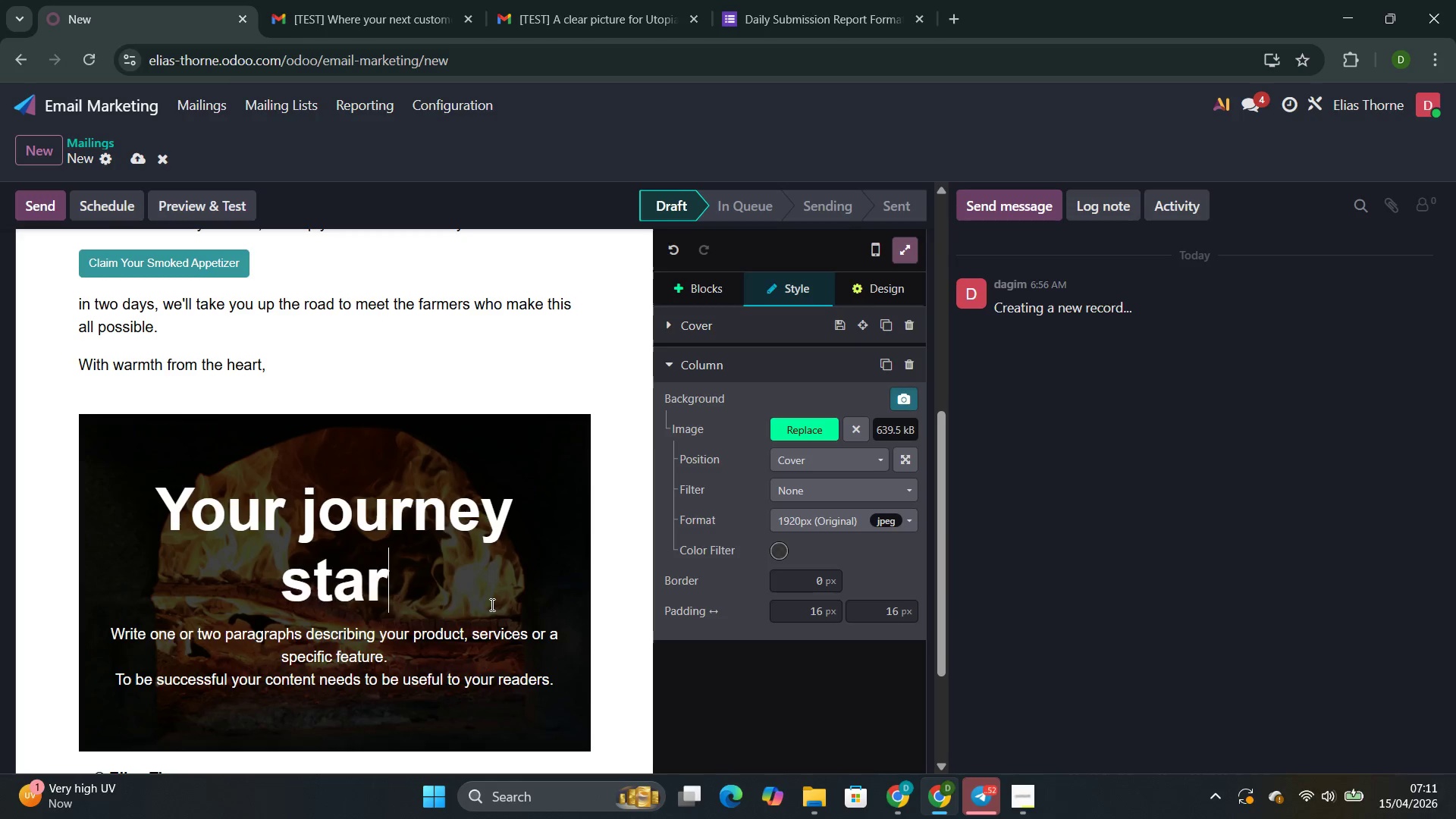 
key(Backspace)
 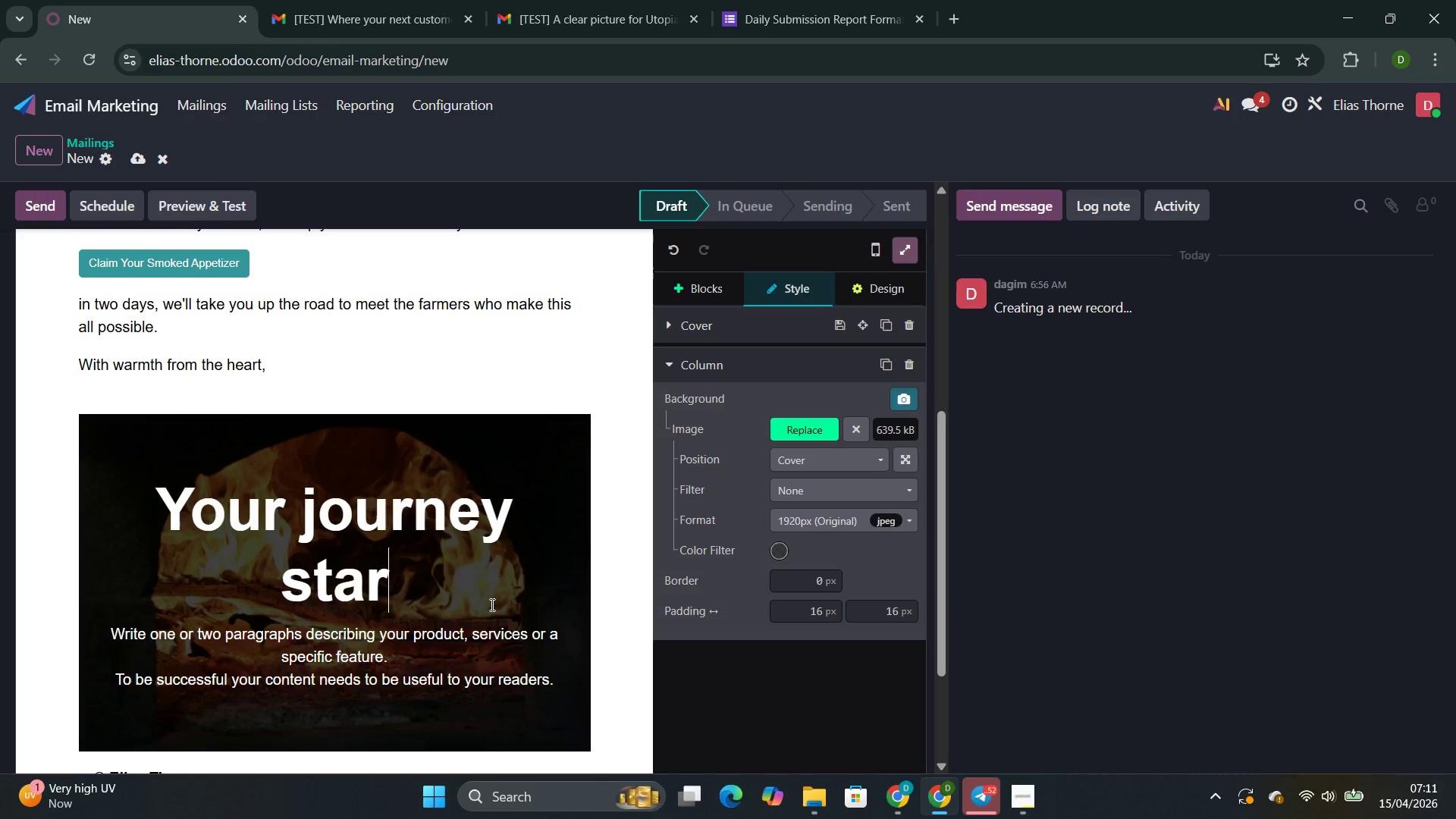 
key(Backspace)
 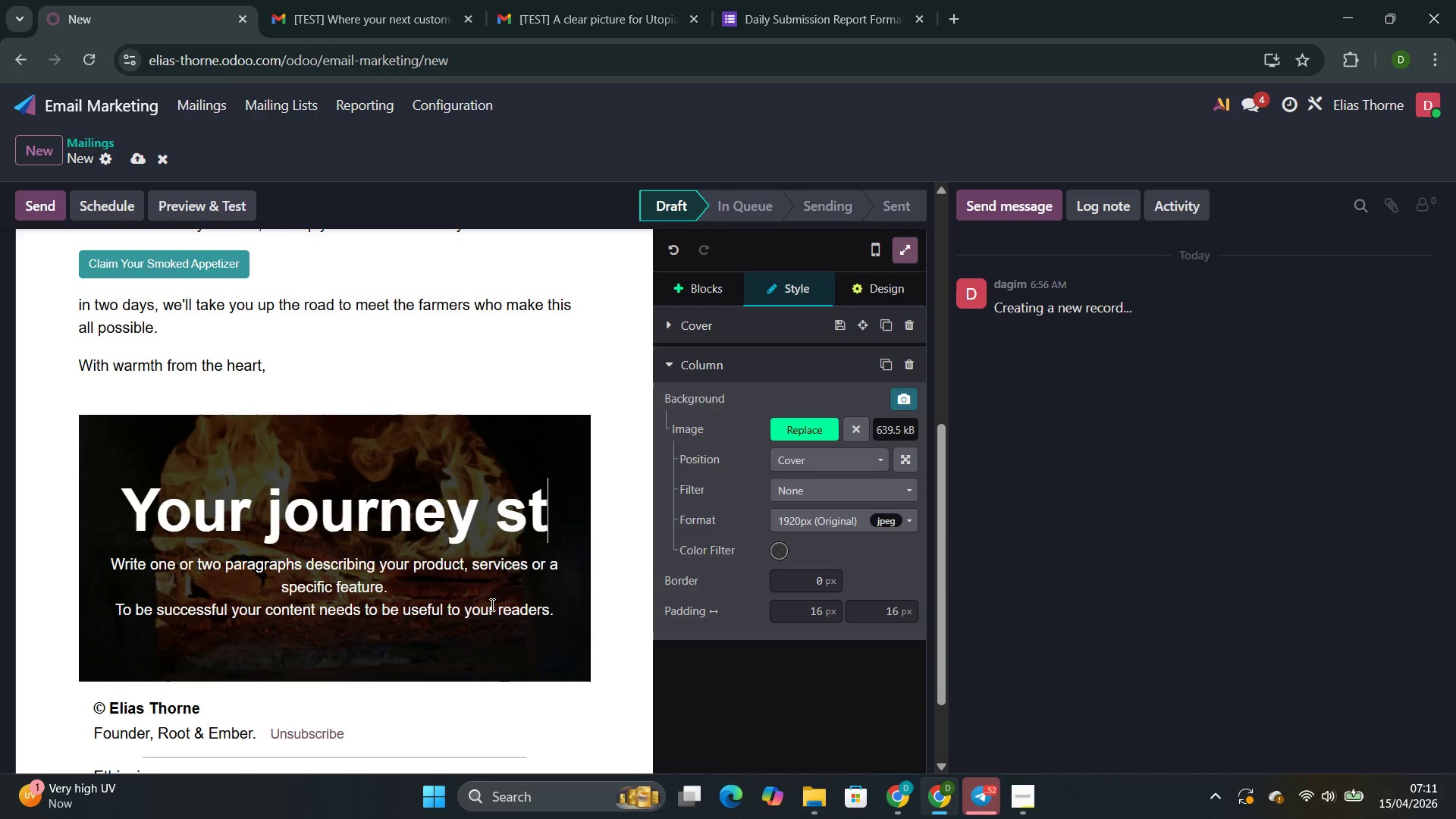 
key(Backspace)
 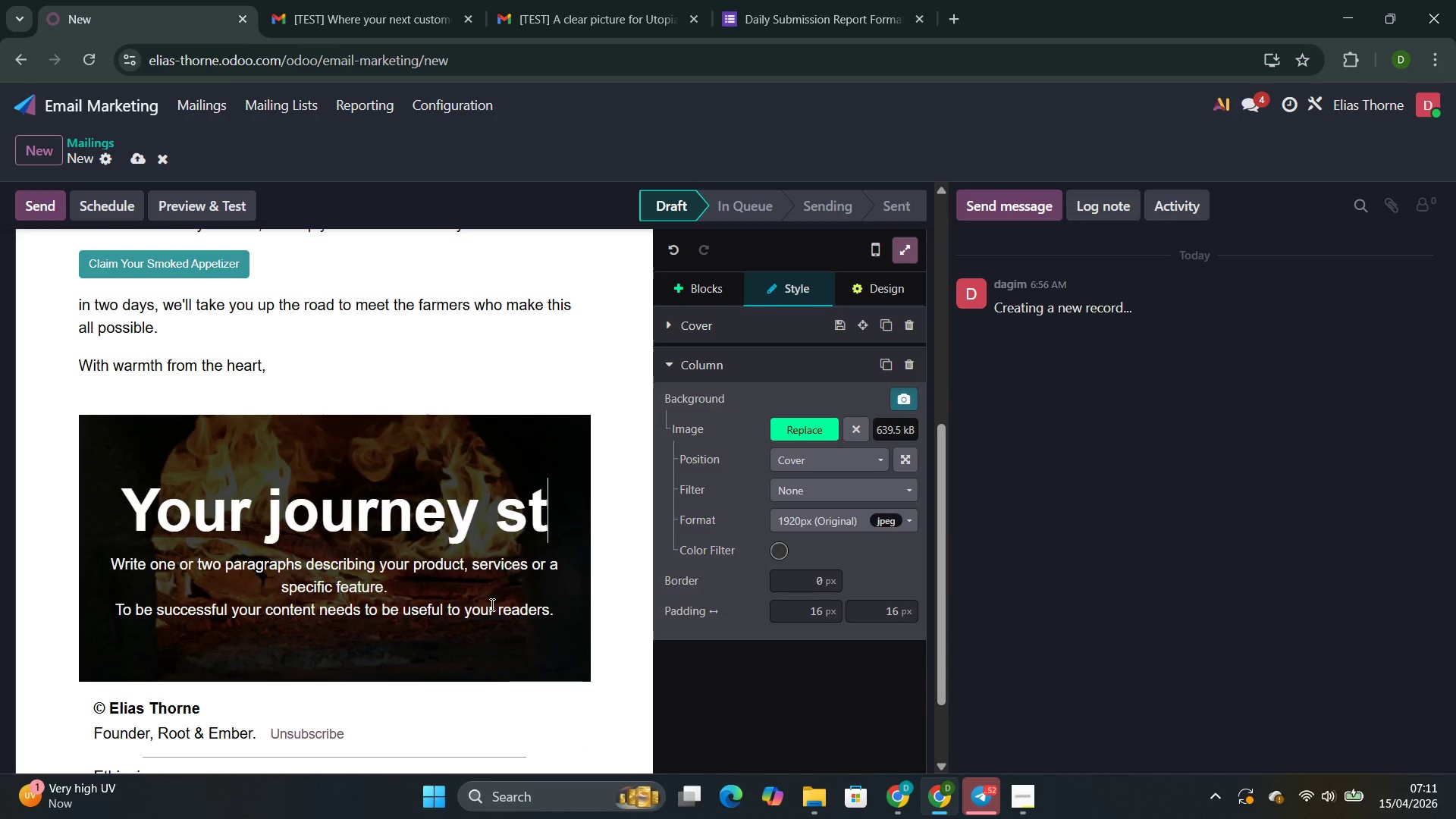 
key(Backspace)
 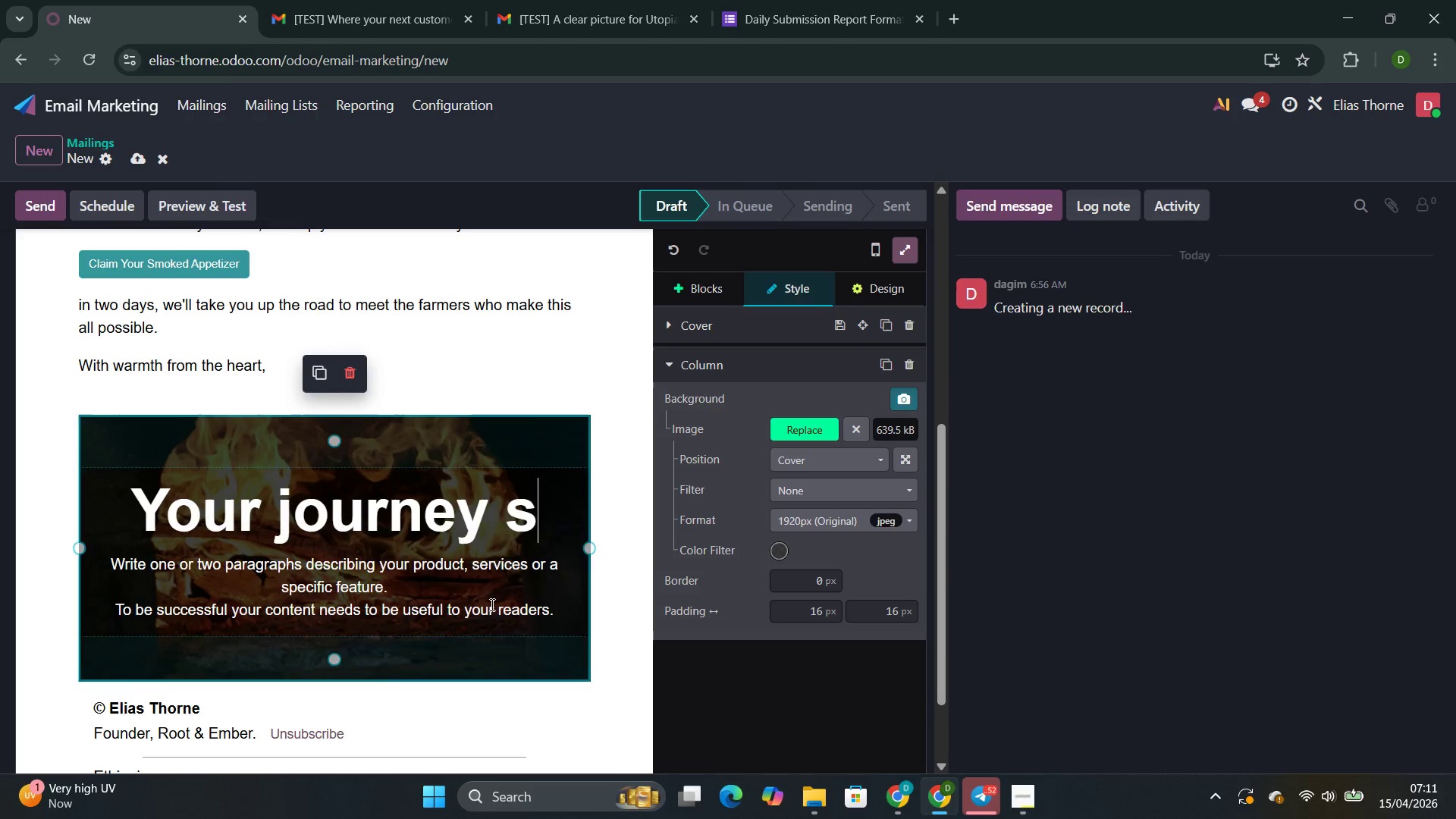 
key(Backspace)
 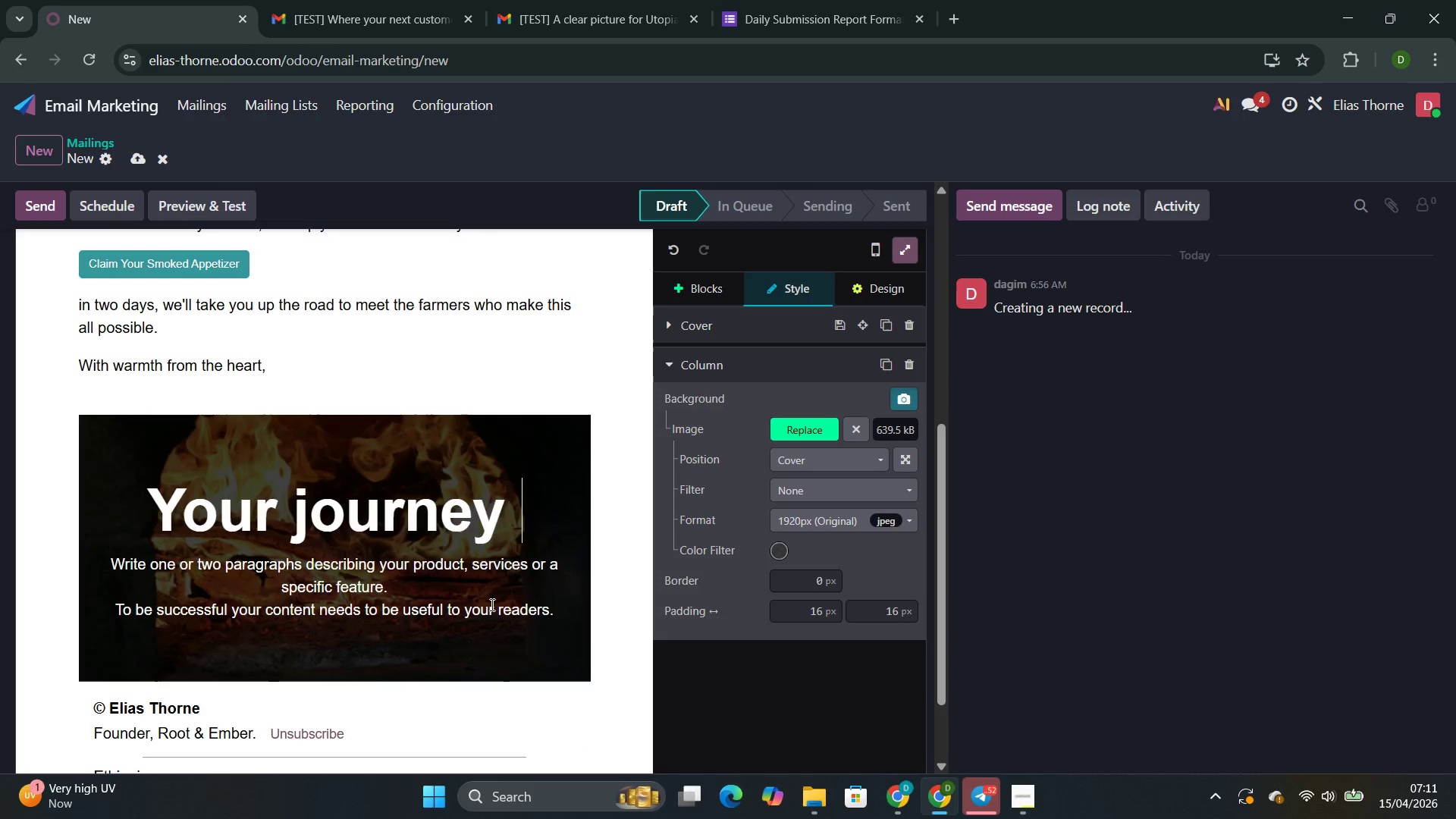 
key(Backspace)
 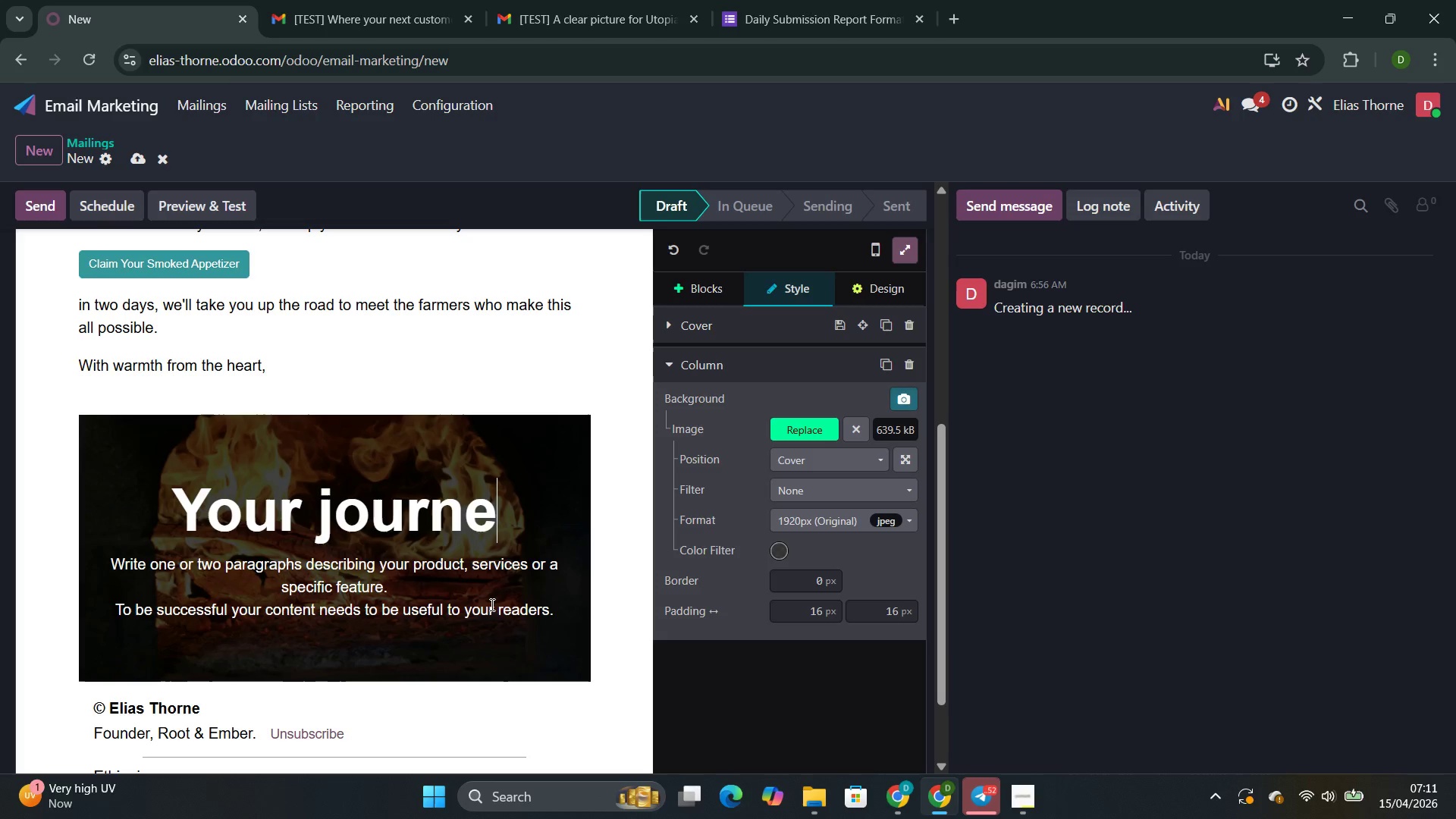 
hold_key(key=Backspace, duration=0.7)
 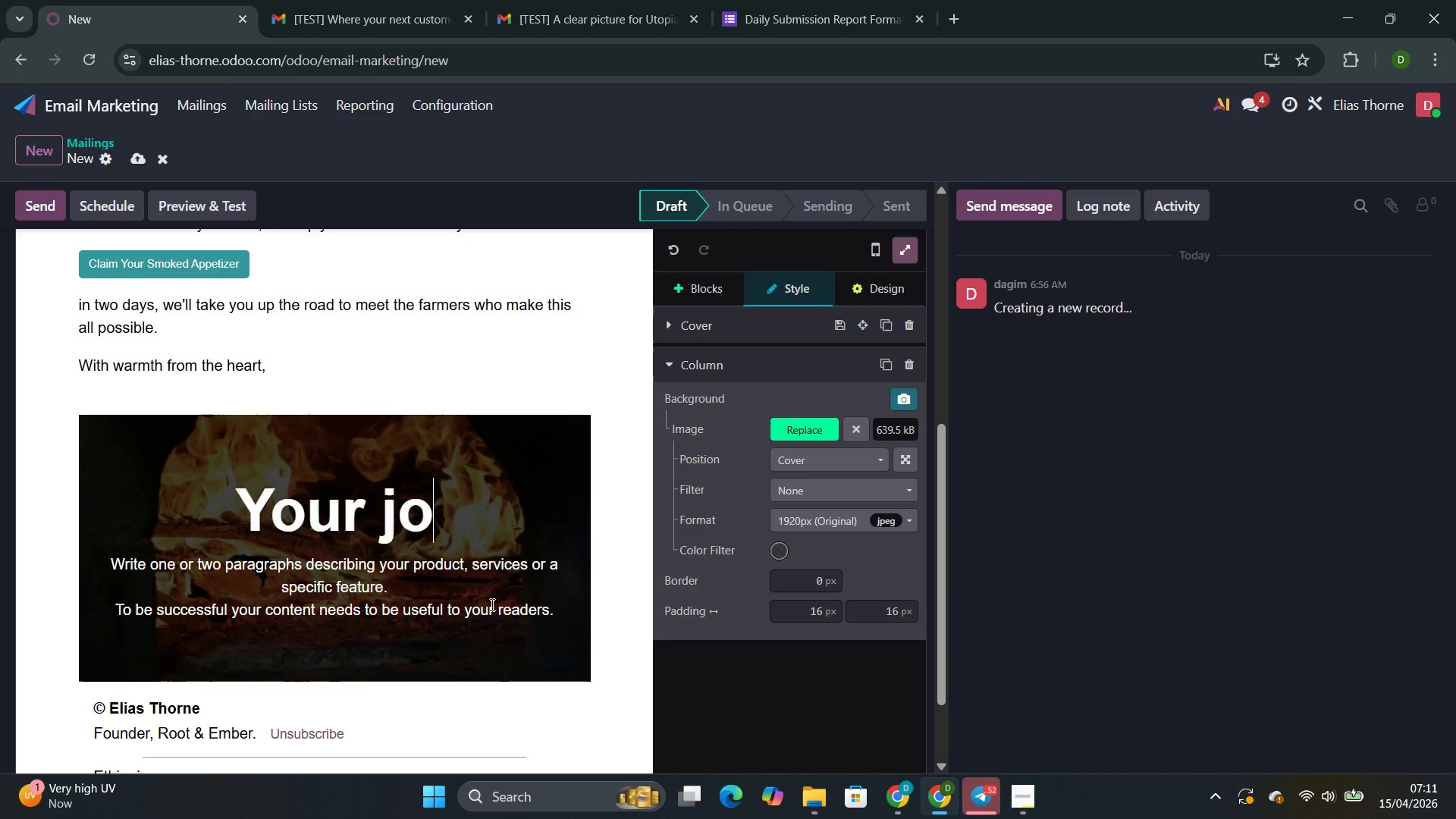 
key(Backspace)
 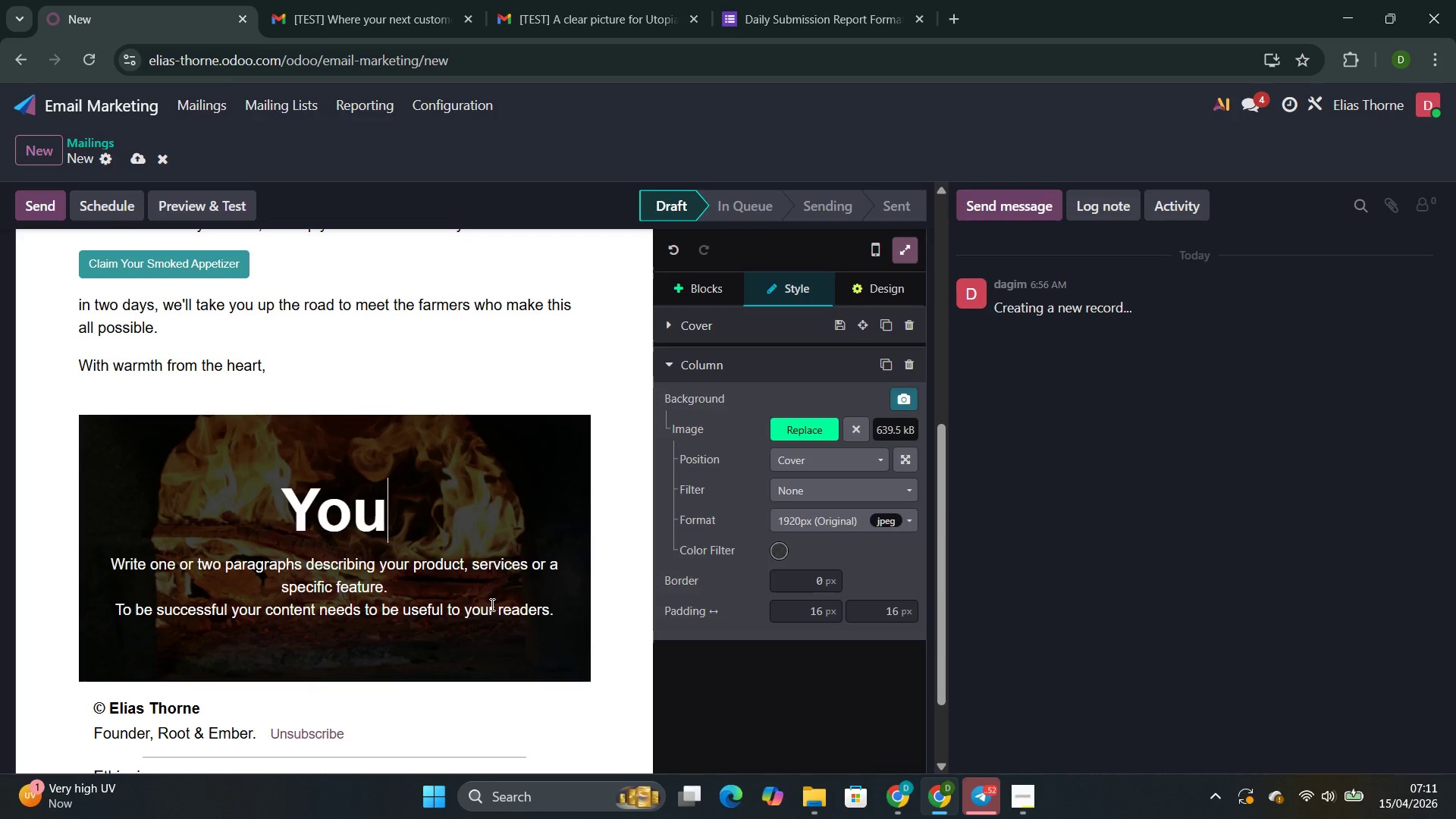 
key(Backspace)
 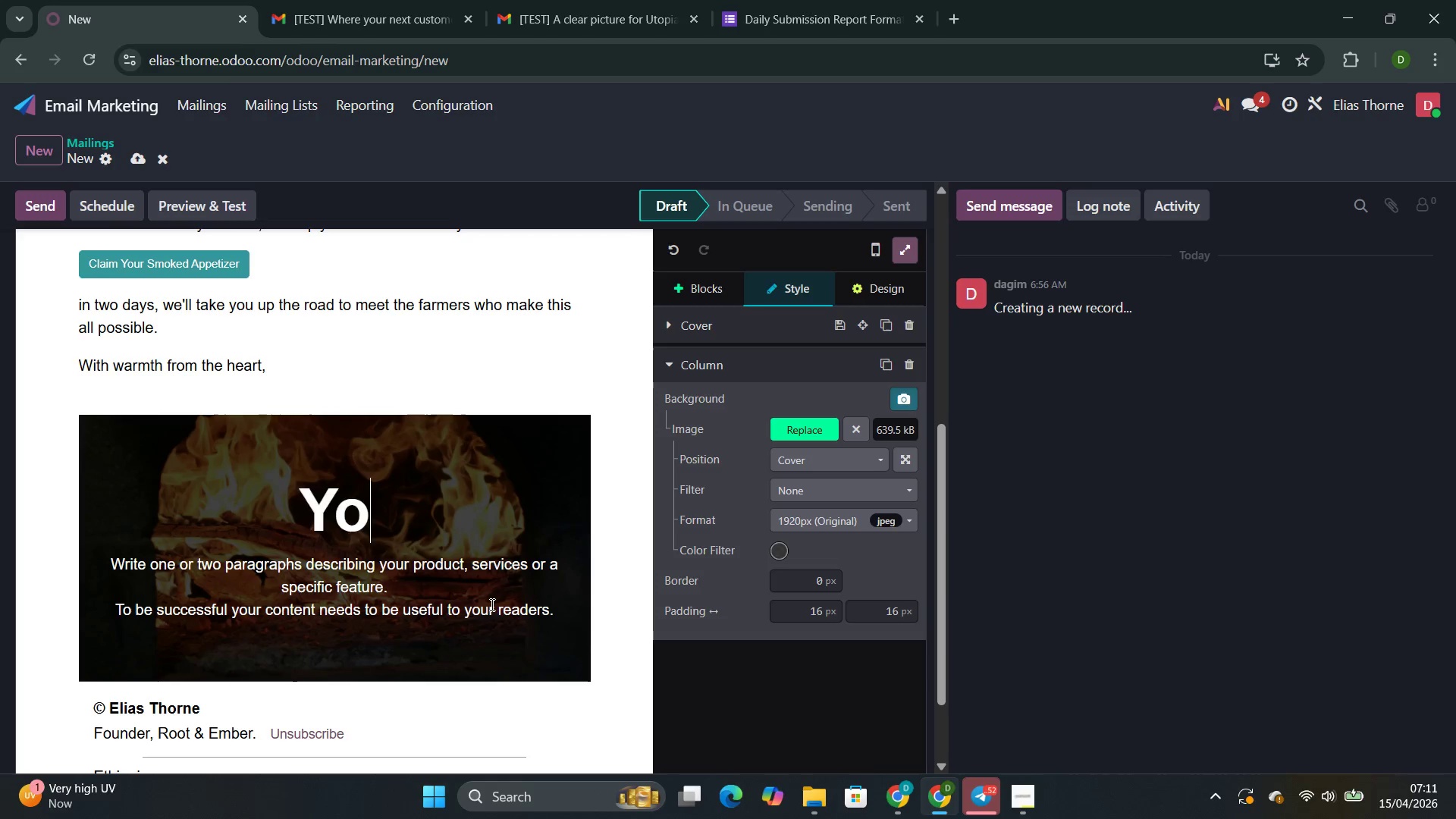 
key(Backspace)
 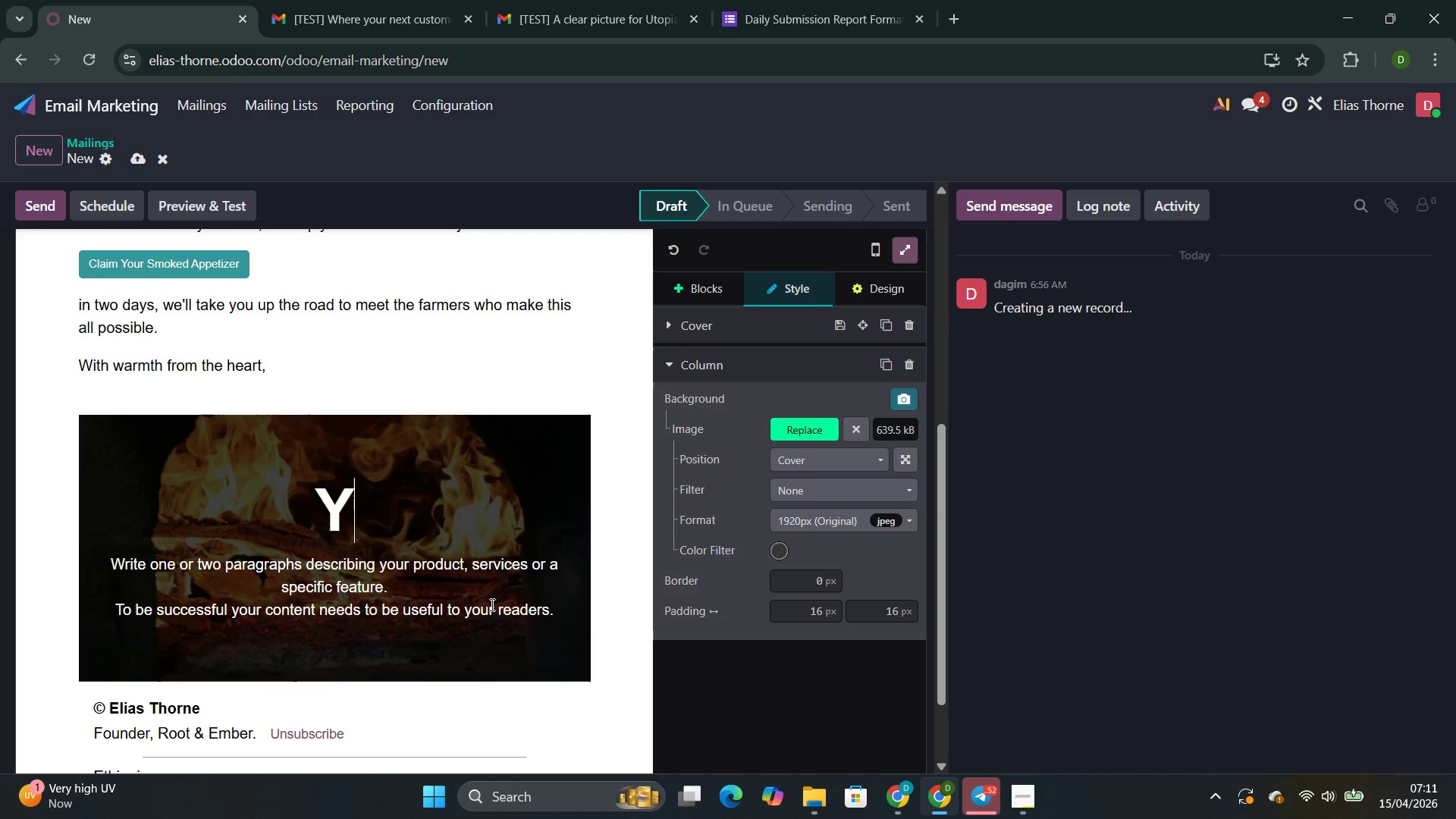 
key(Backspace)
 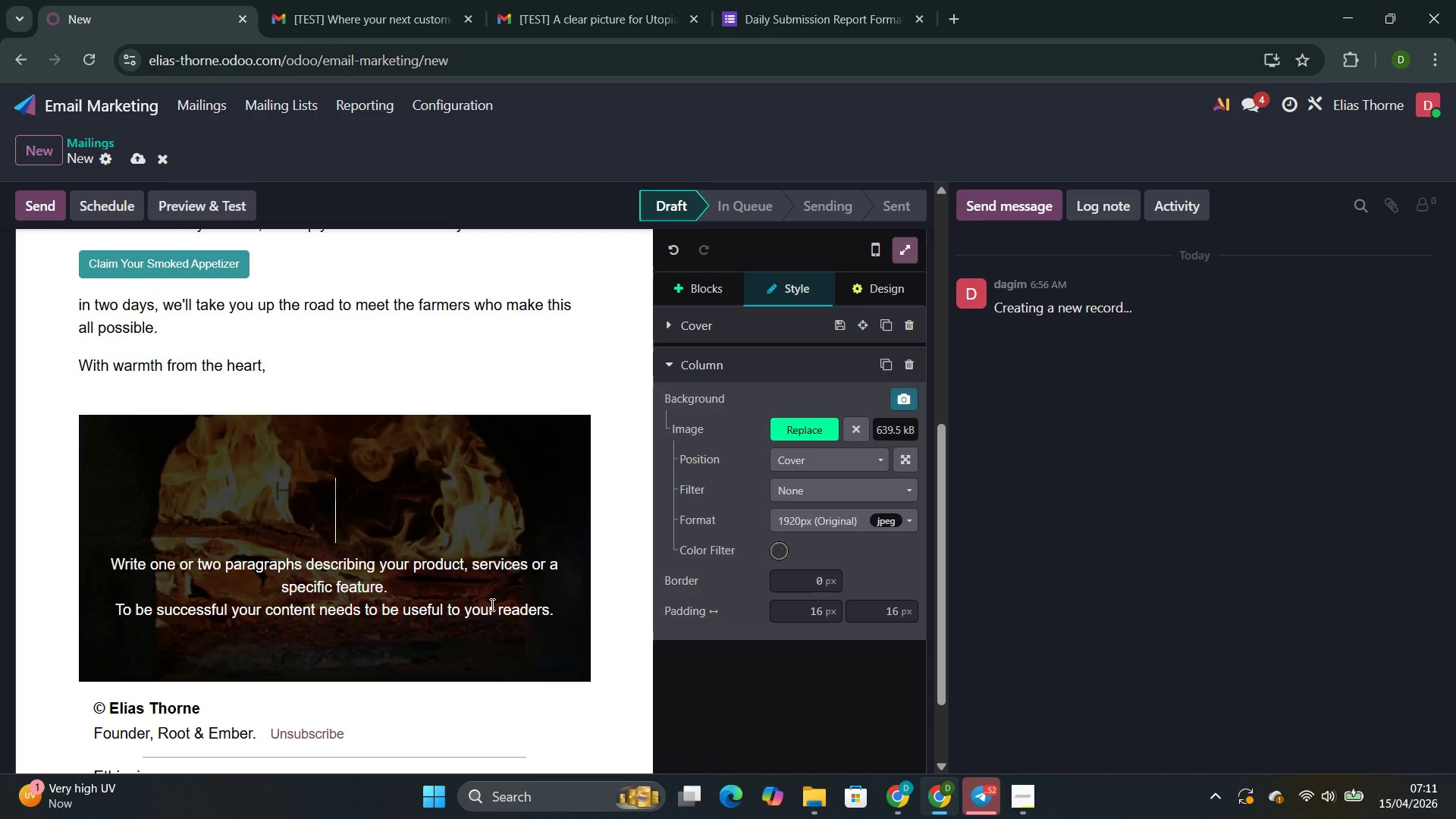 
wait(6.55)
 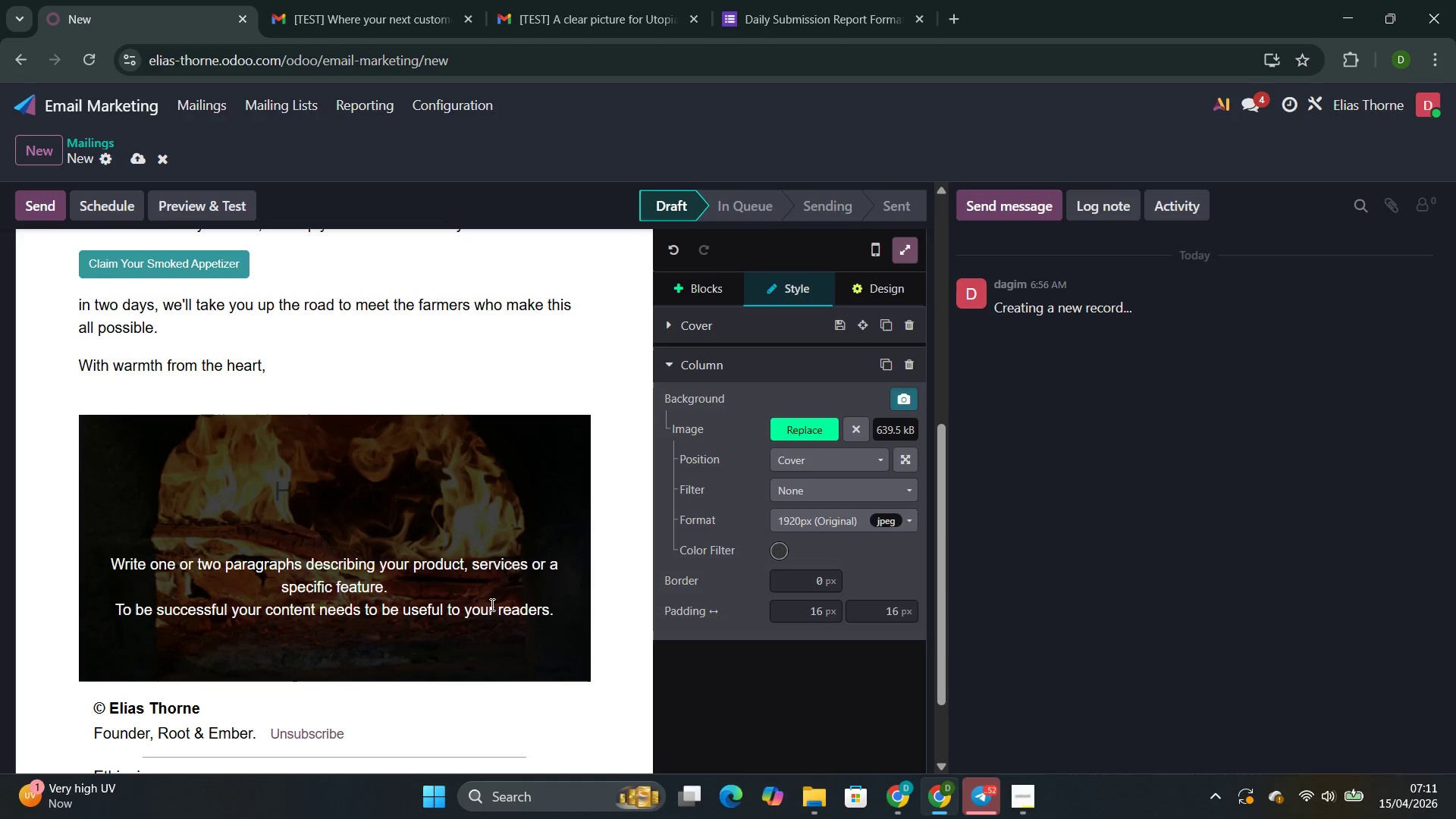 
type(Welcome to the TAble)
 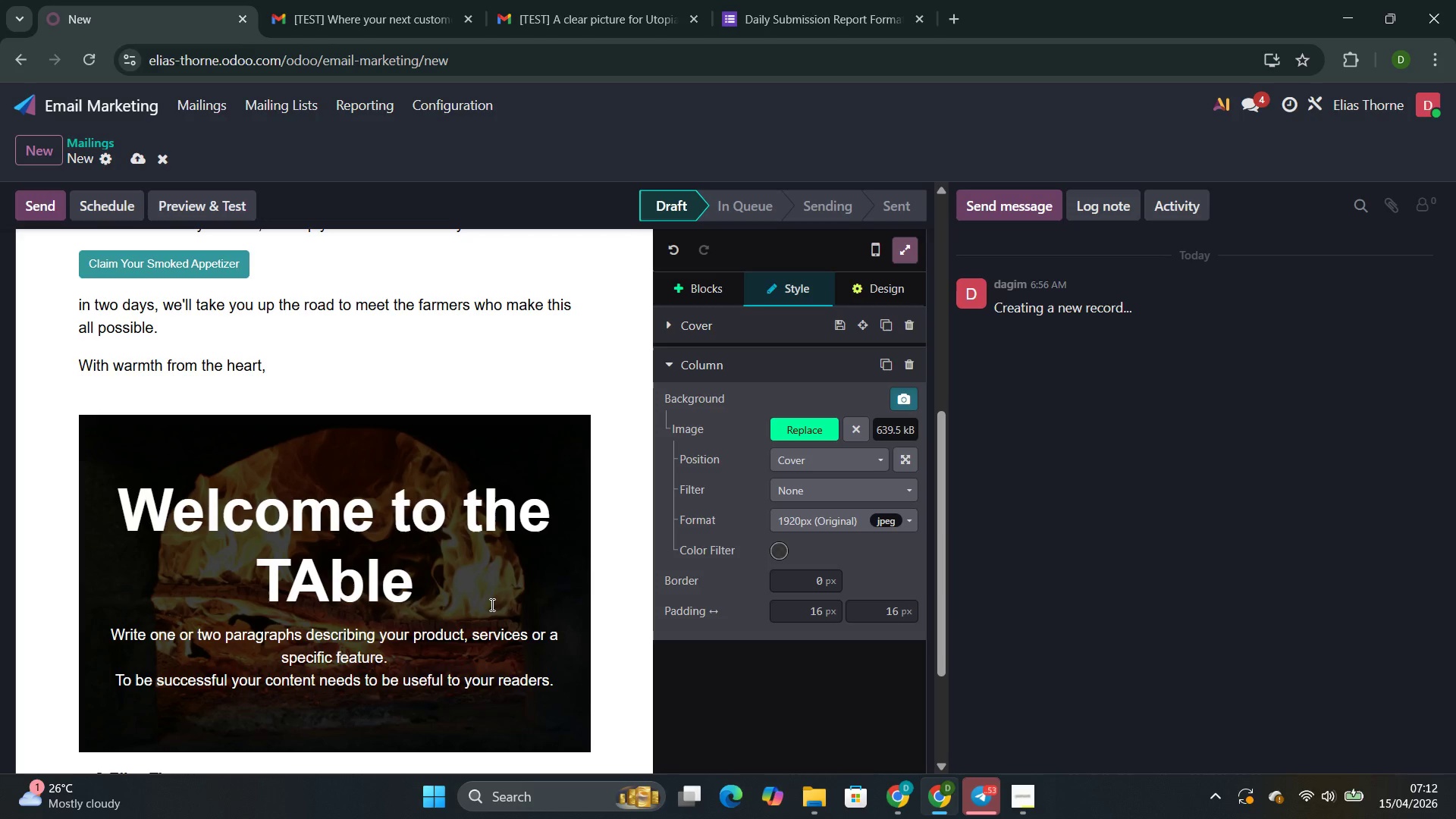 
key(ArrowLeft)
 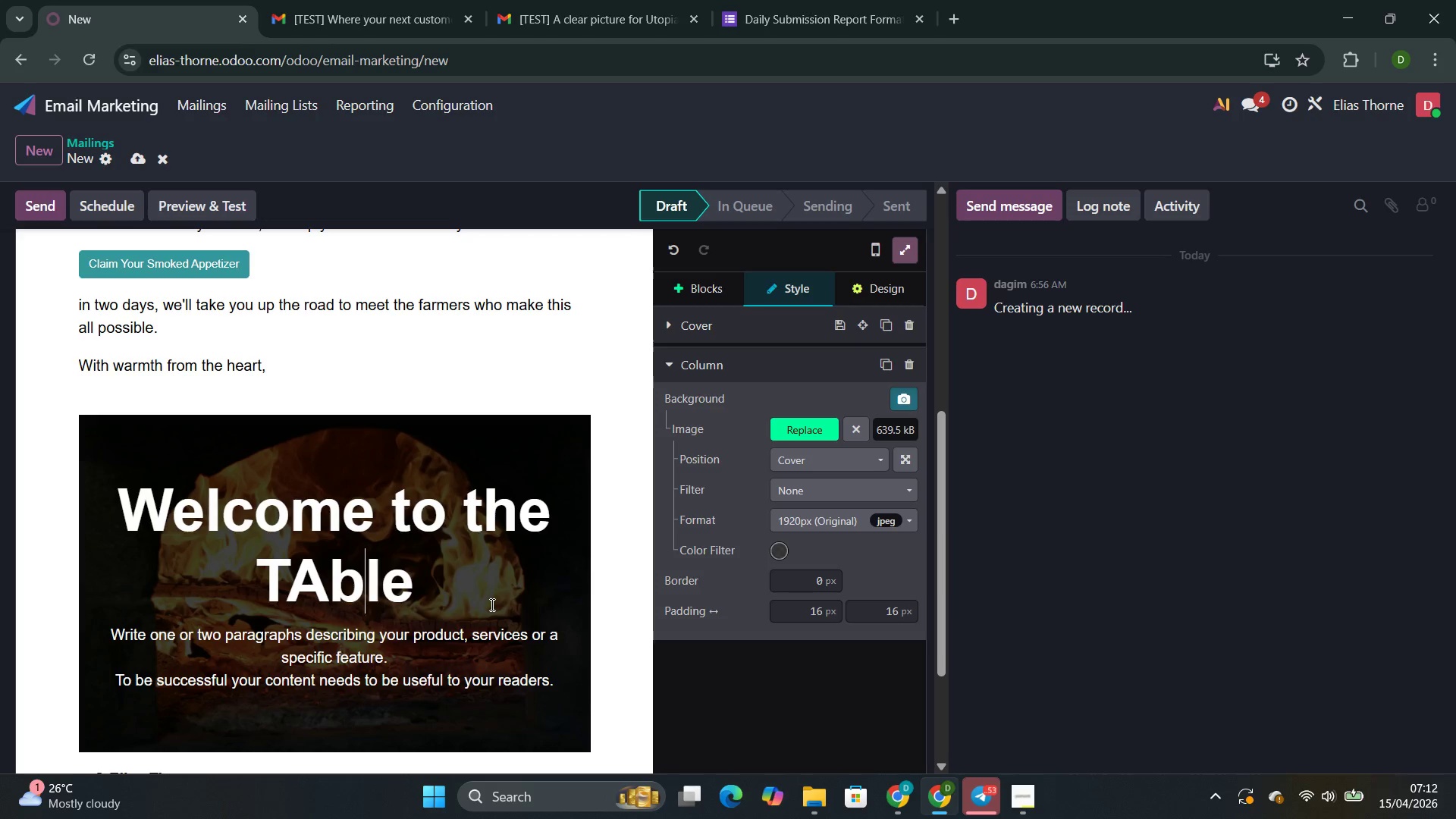 
key(ArrowLeft)
 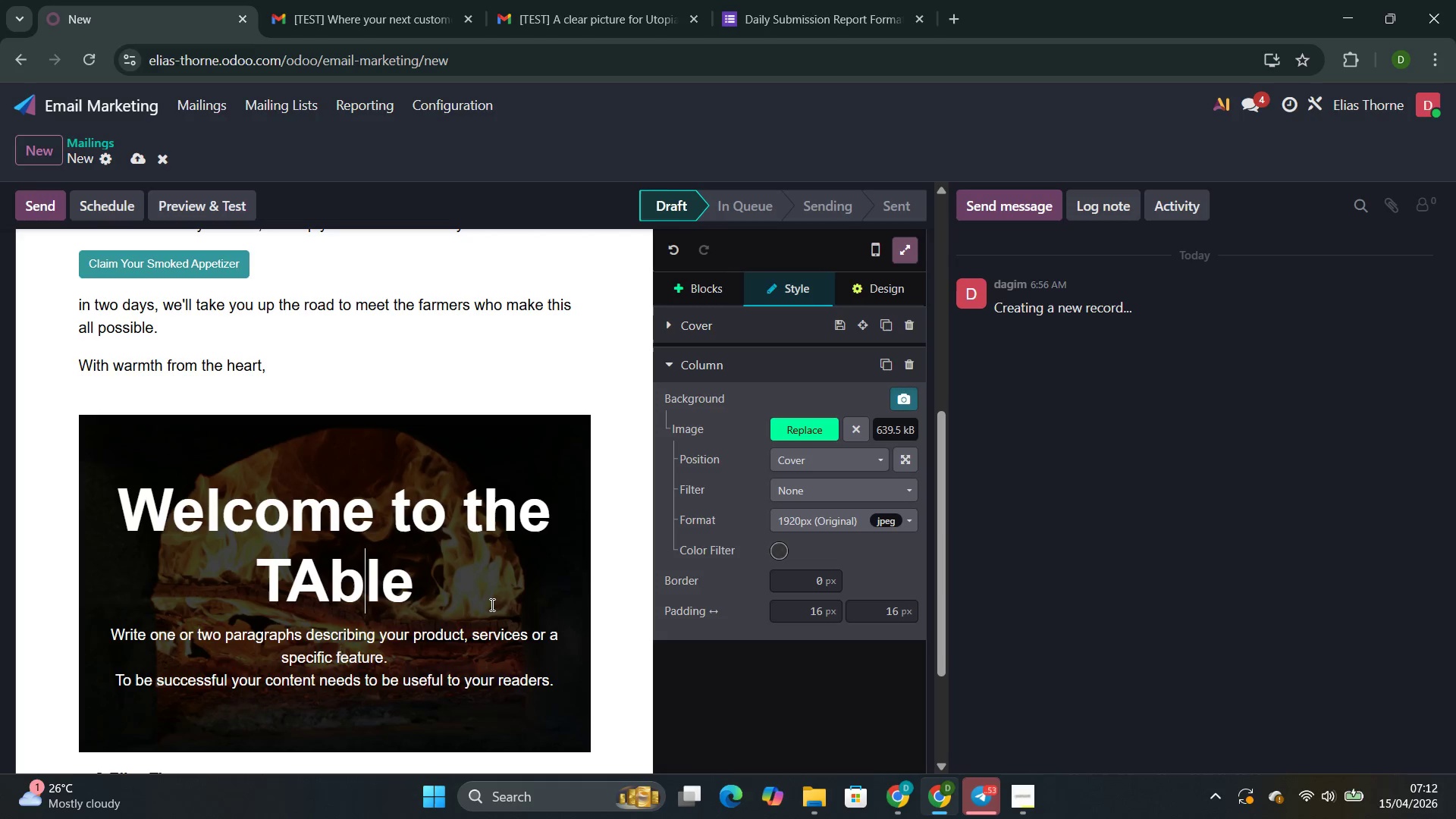 
key(ArrowLeft)
 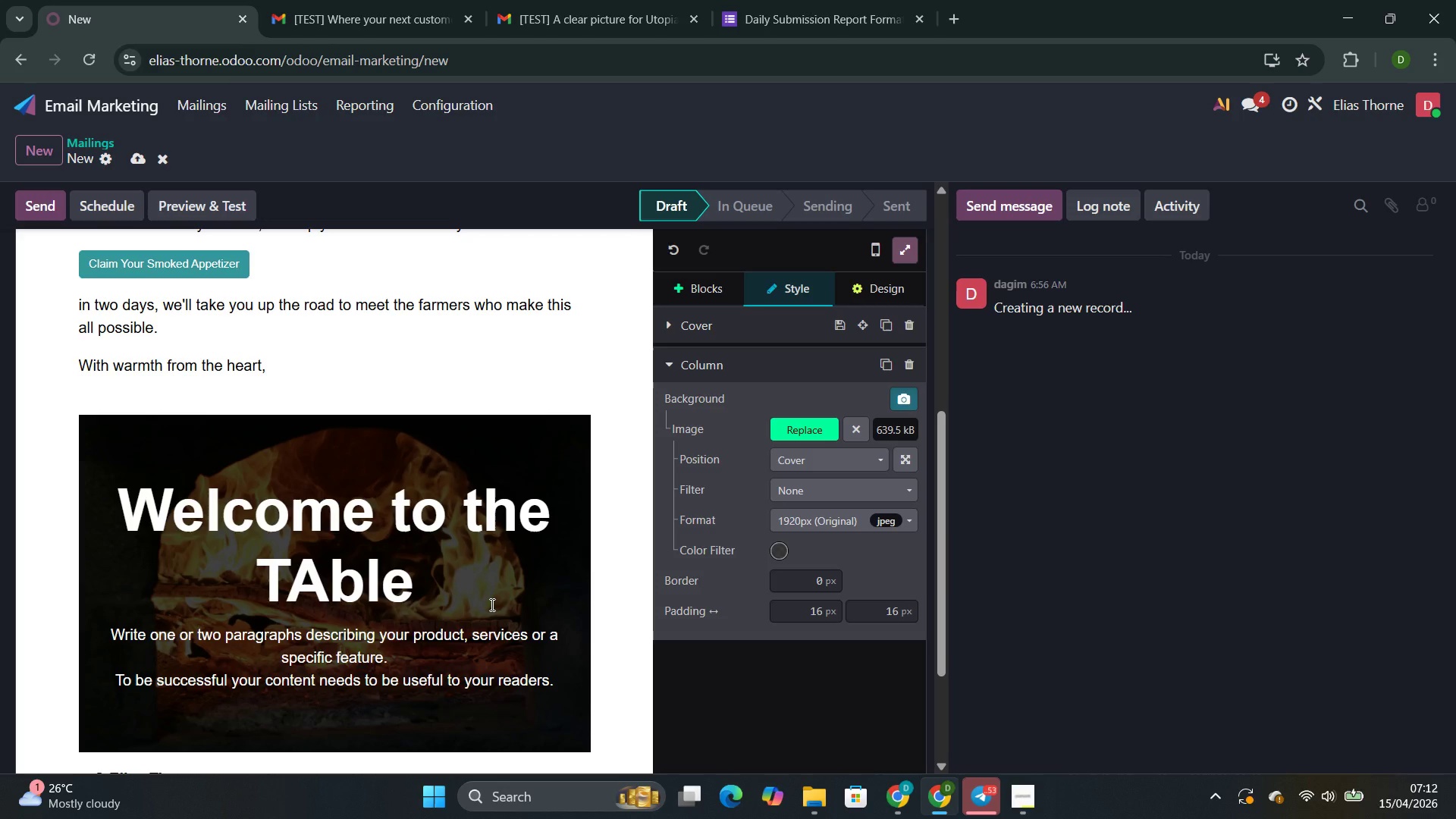 
key(Backspace)
 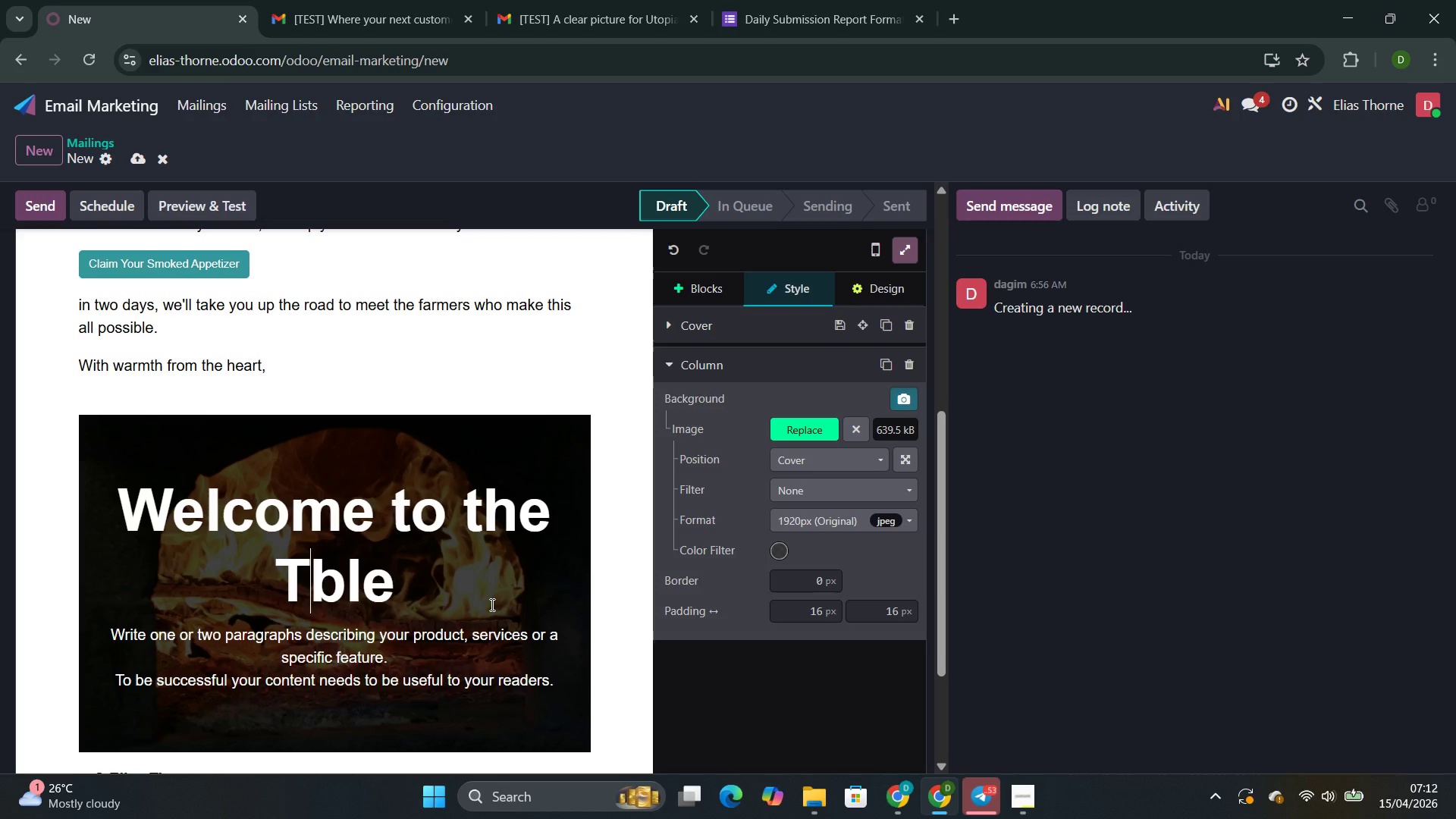 
key(A)
 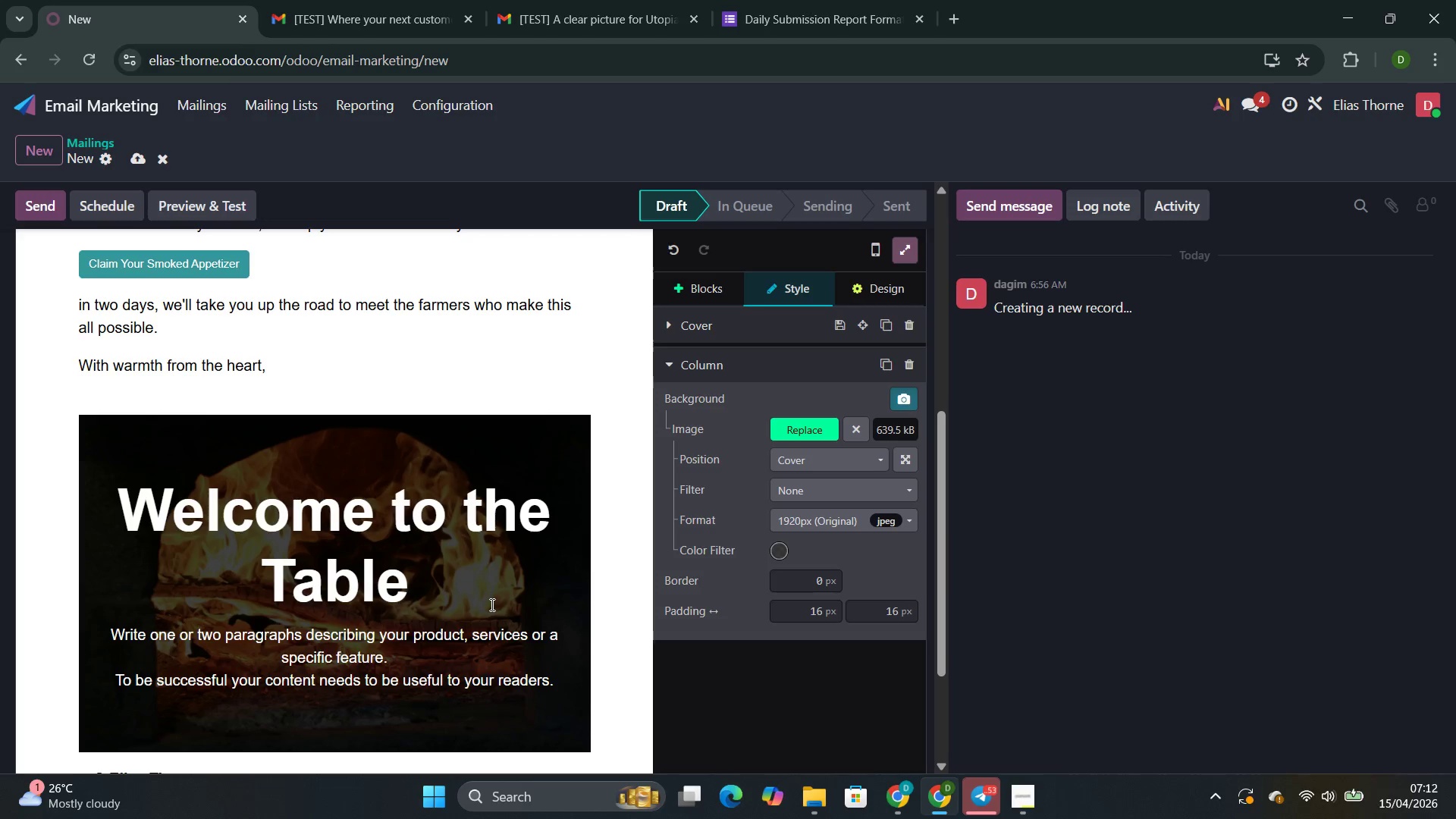 
key(ArrowRight)
 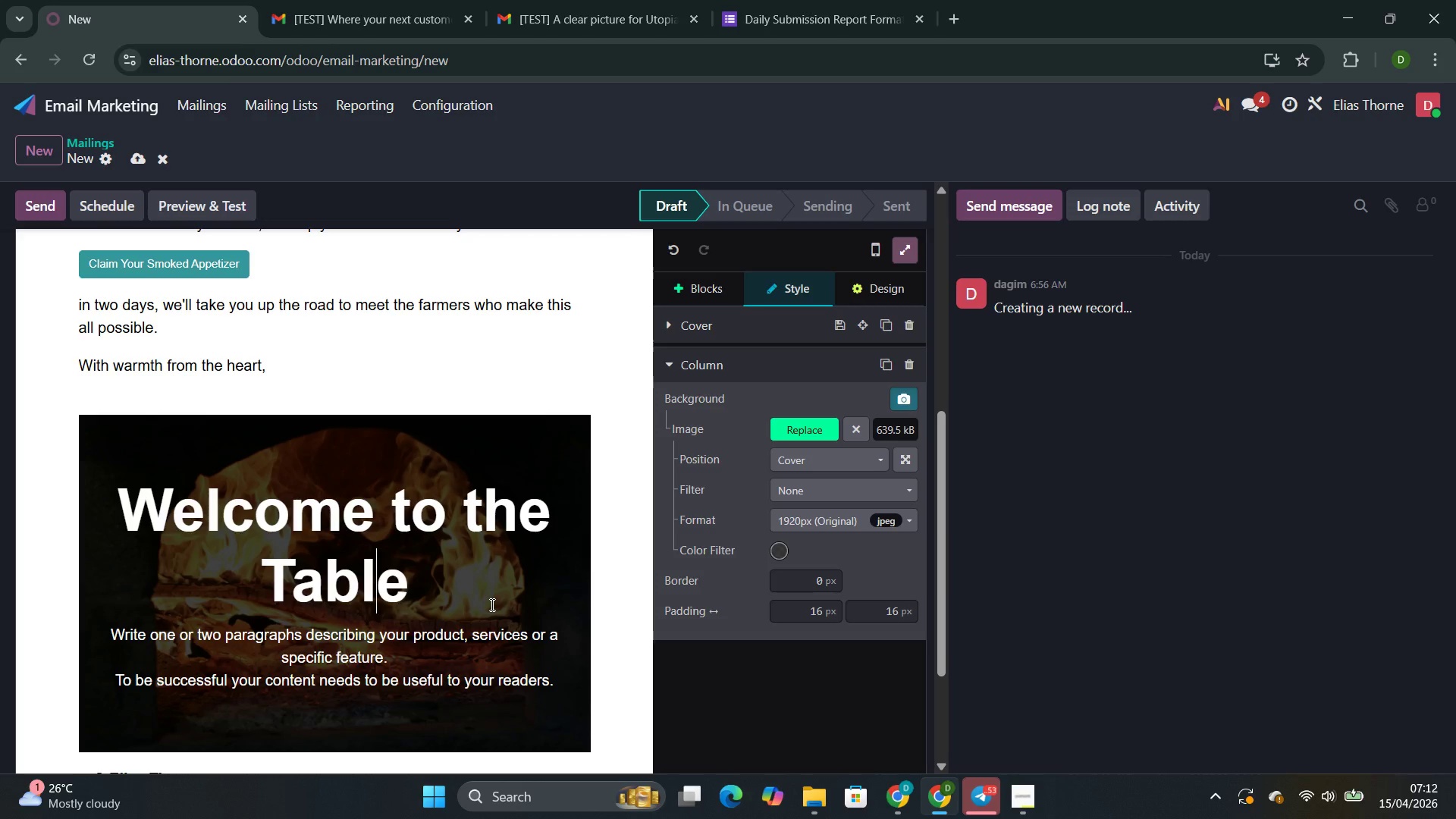 
key(ArrowRight)
 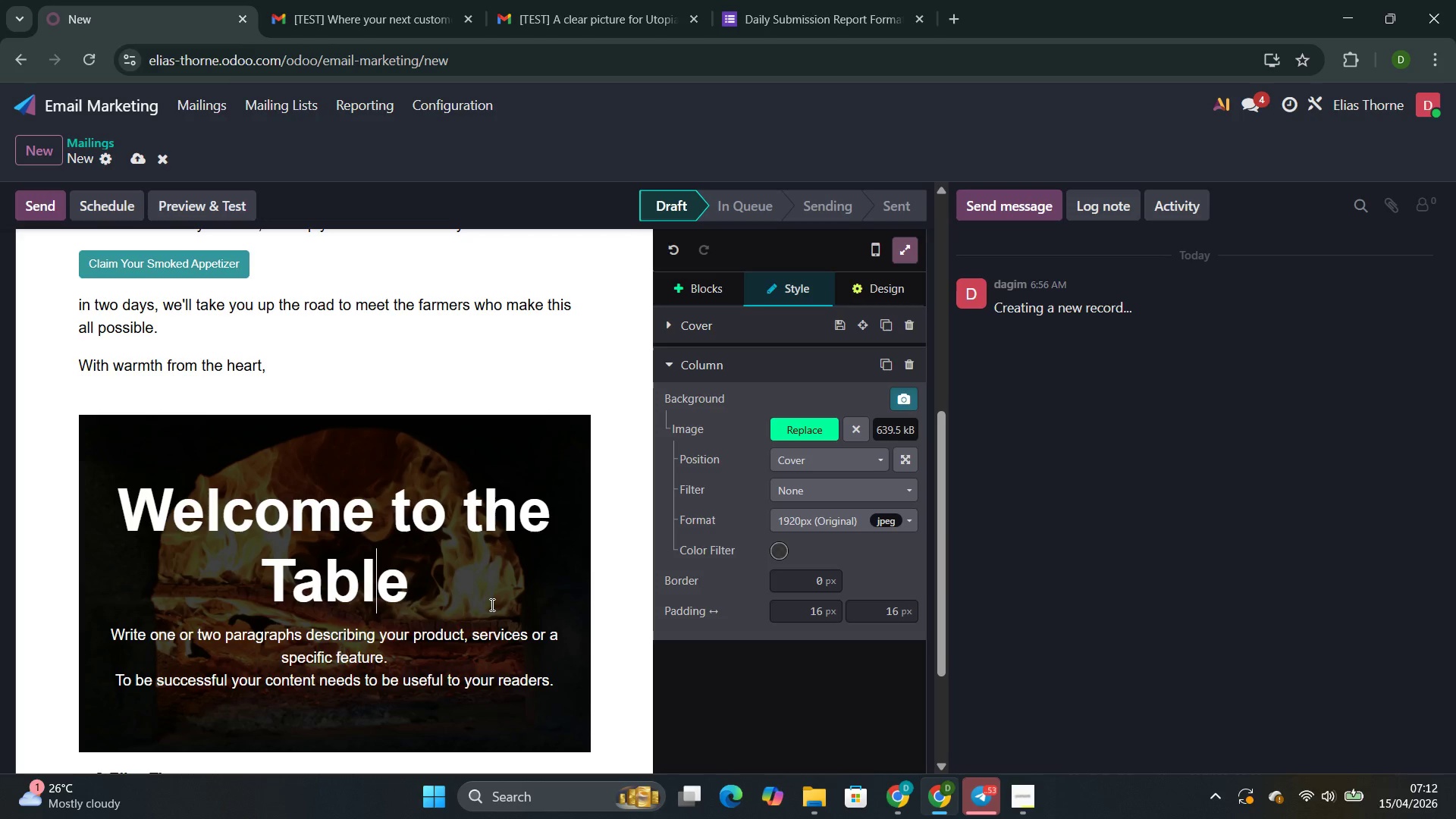 
key(ArrowRight)
 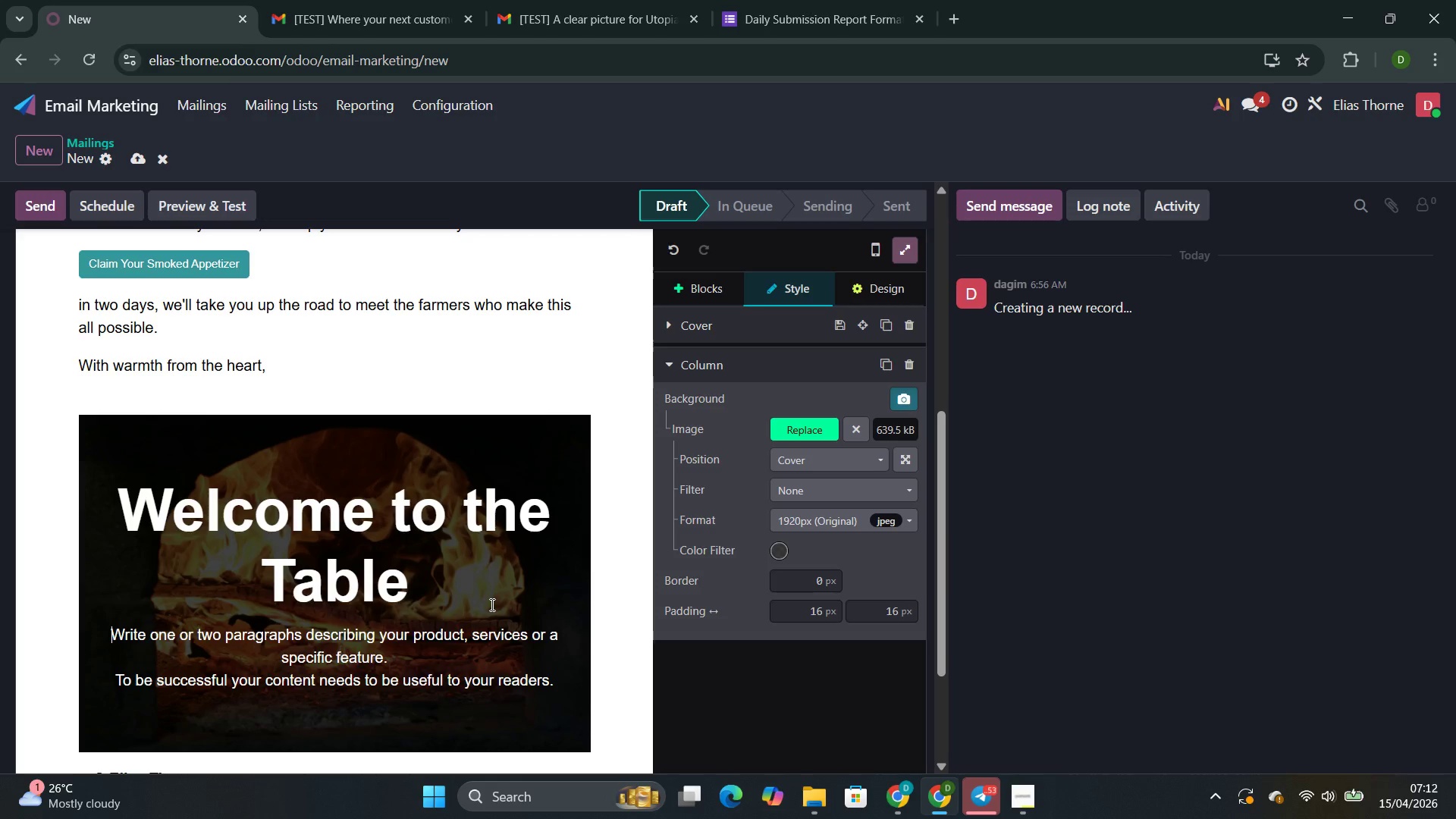 
key(ArrowRight)
 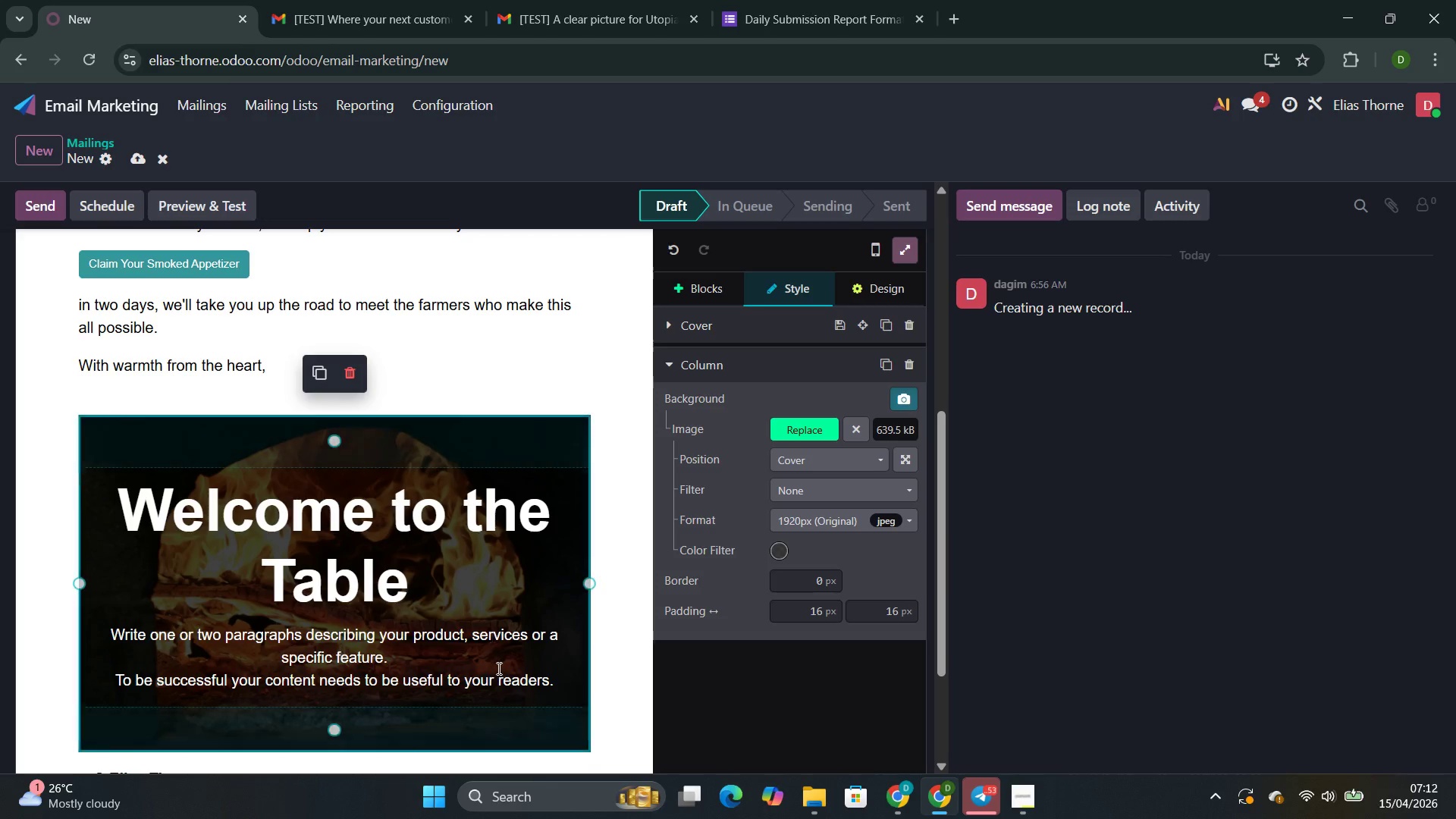 
wait(5.59)
 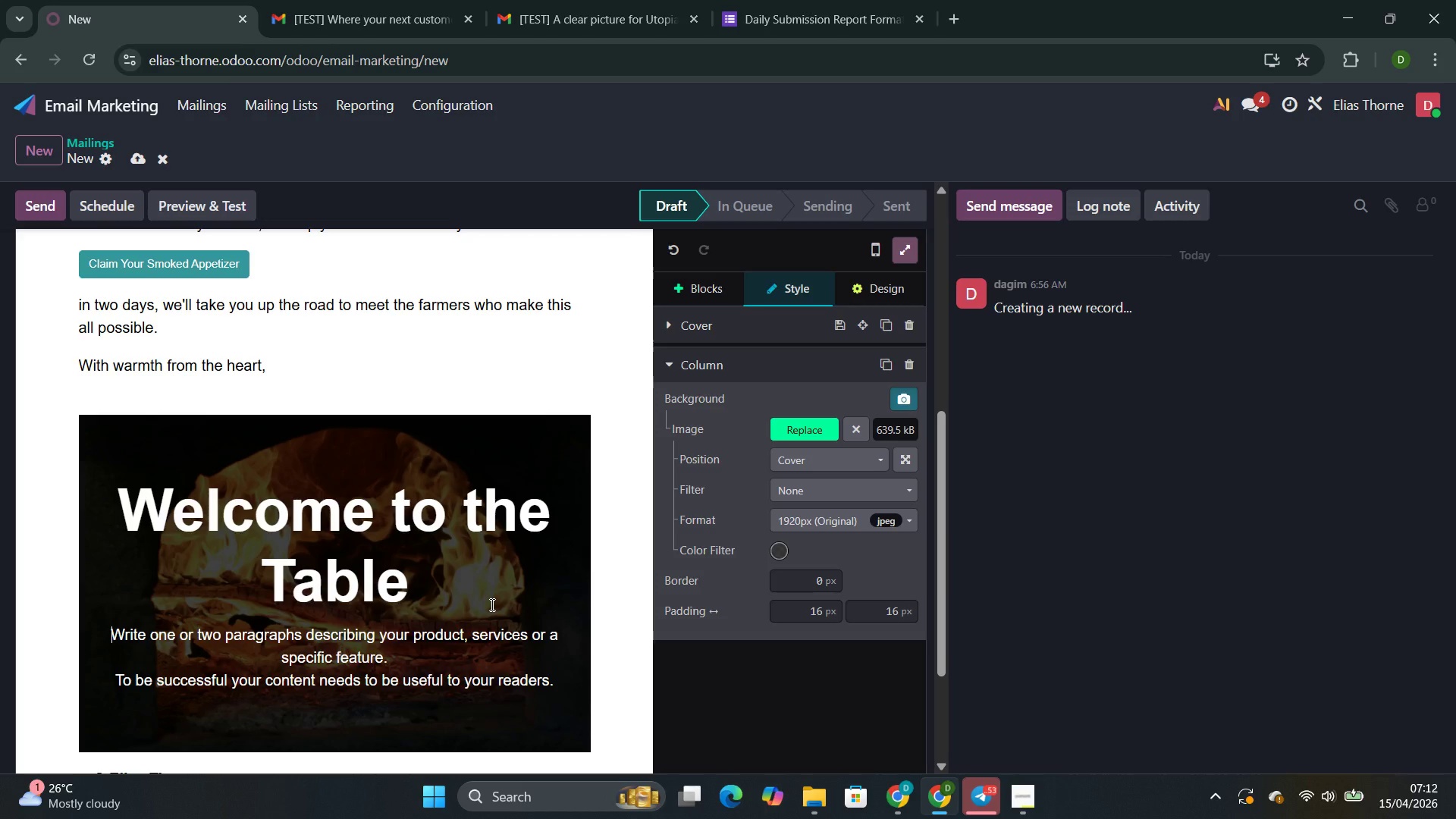 
left_click_drag(start_coordinate=[559, 686], to_coordinate=[10, 636])
 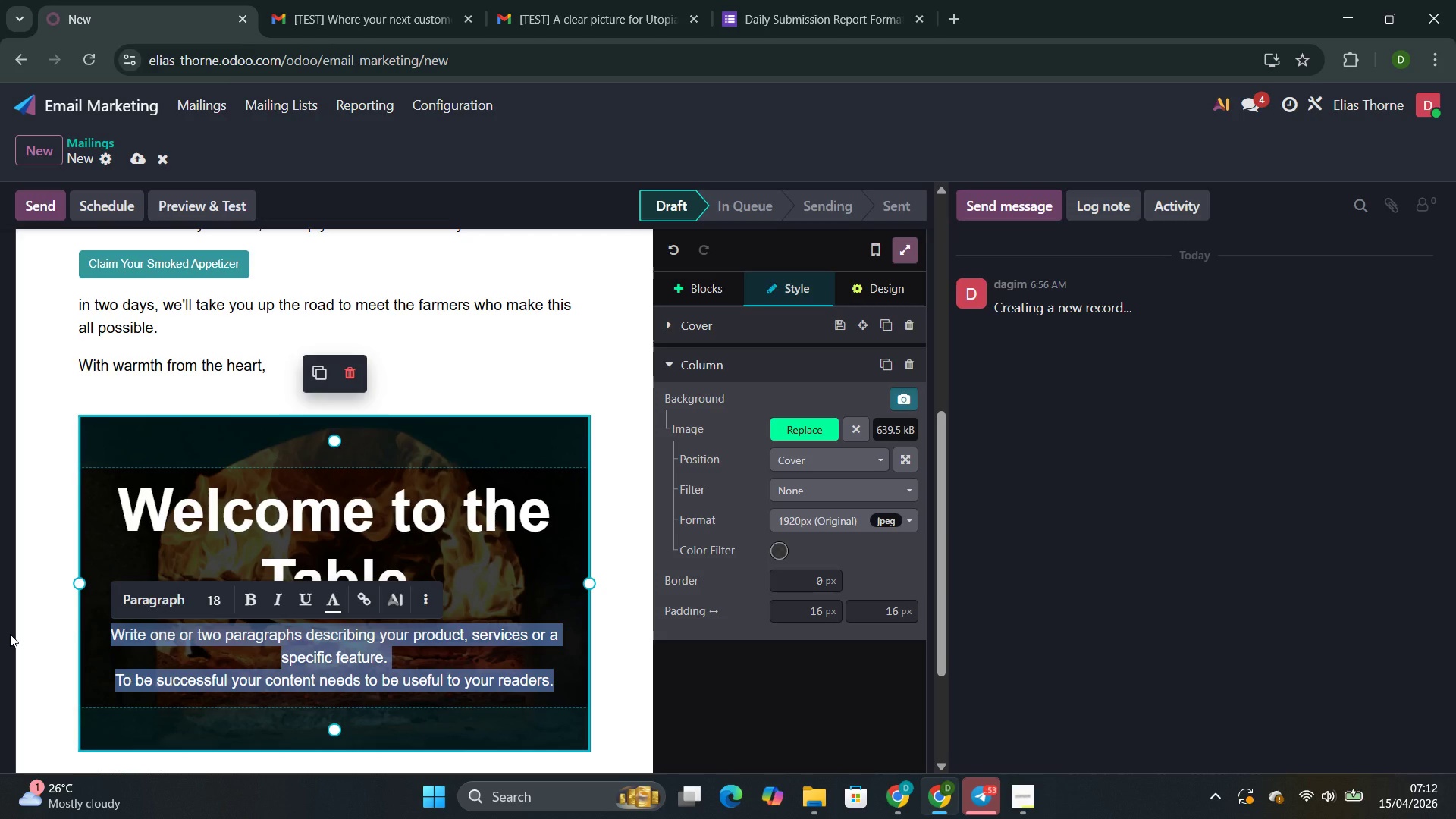 
key(Backspace)
type(Your seat at t)
 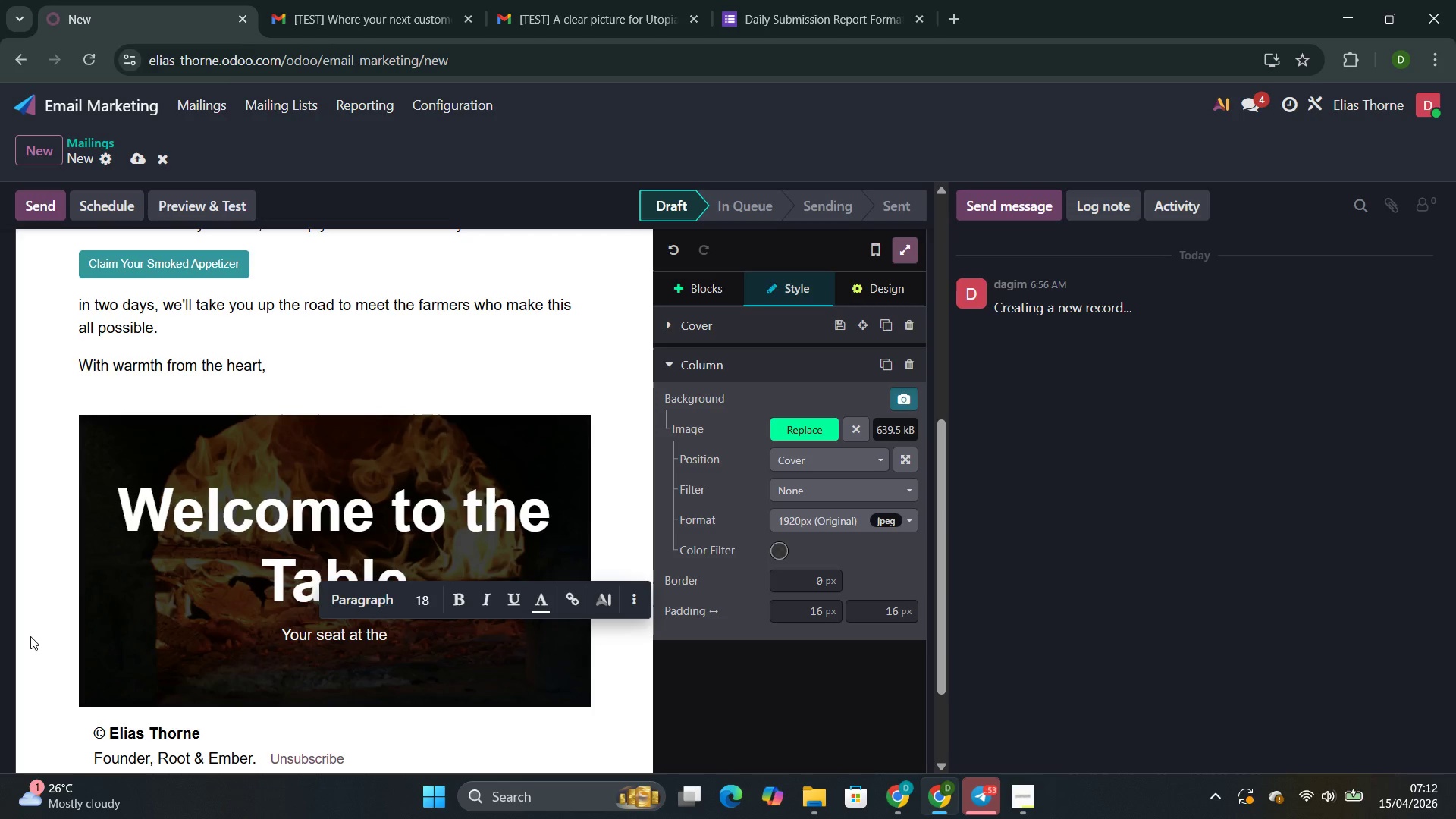 
 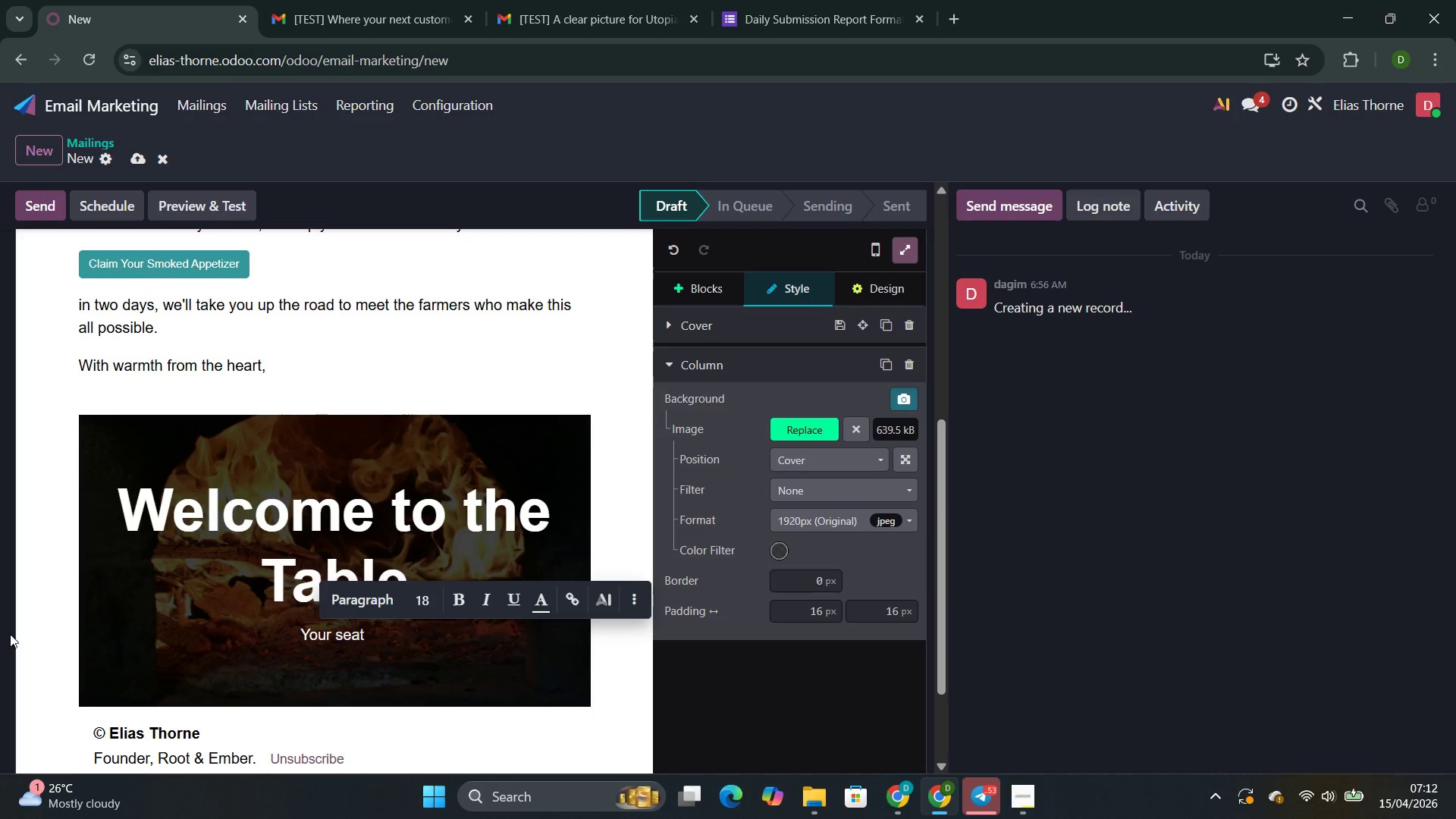 
type(he )
 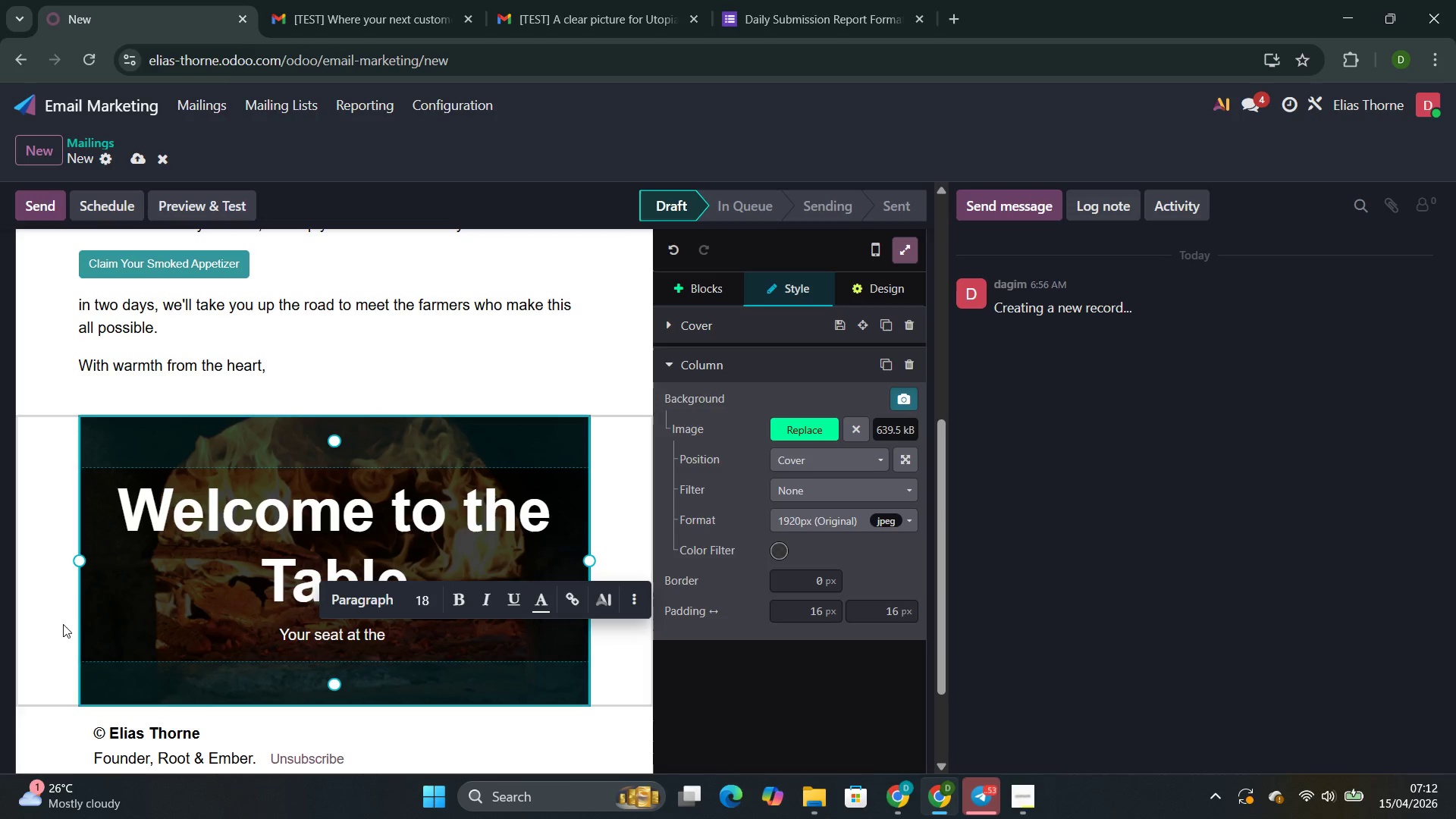 
type(heart)
 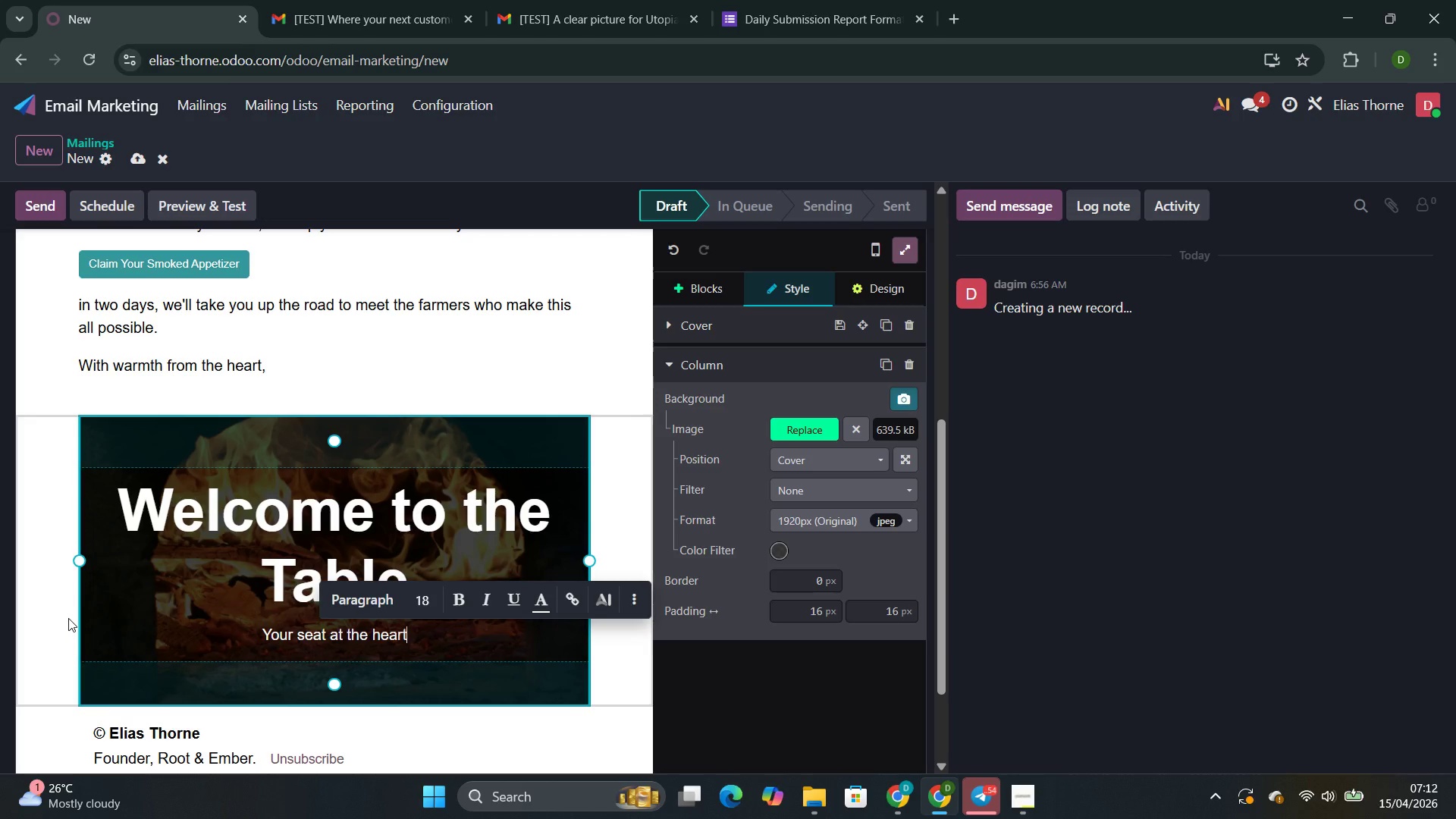 
wait(6.11)
 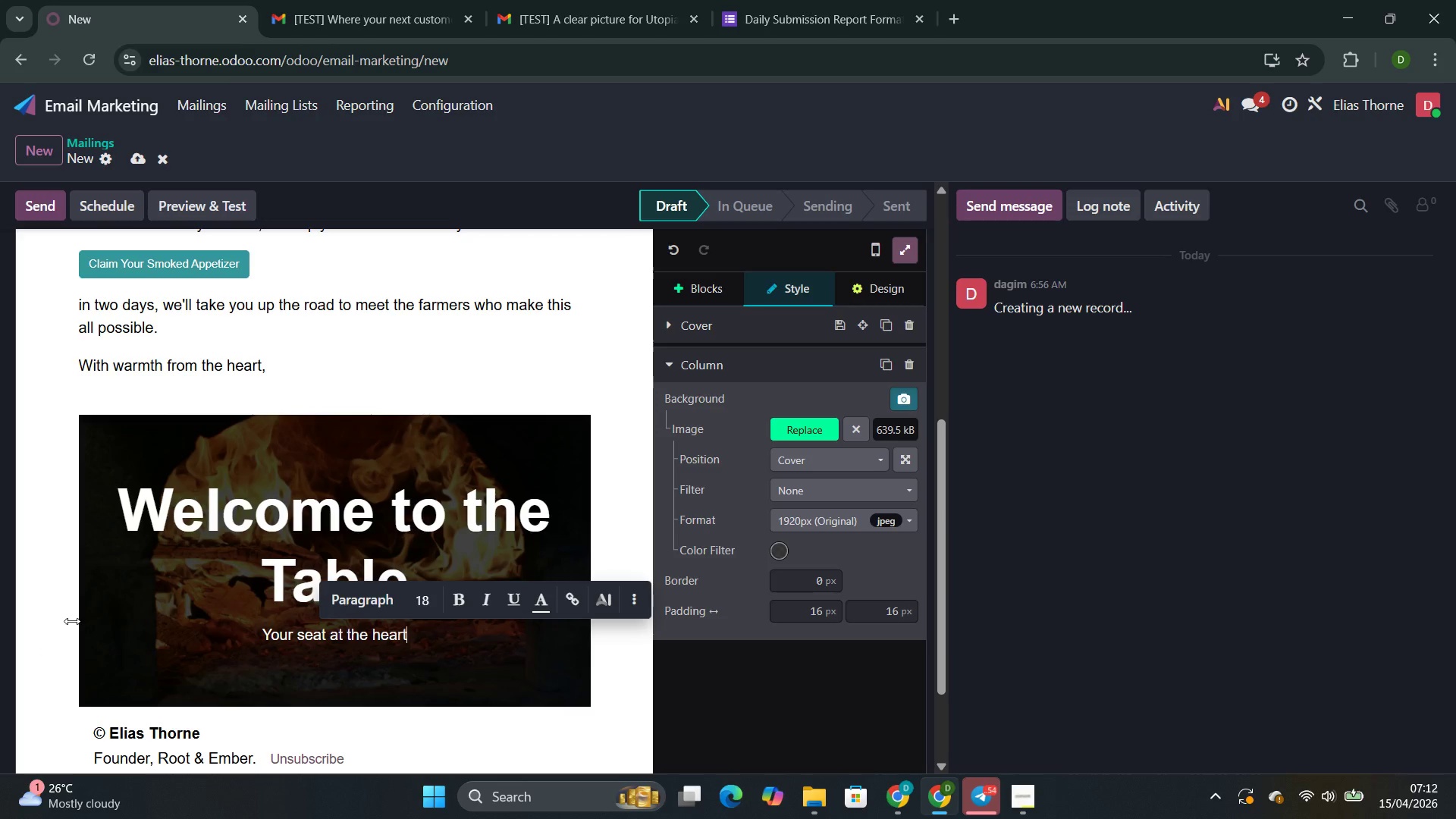 
key(H)
 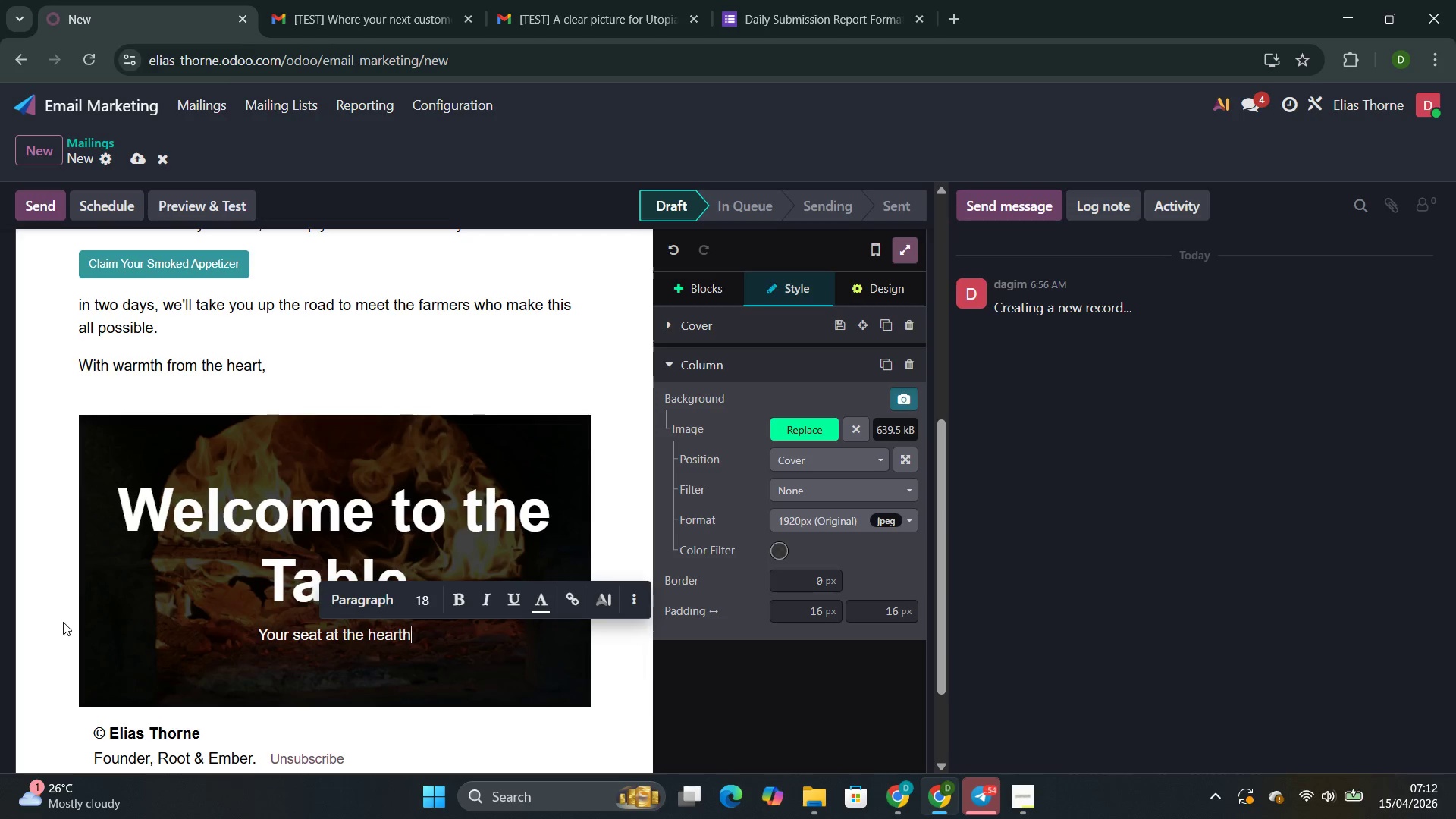 
type( is waiting)
 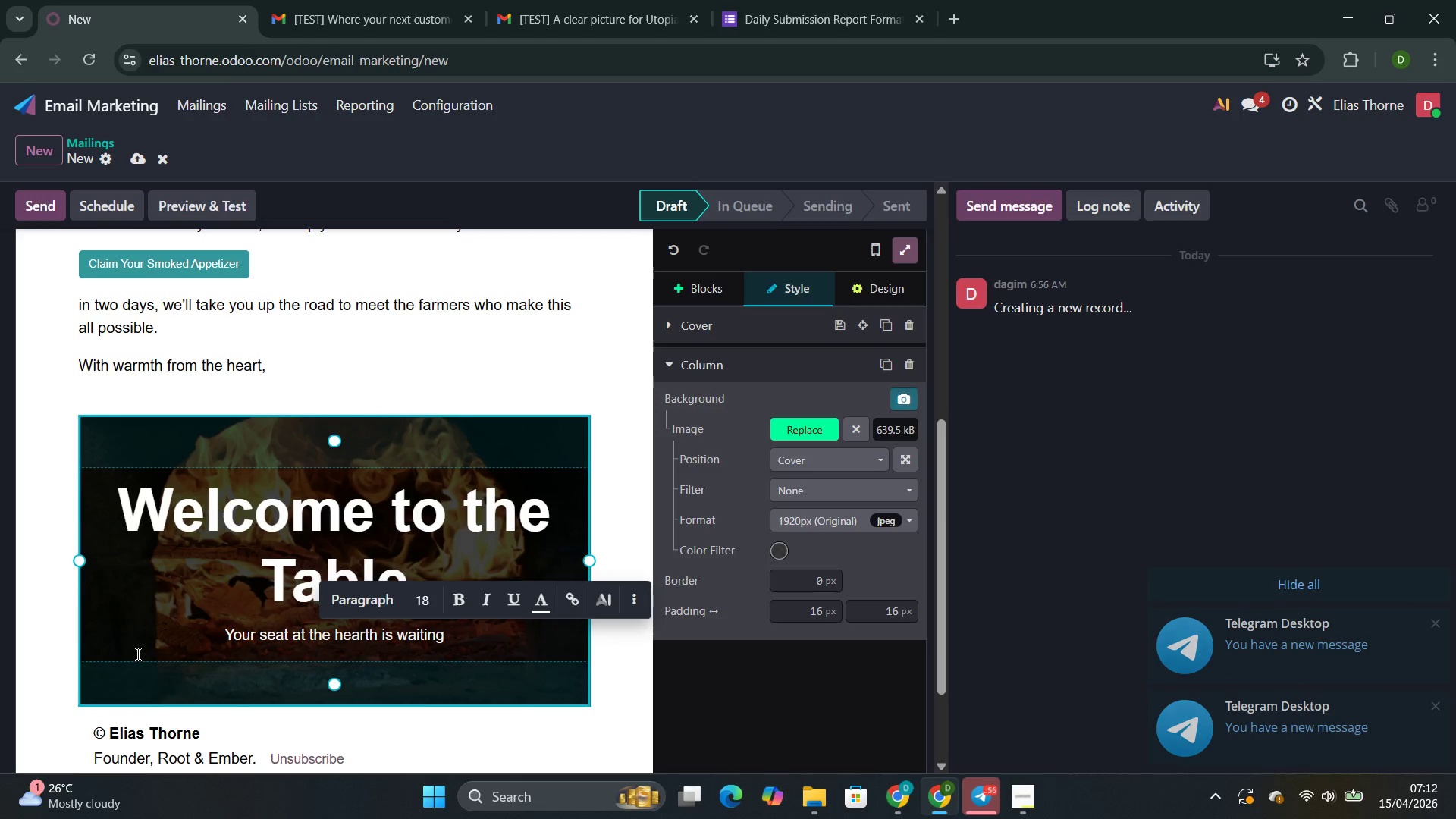 
wait(11.03)
 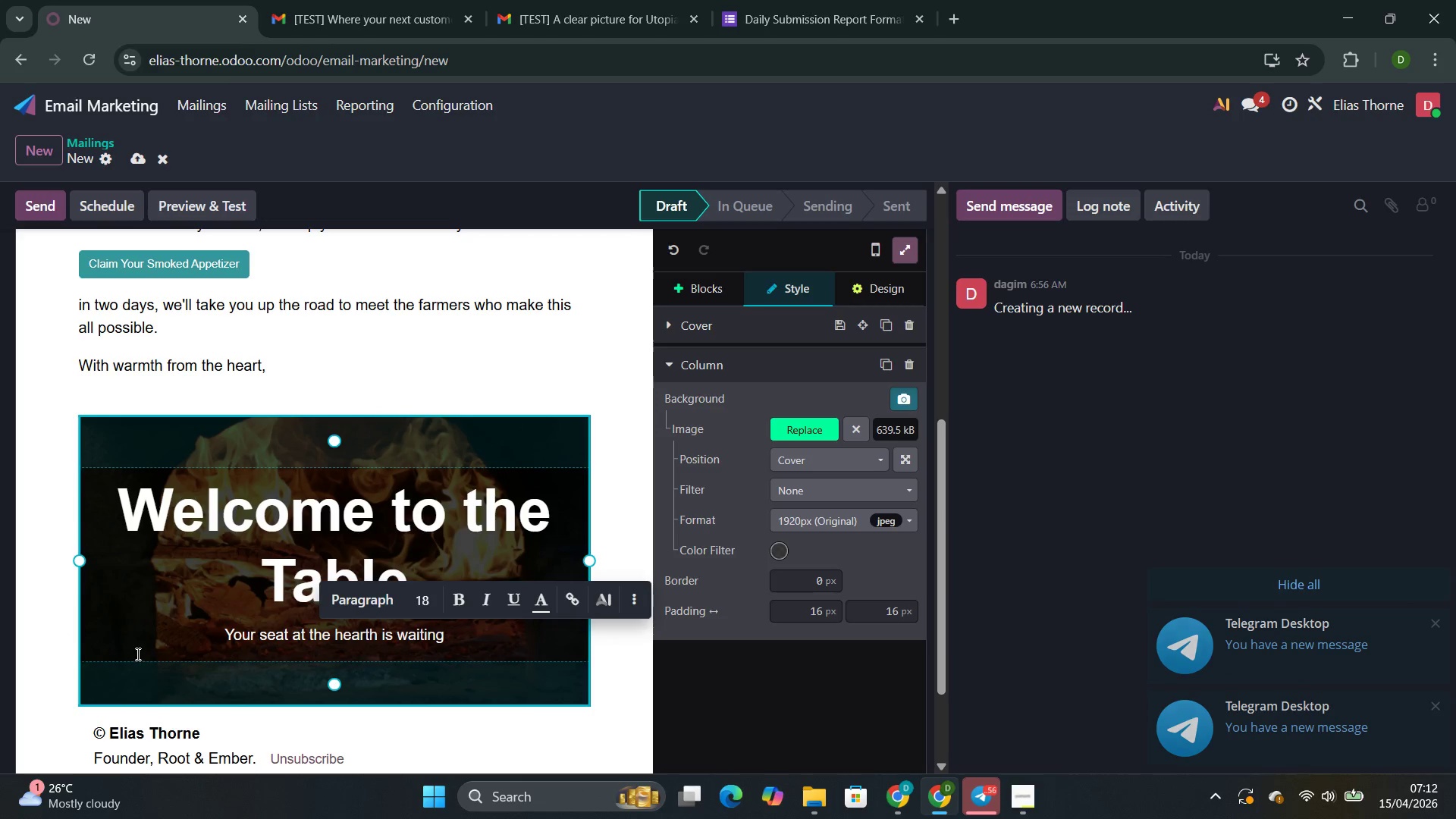 
scroll: coordinate [463, 649], scroll_direction: down, amount: 3.0
 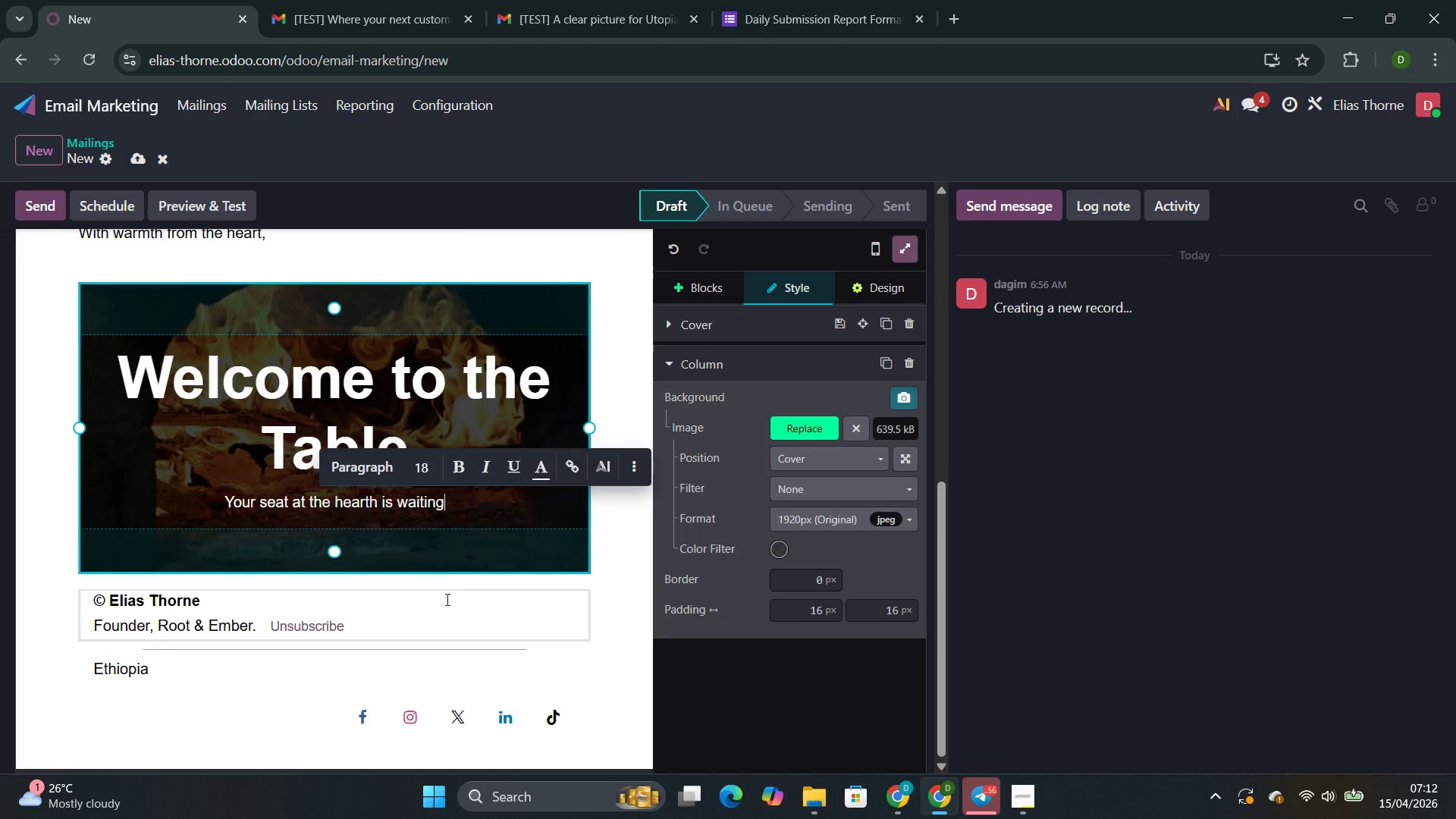 
scroll: coordinate [448, 571], scroll_direction: up, amount: 8.0
 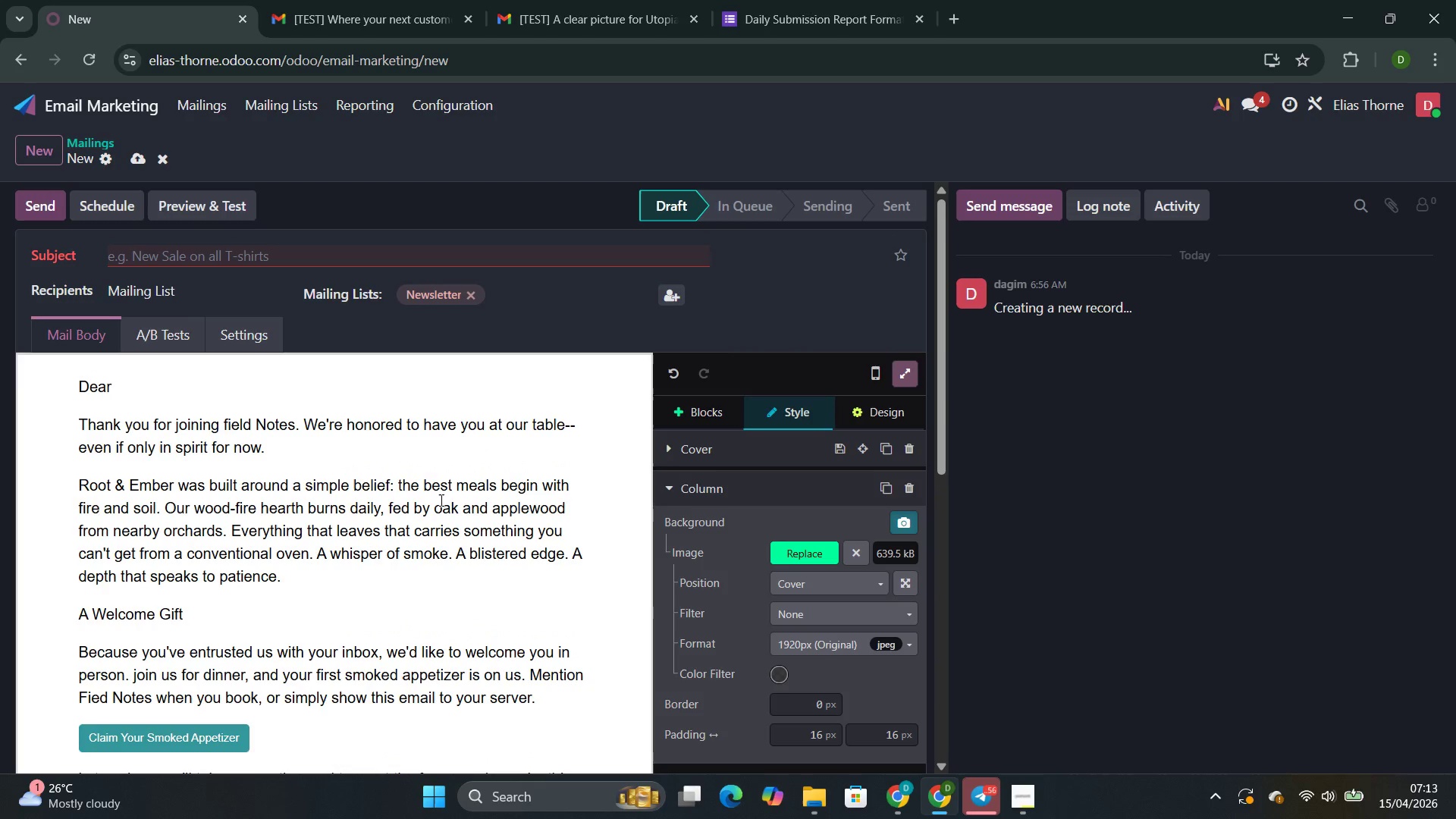 
left_click([440, 500])
 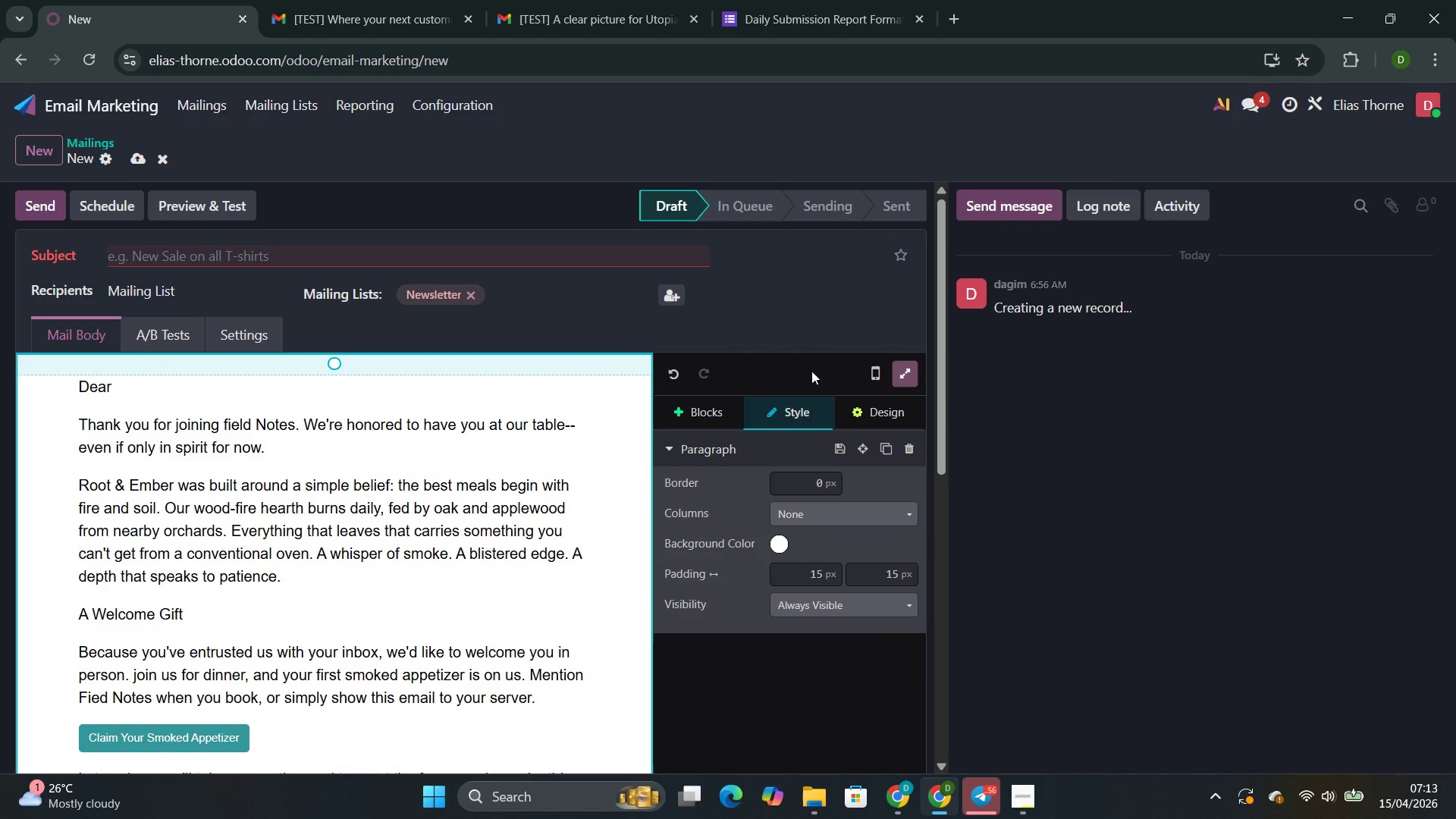 
left_click([867, 362])
 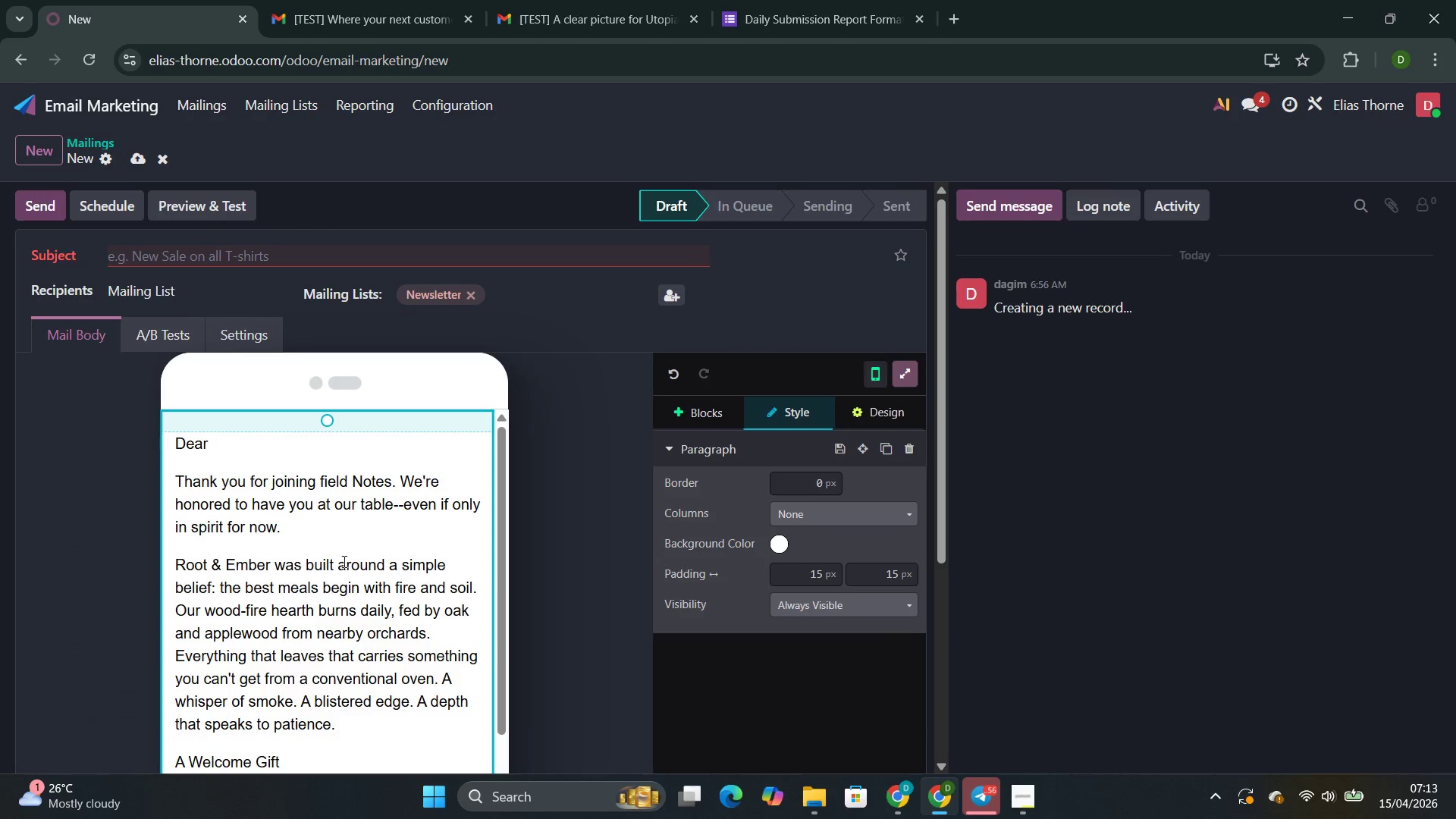 
scroll: coordinate [346, 556], scroll_direction: down, amount: 1.0
 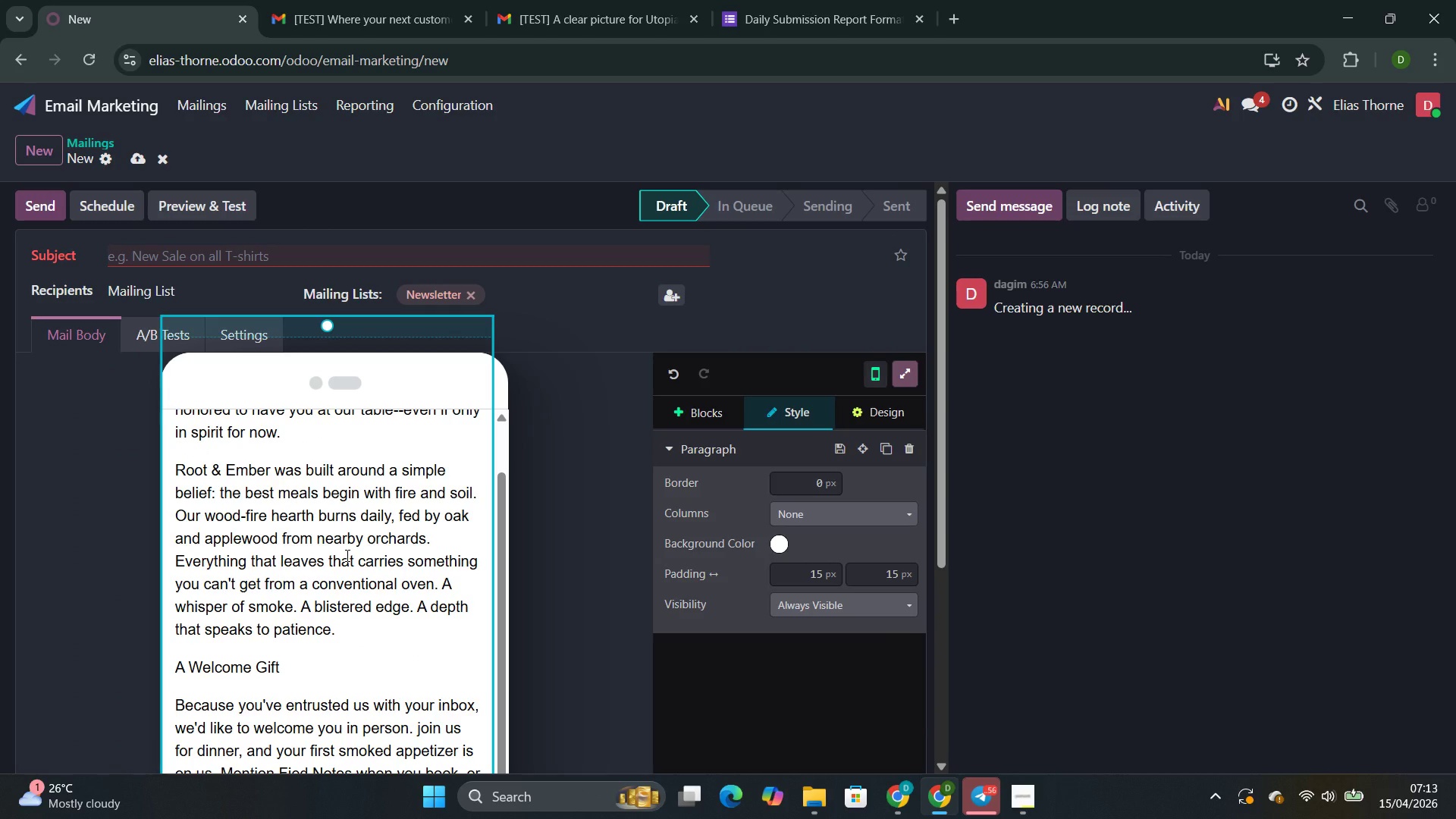 
wait(10.45)
 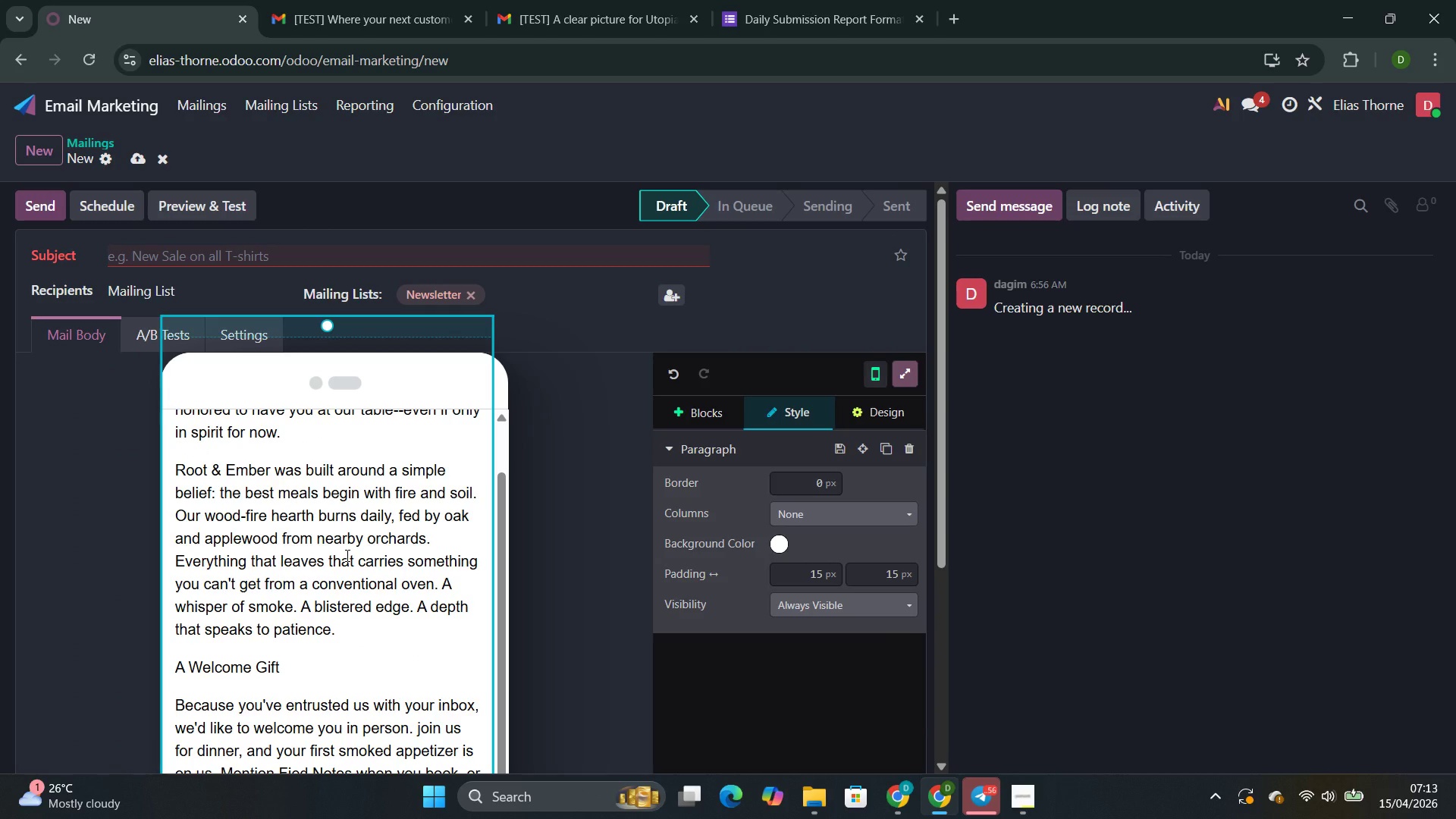 
scroll: coordinate [318, 485], scroll_direction: down, amount: 1.0
 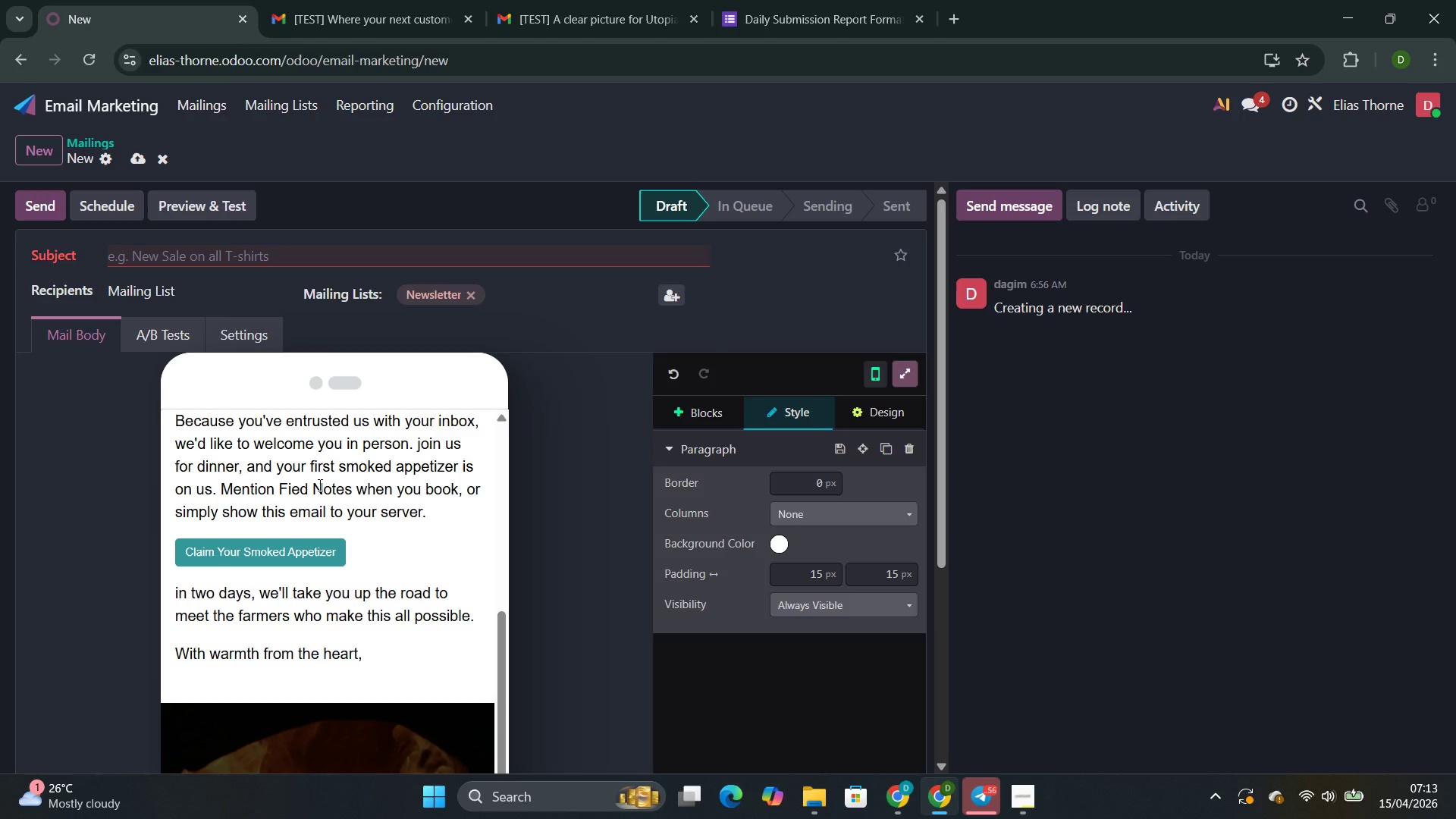 
scroll: coordinate [455, 432], scroll_direction: up, amount: 1.0
 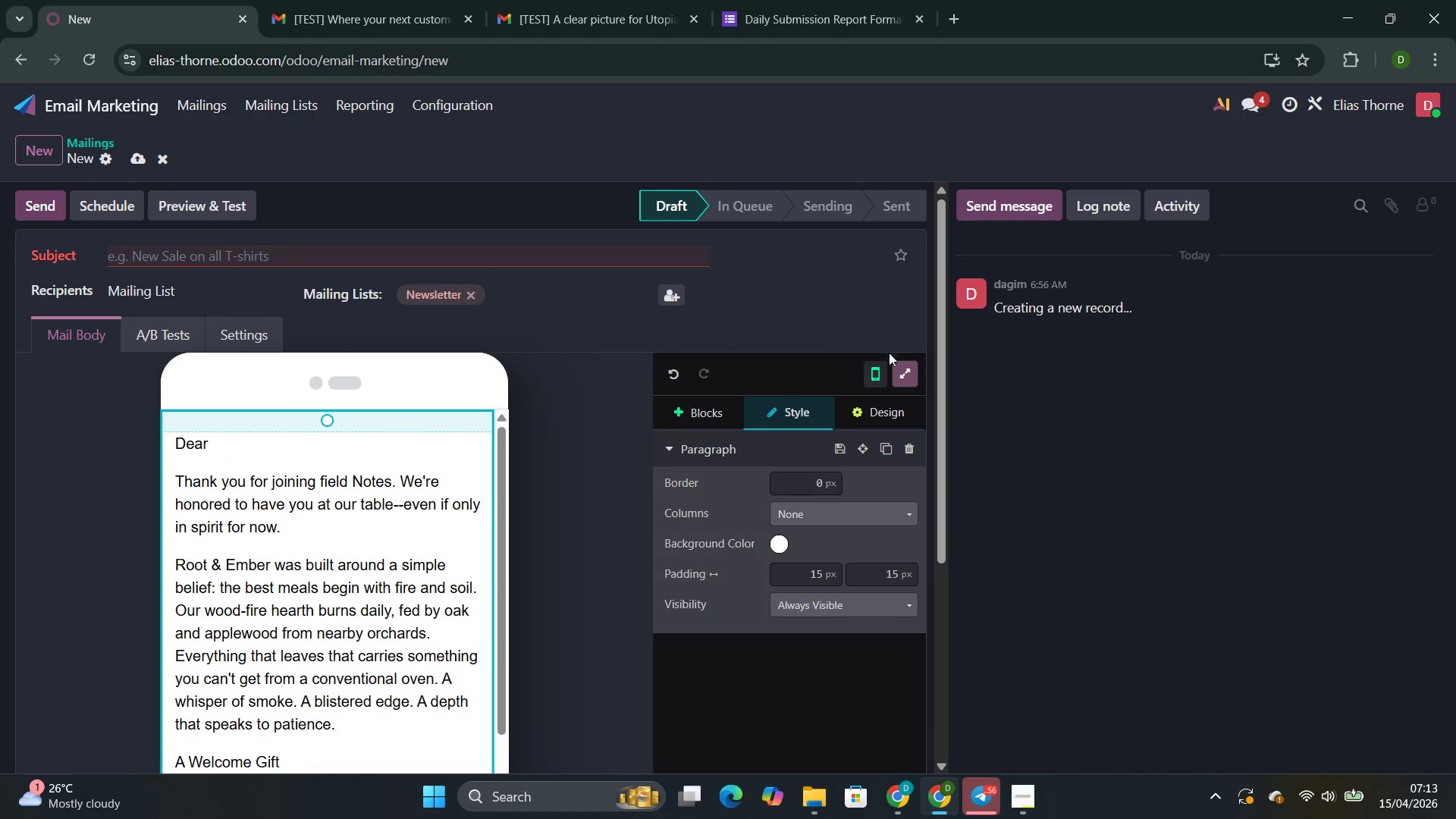 
left_click([875, 366])
 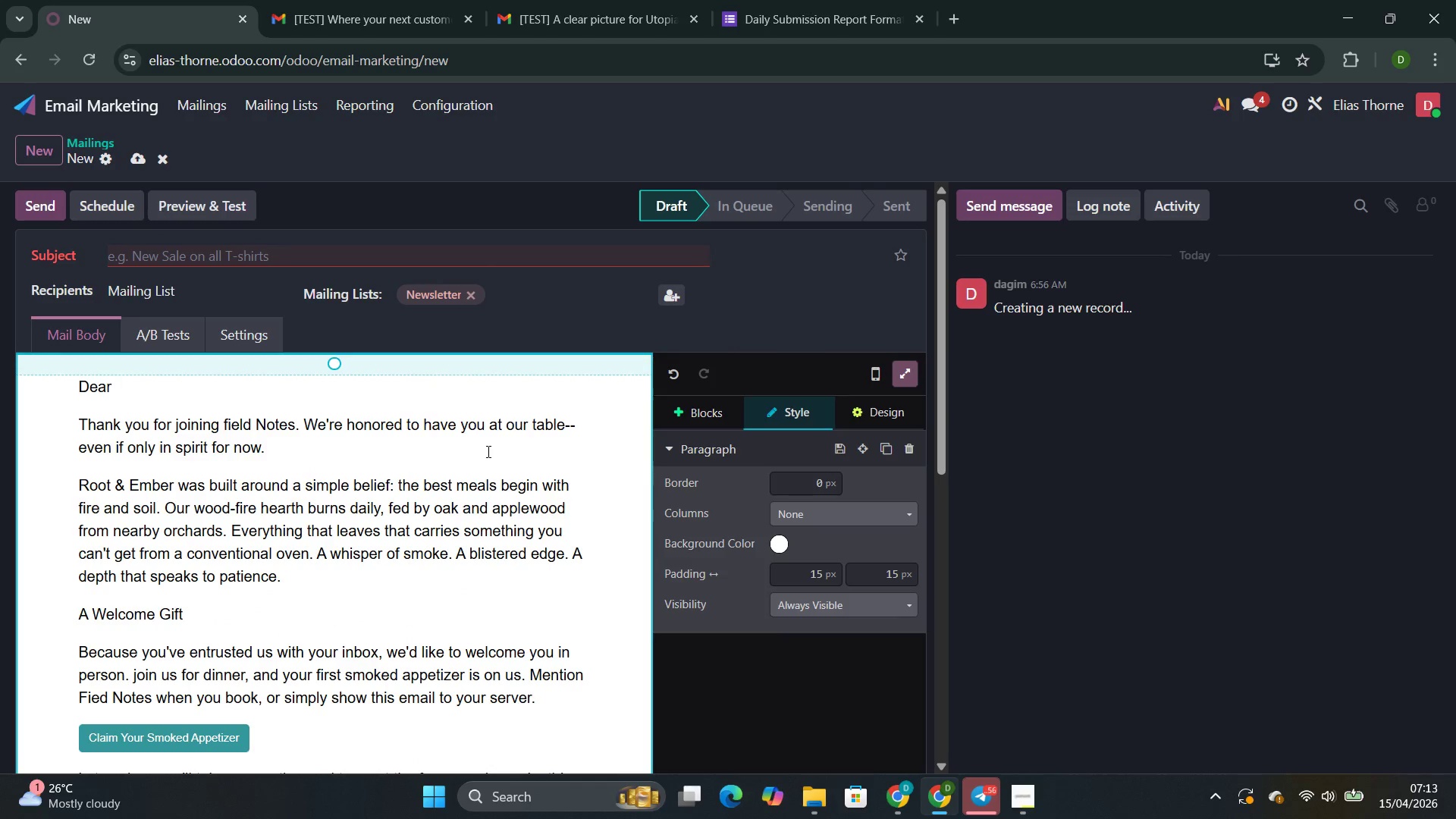 
scroll: coordinate [501, 428], scroll_direction: down, amount: 6.0
 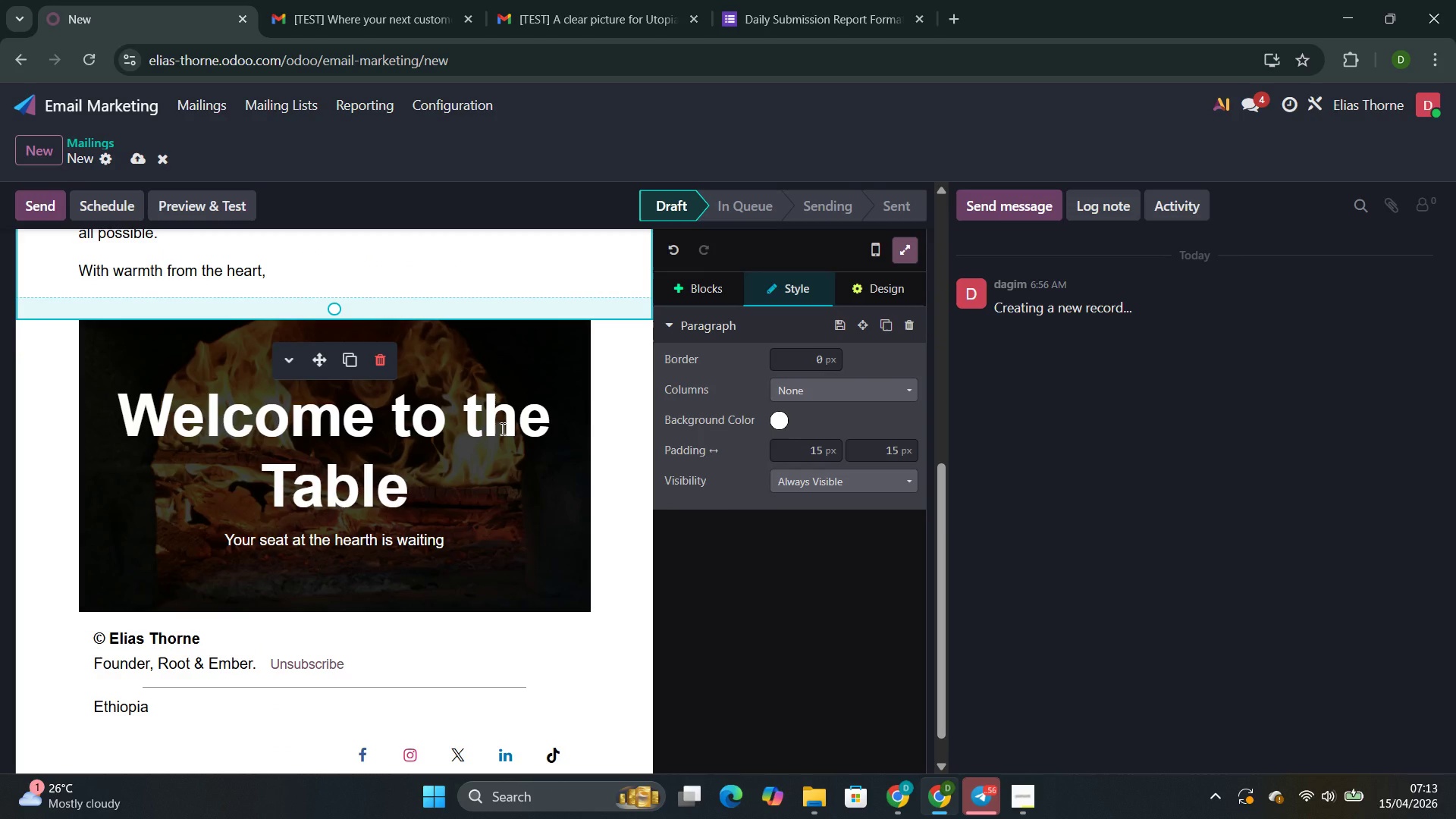 
wait(10.52)
 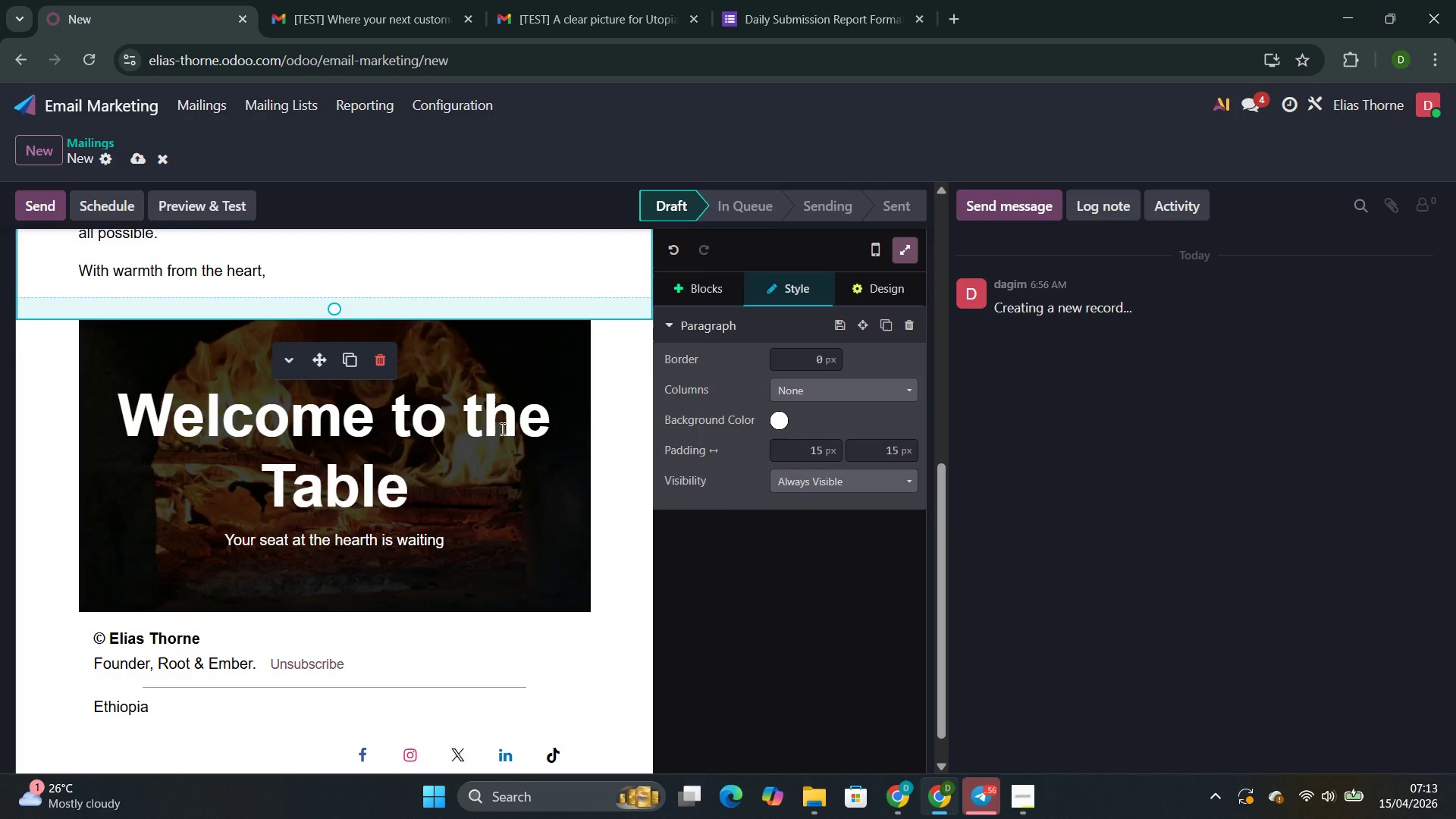 
scroll: coordinate [400, 365], scroll_direction: up, amount: 3.0
 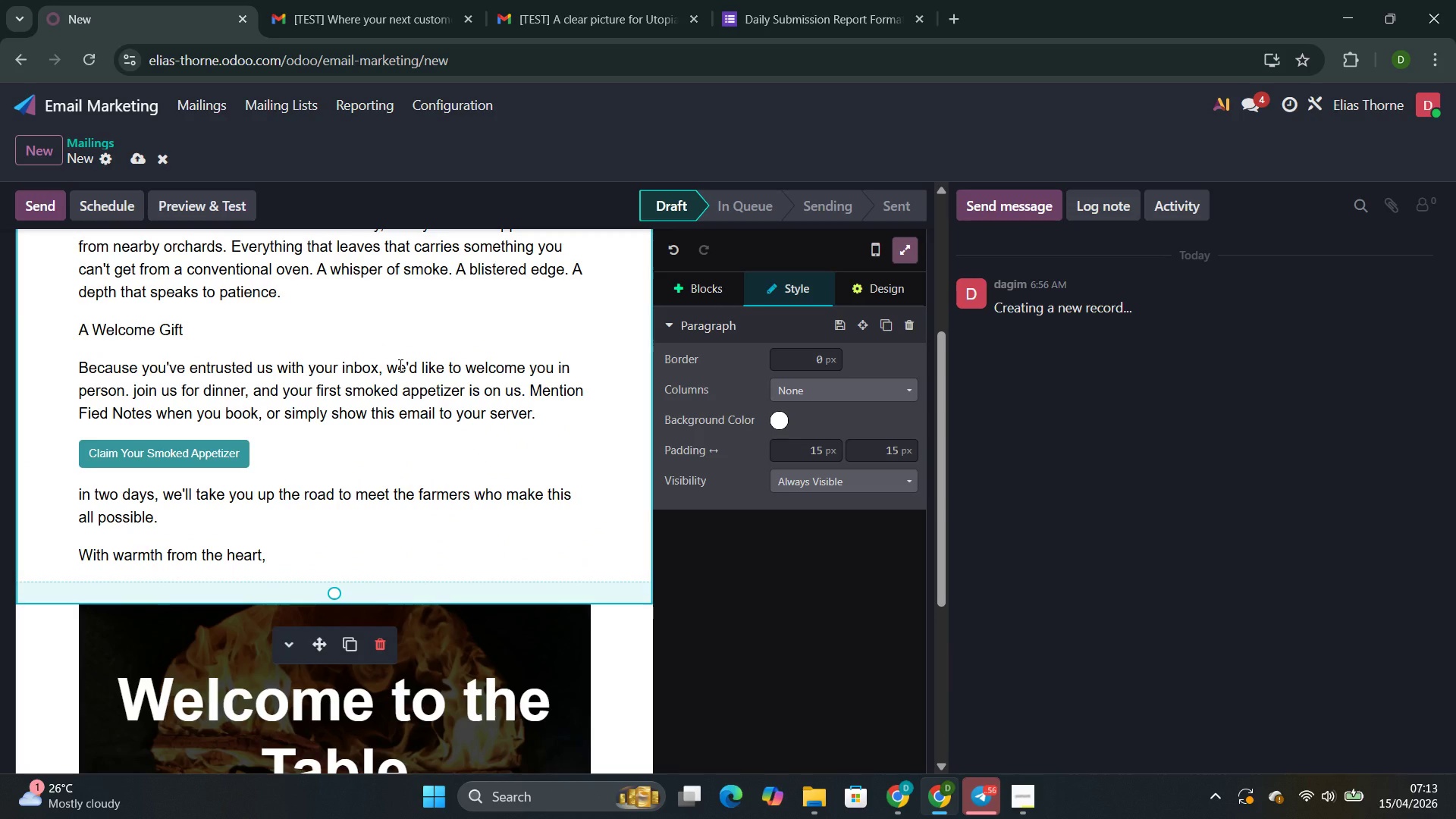 
wait(18.08)
 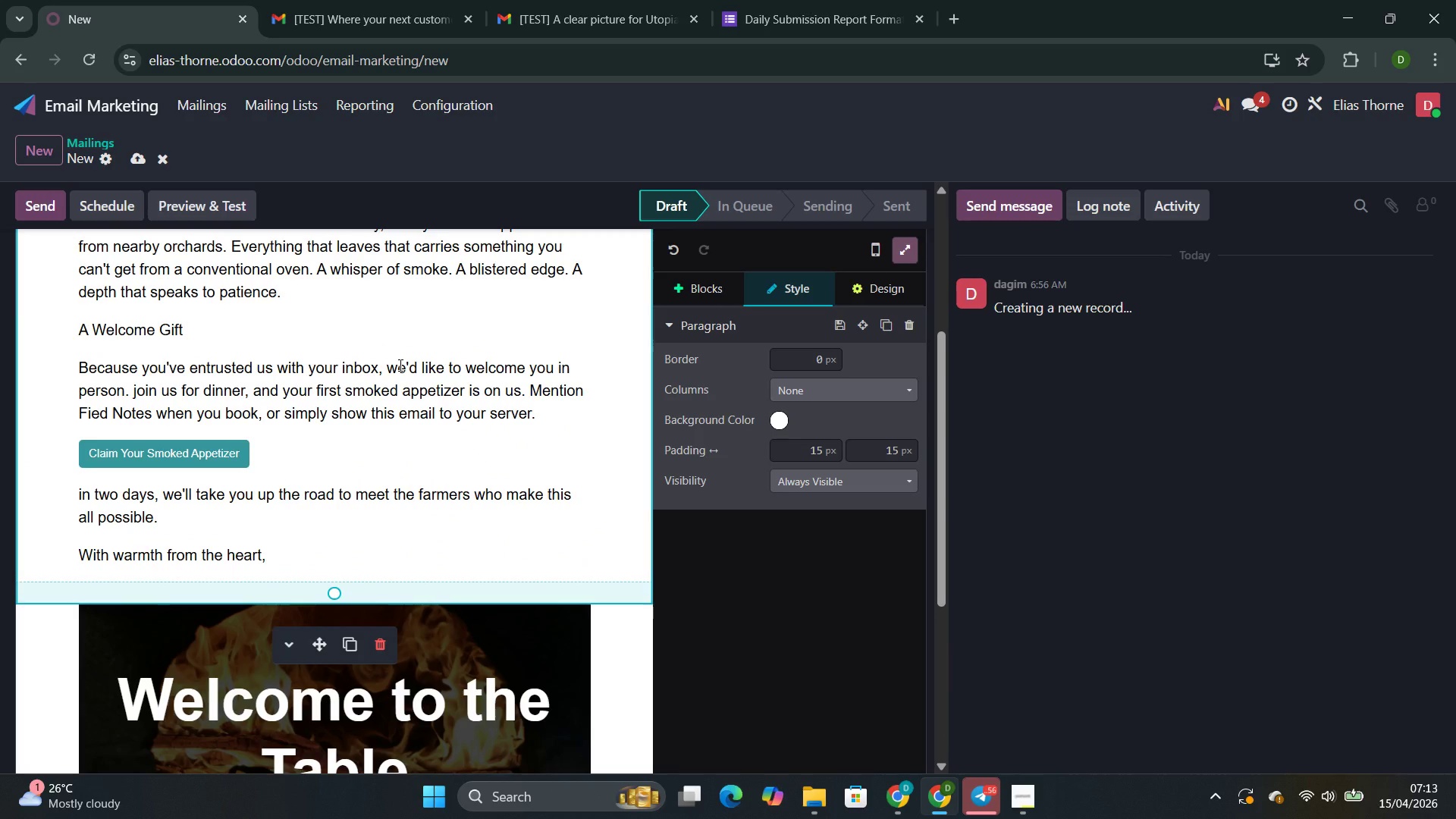 
scroll: coordinate [374, 328], scroll_direction: up, amount: 4.0
 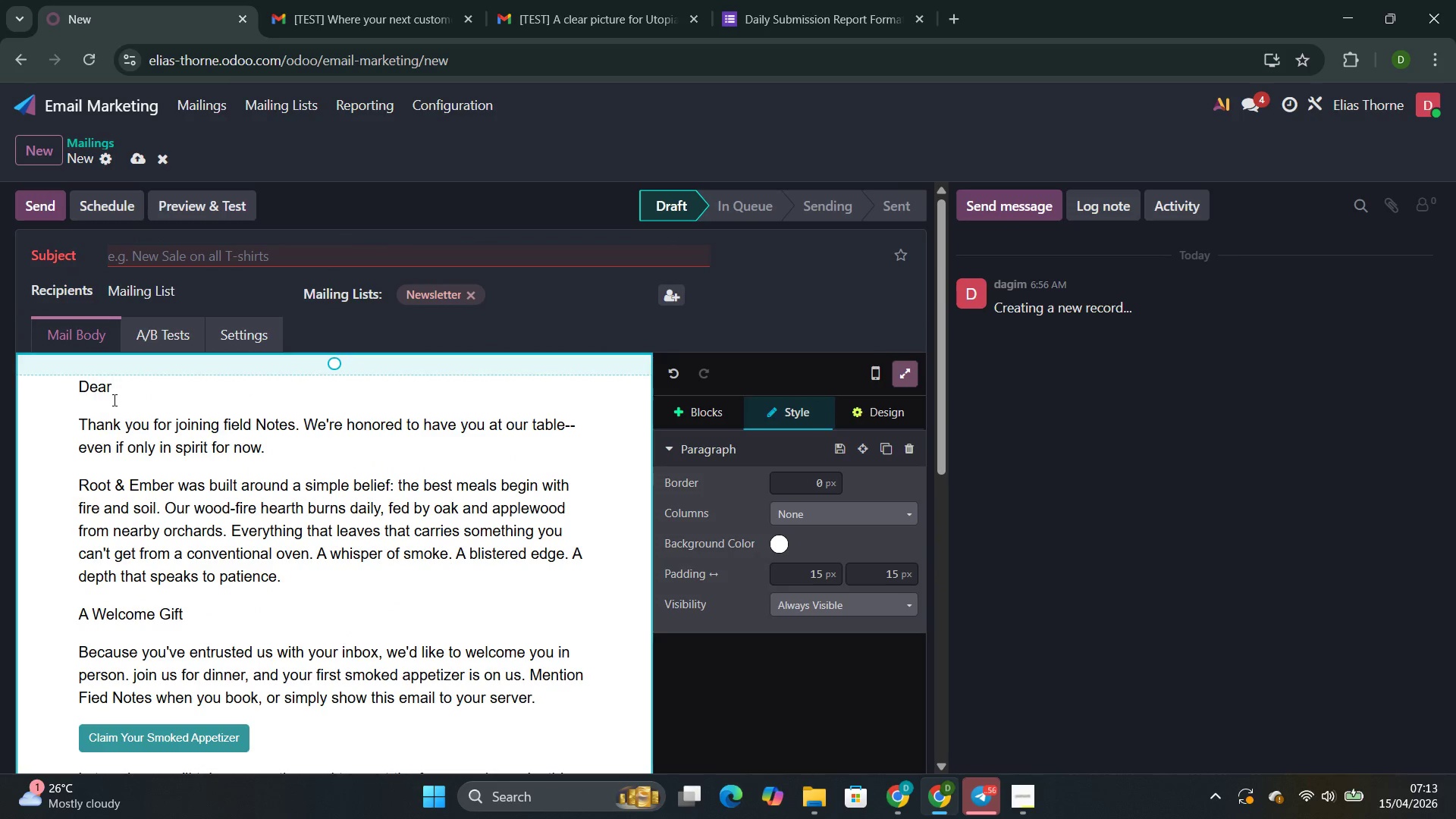 
left_click_drag(start_coordinate=[111, 384], to_coordinate=[78, 386])
 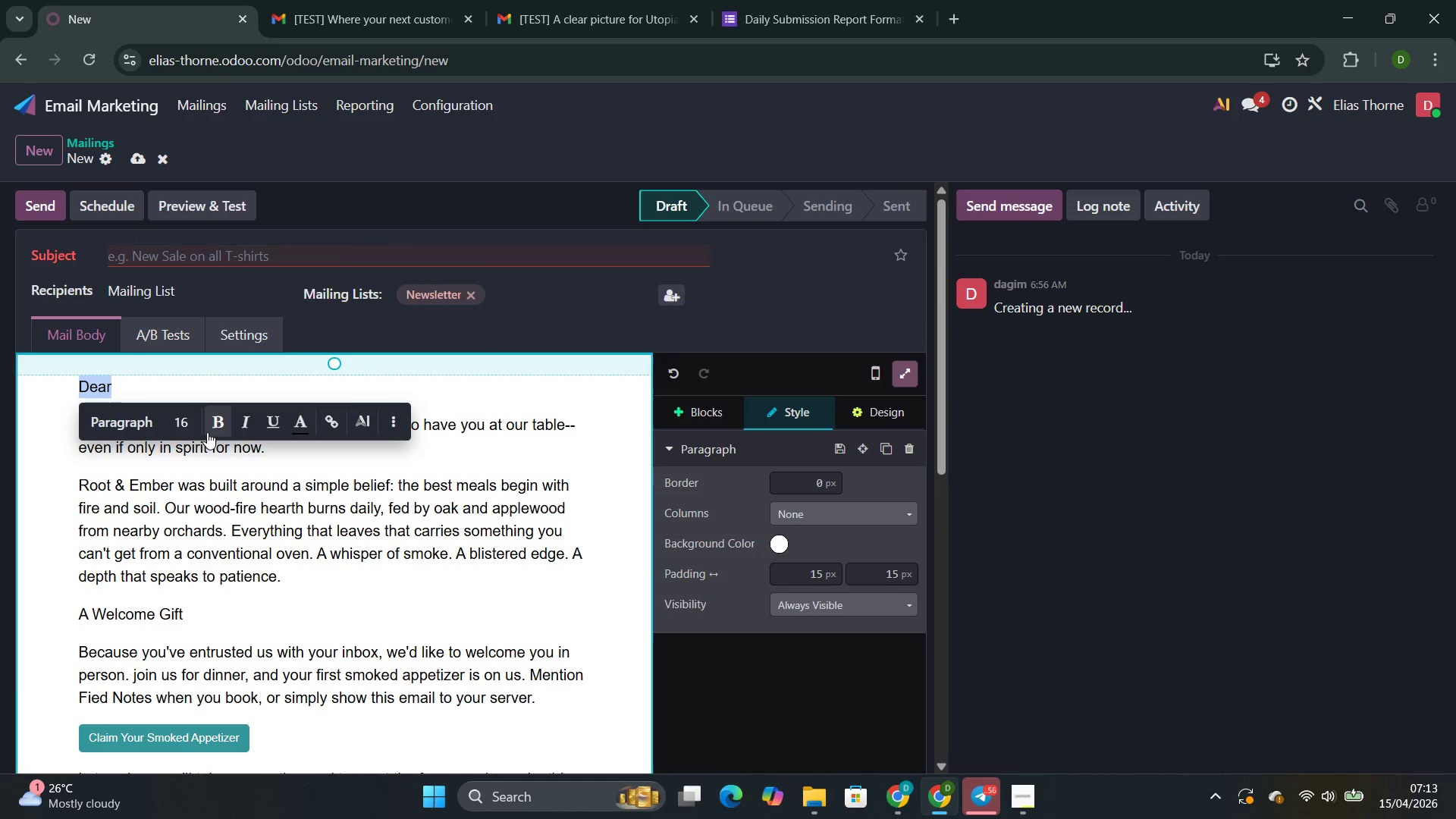 
left_click([218, 419])
 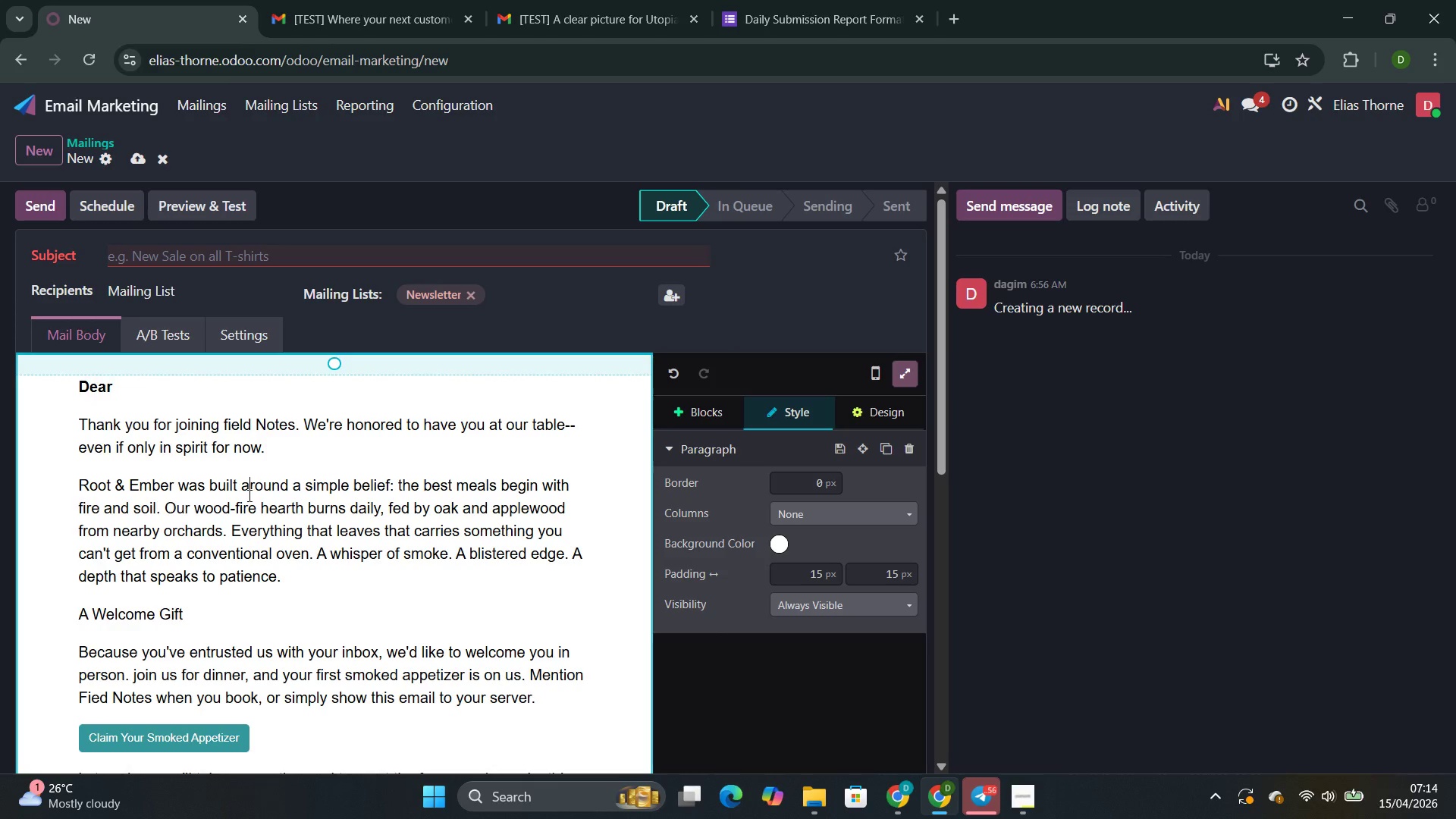 
scroll: coordinate [247, 500], scroll_direction: down, amount: 1.0
 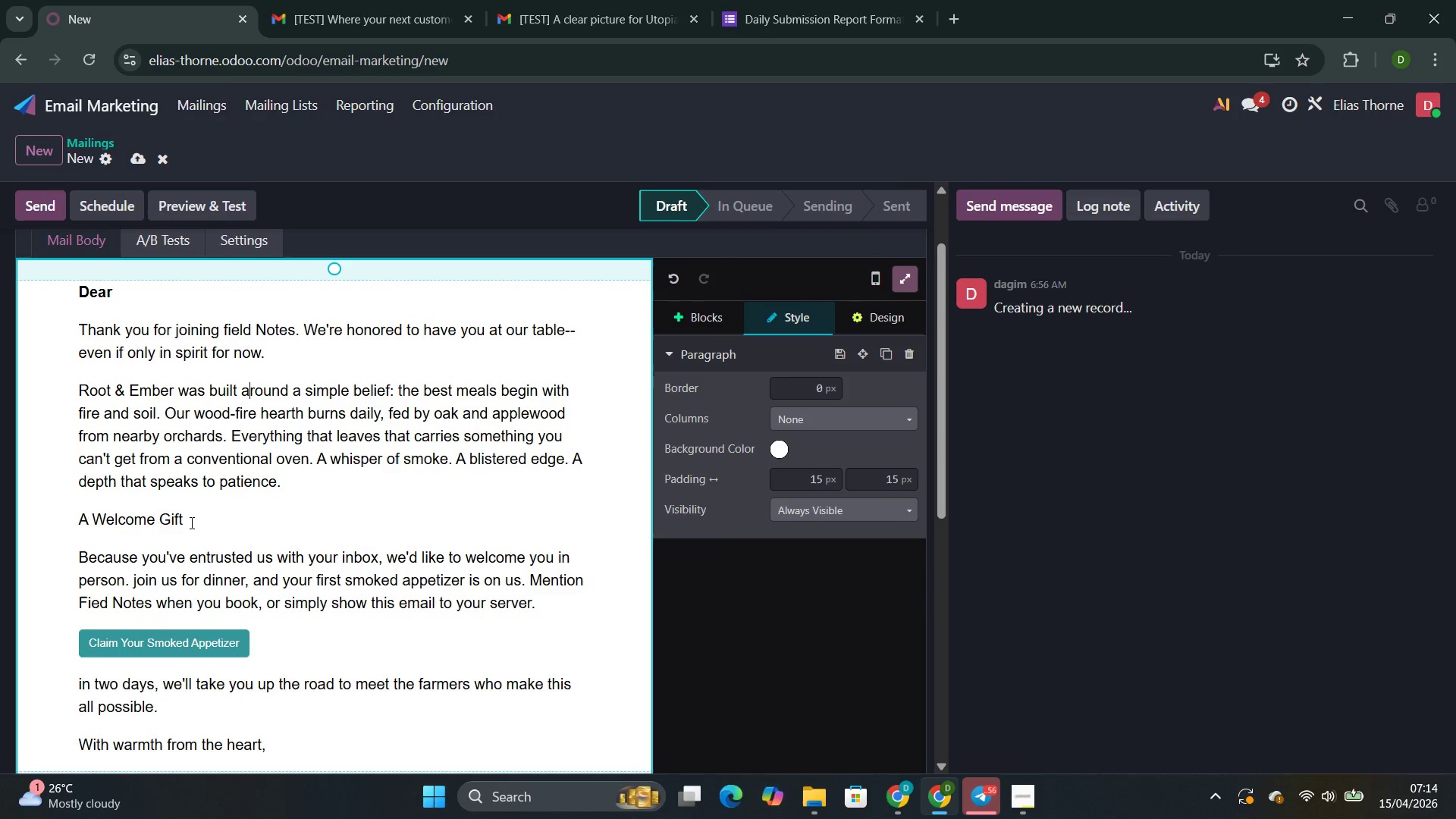 
left_click_drag(start_coordinate=[190, 519], to_coordinate=[36, 521])
 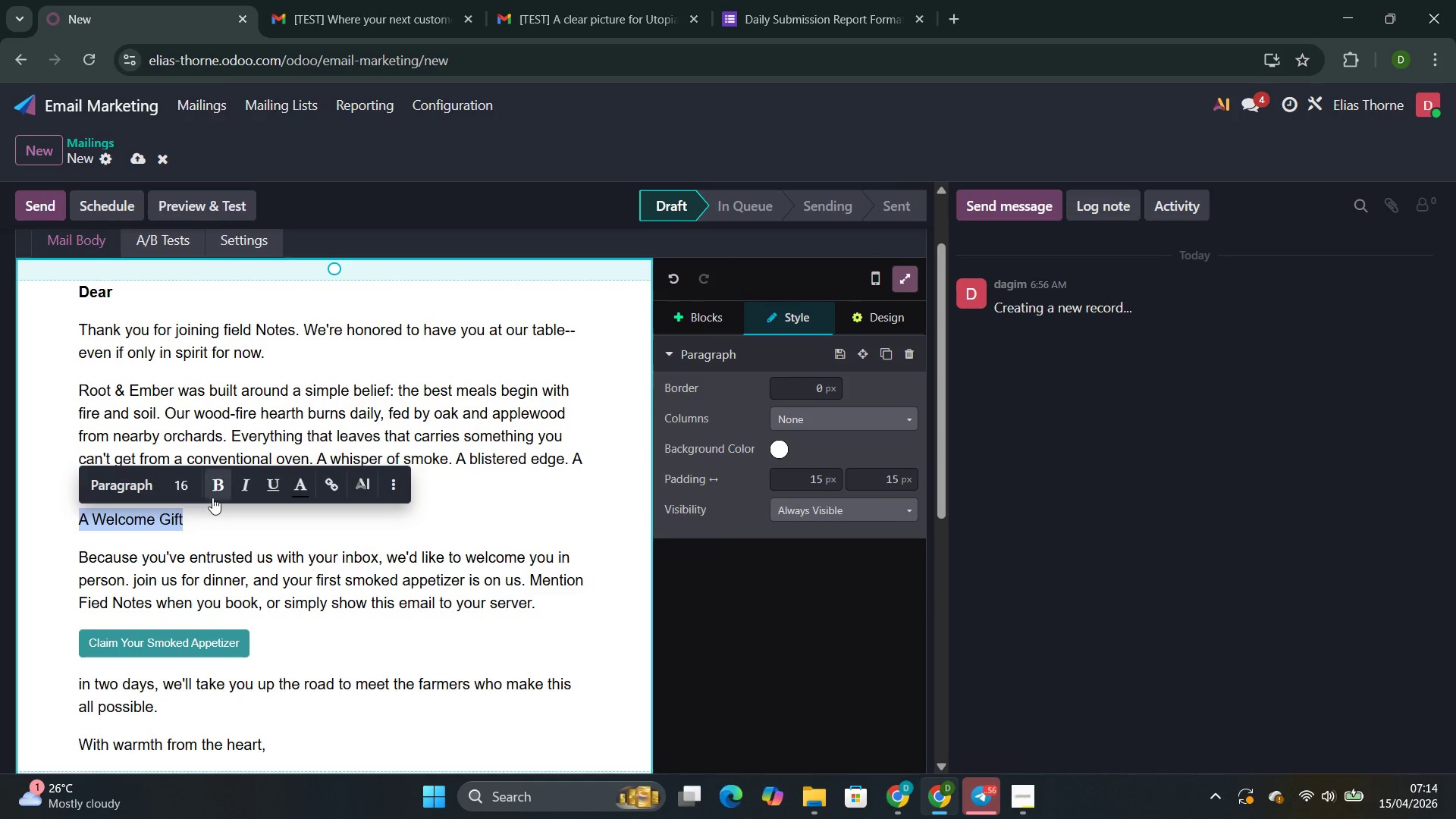 
left_click([212, 487])
 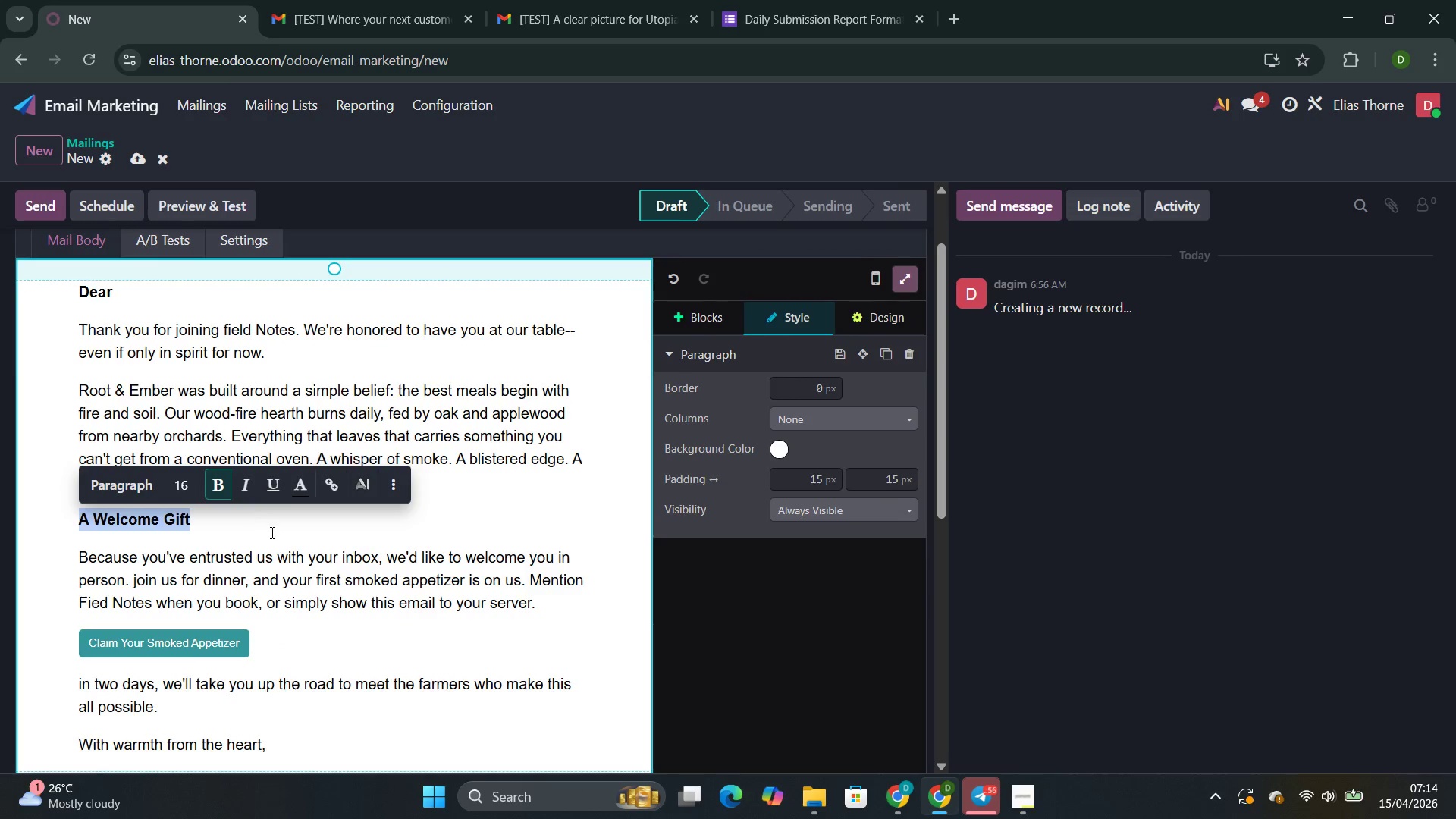 
scroll: coordinate [271, 532], scroll_direction: down, amount: 2.0
 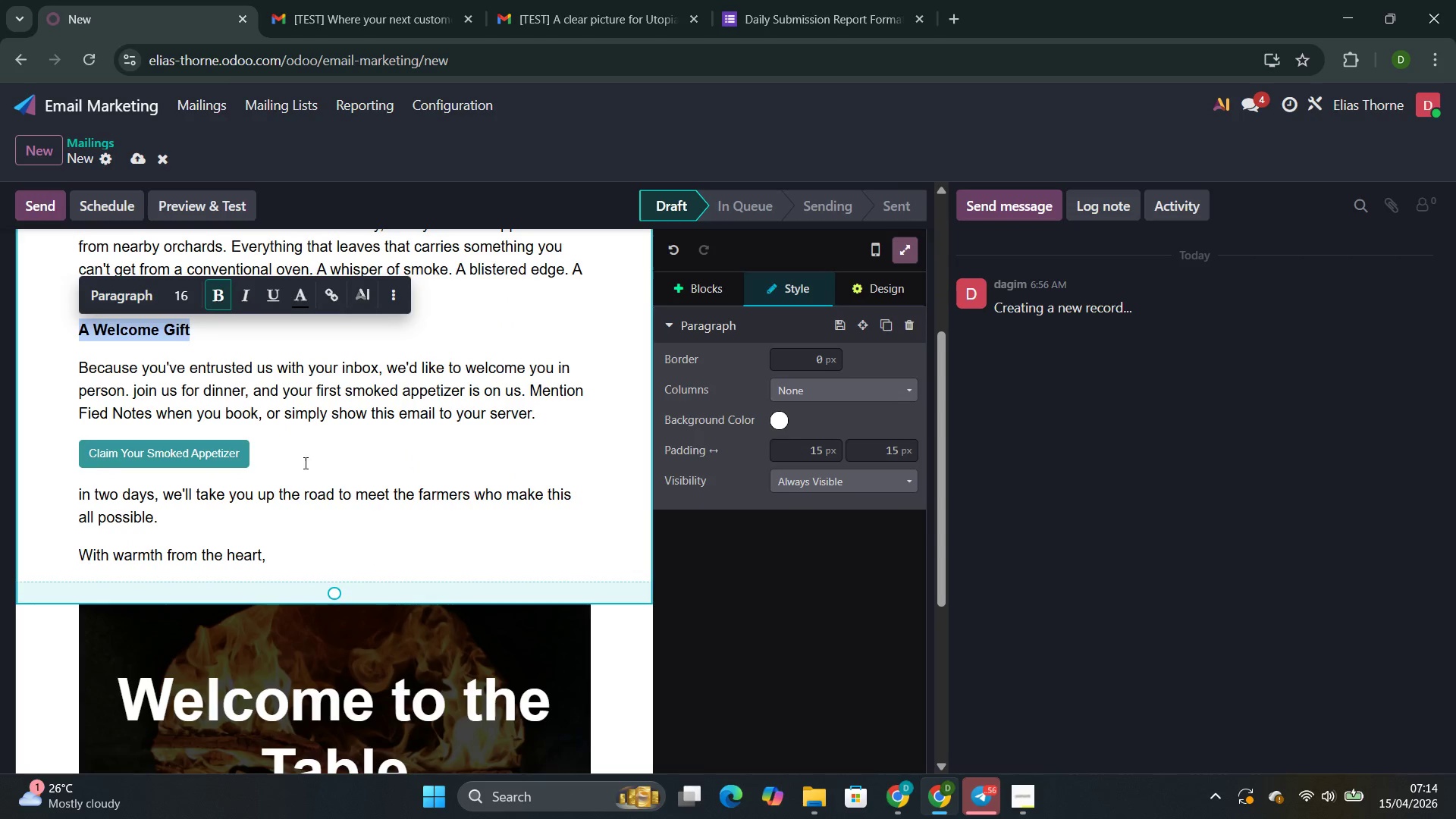 
left_click([330, 449])
 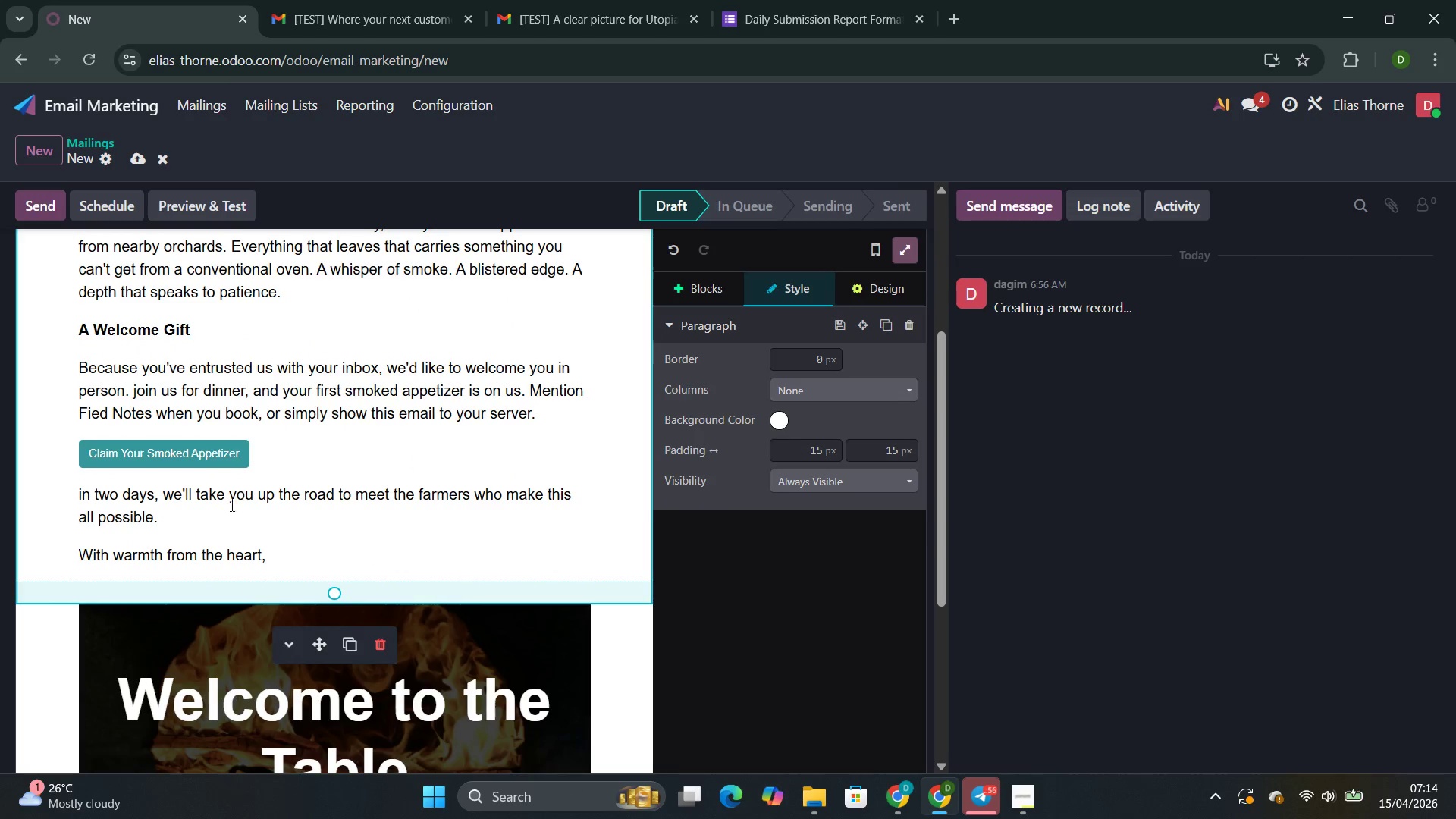 
scroll: coordinate [228, 510], scroll_direction: down, amount: 1.0
 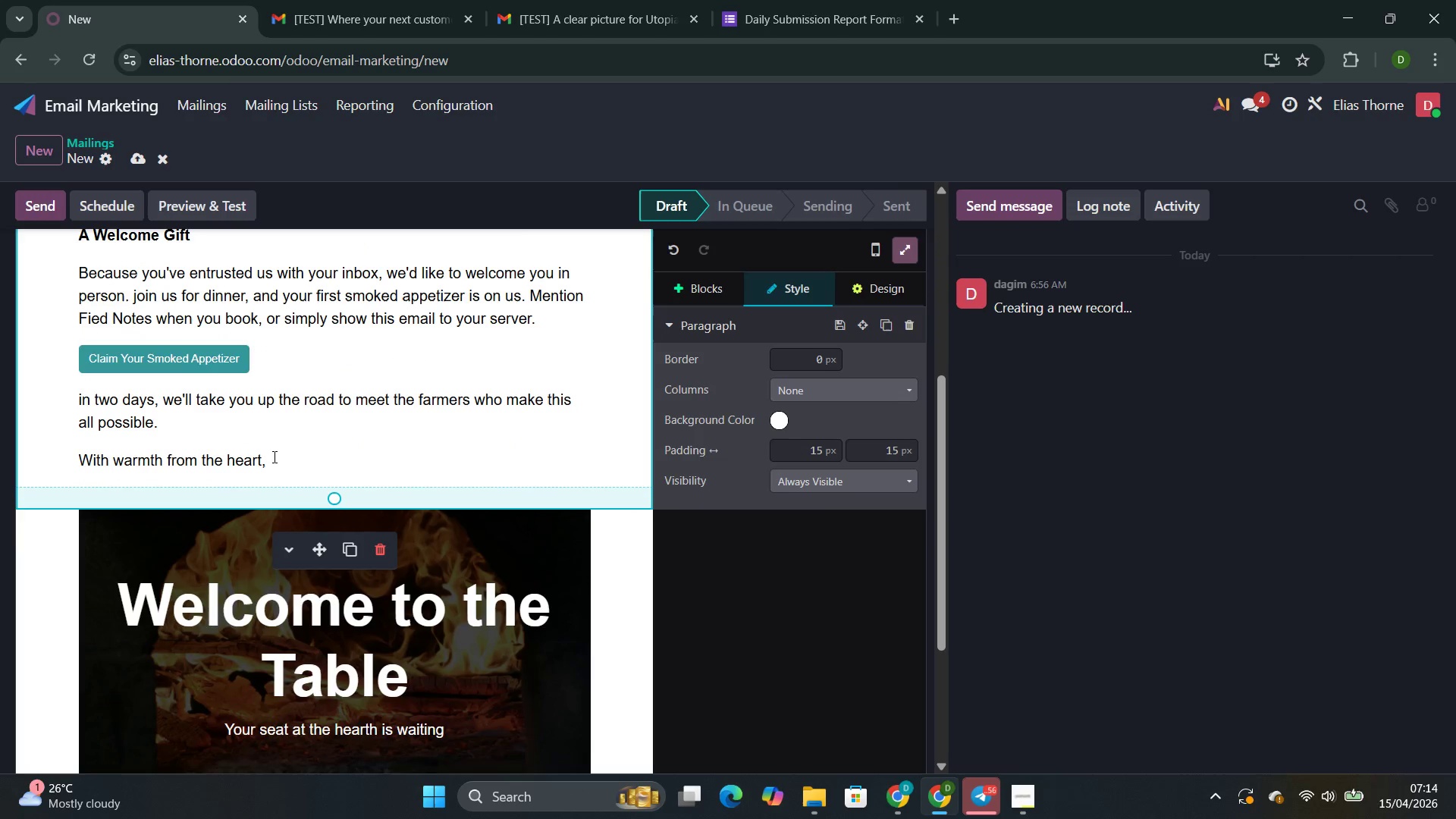 
scroll: coordinate [277, 450], scroll_direction: up, amount: 3.0
 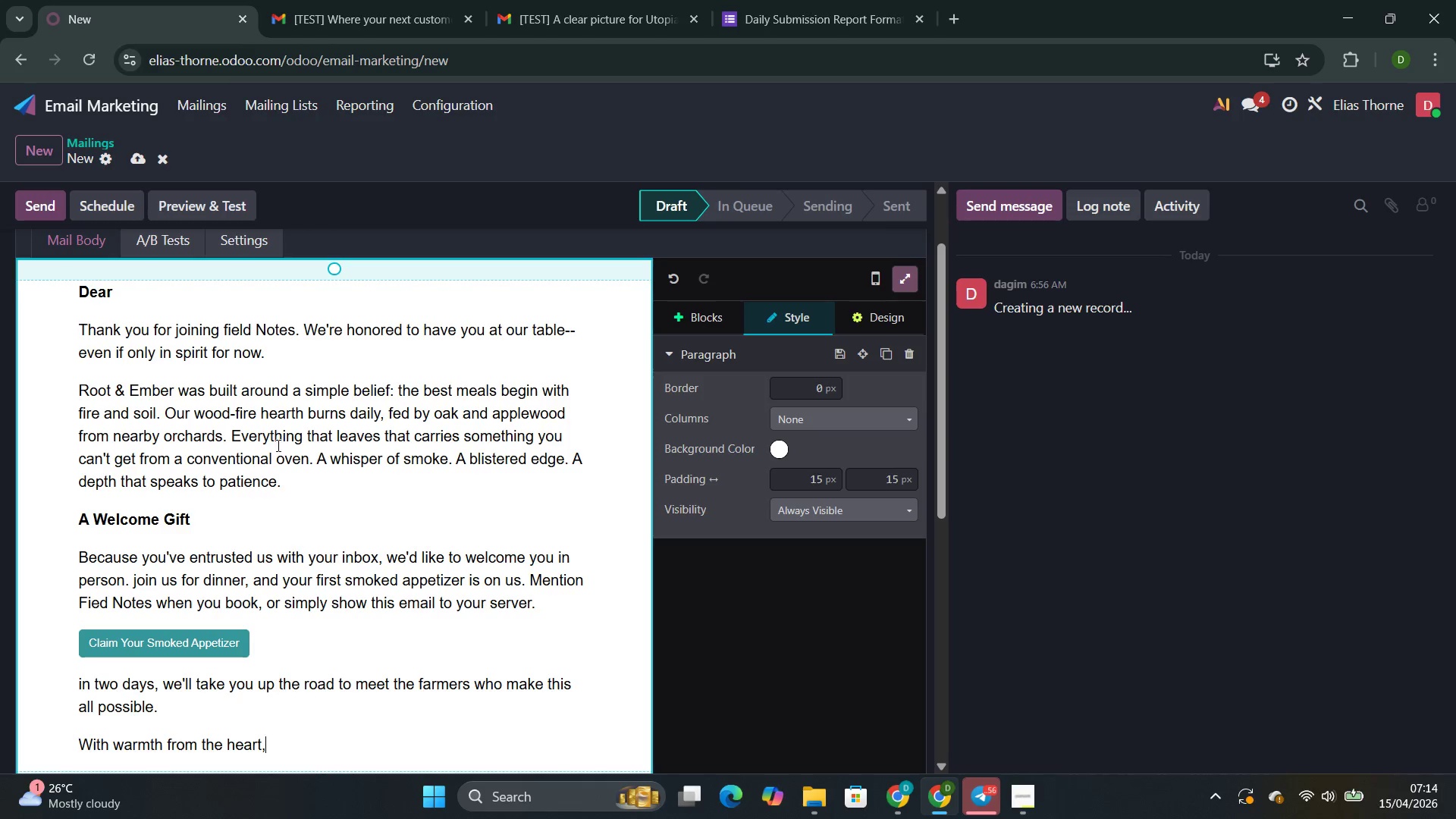 
left_click([170, 382])
 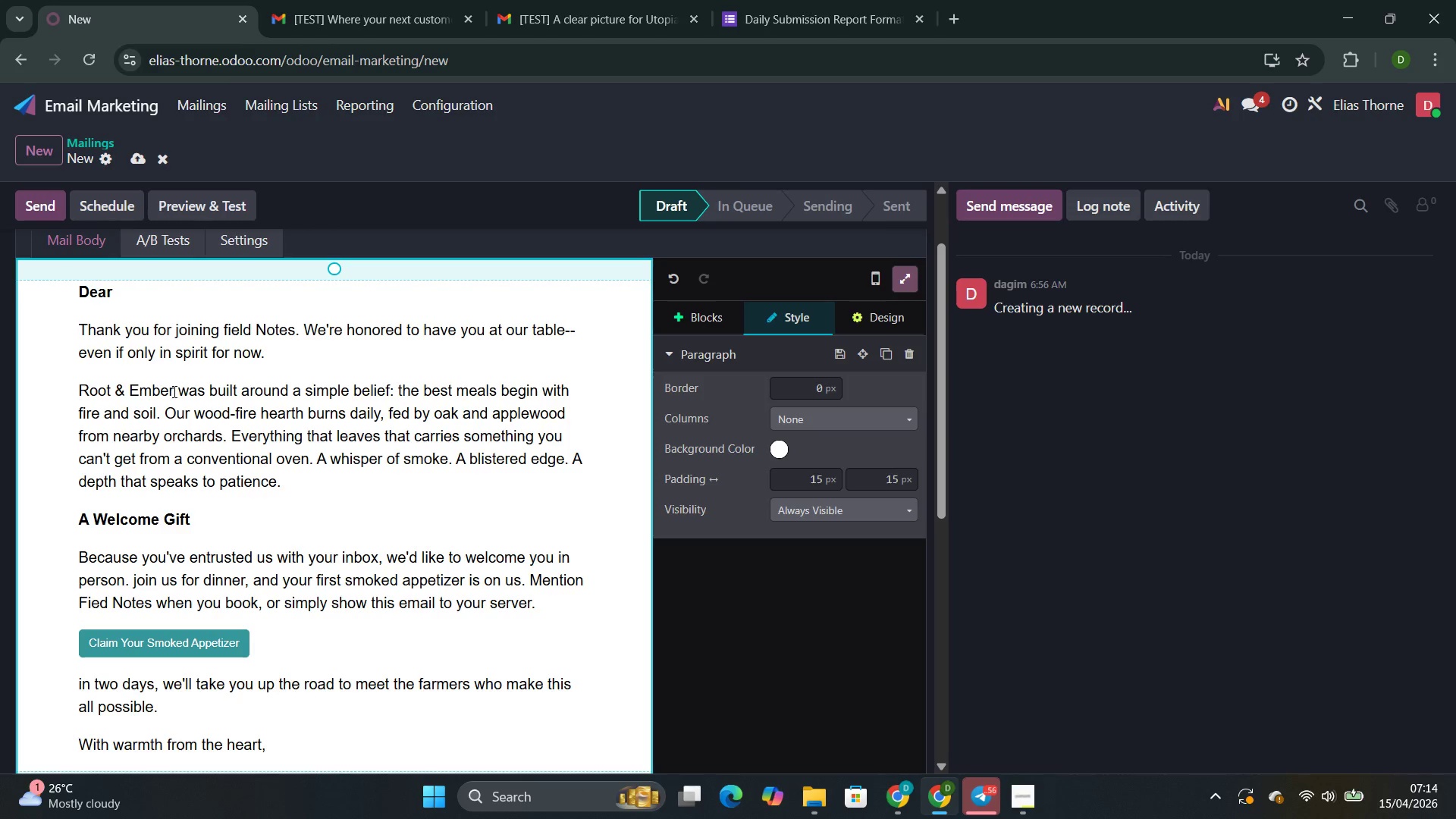 
left_click_drag(start_coordinate=[173, 391], to_coordinate=[79, 386])
 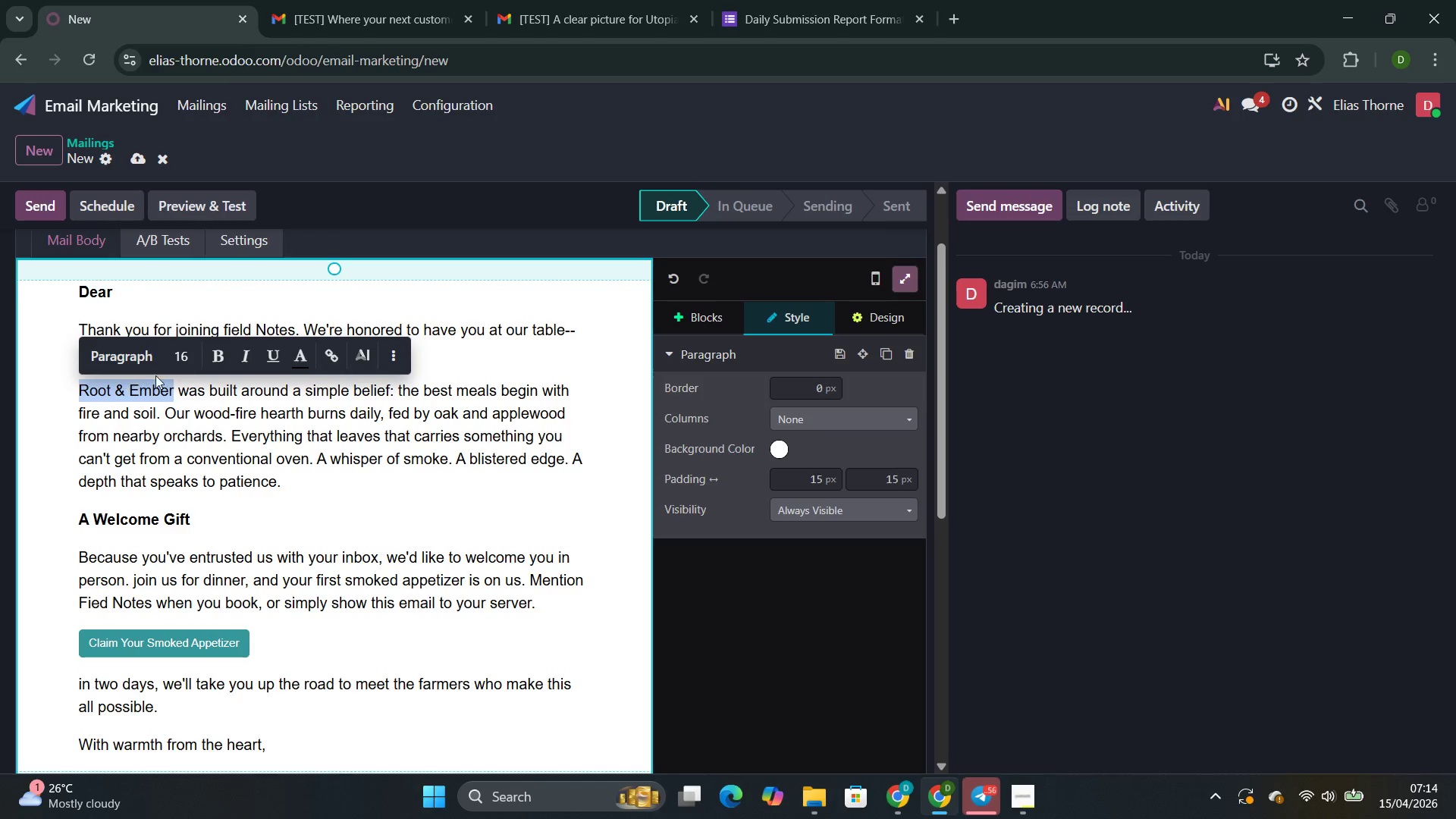 
left_click([212, 349])
 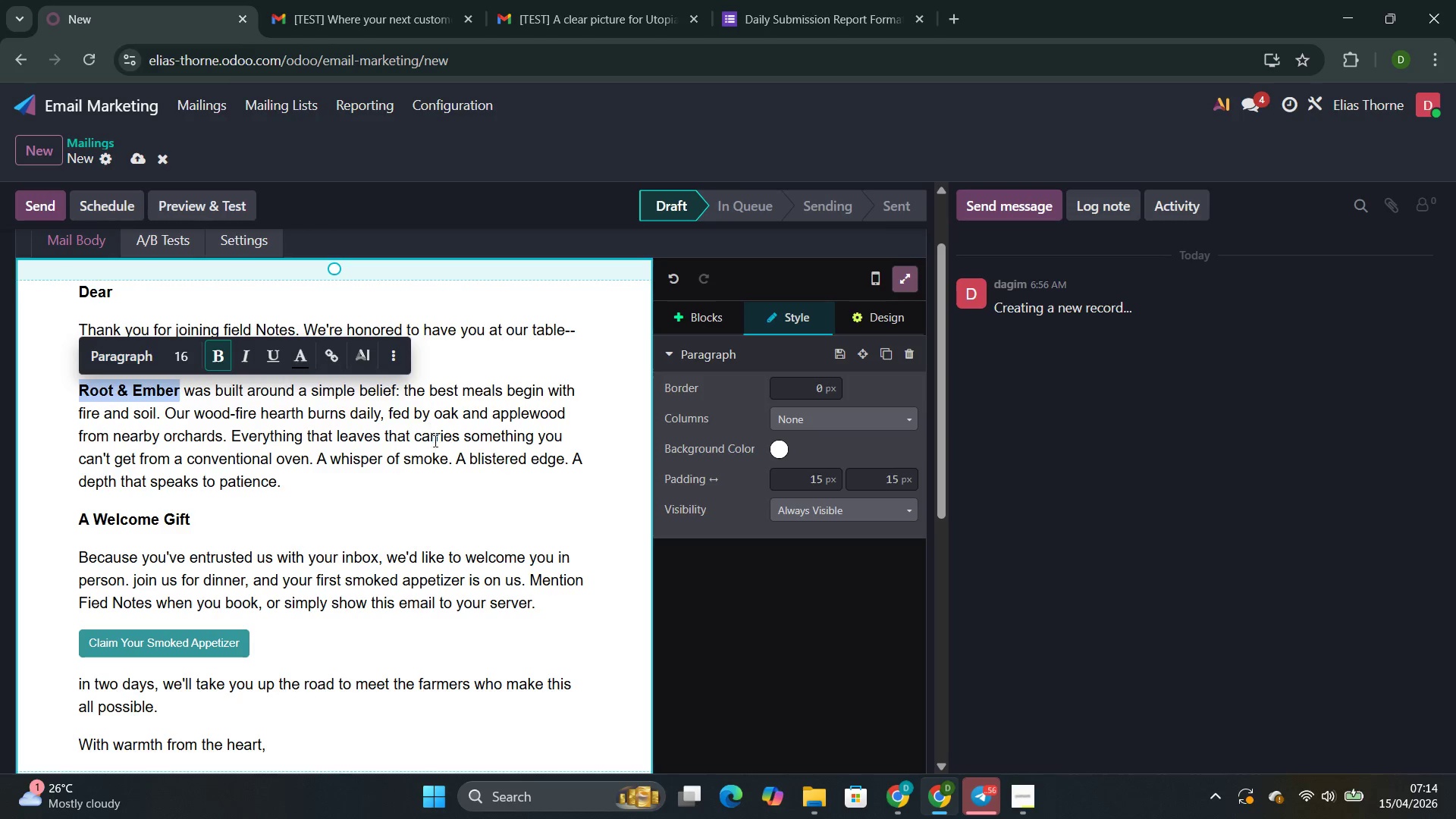 
left_click([396, 485])
 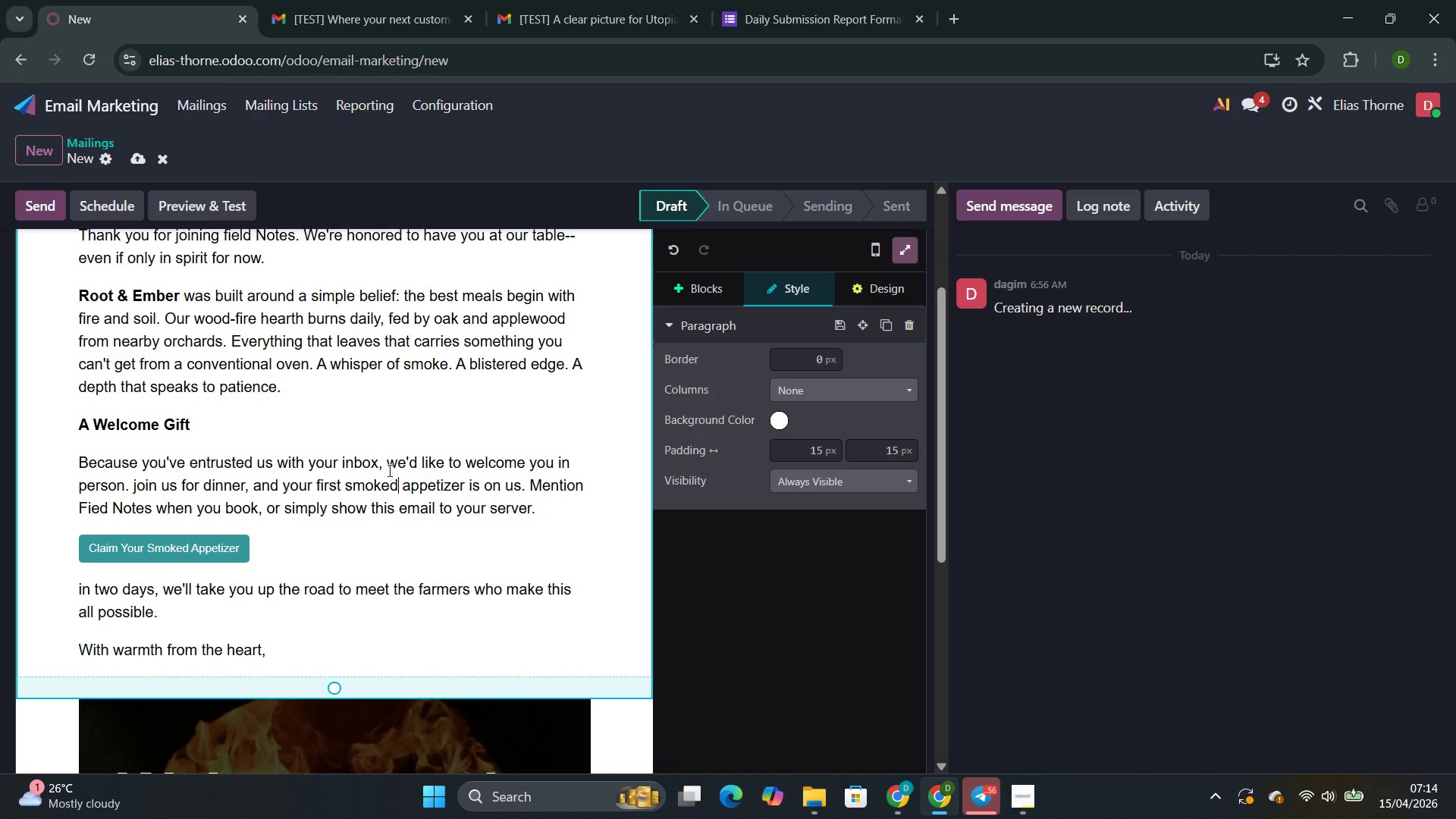 
scroll: coordinate [424, 452], scroll_direction: down, amount: 1.0
 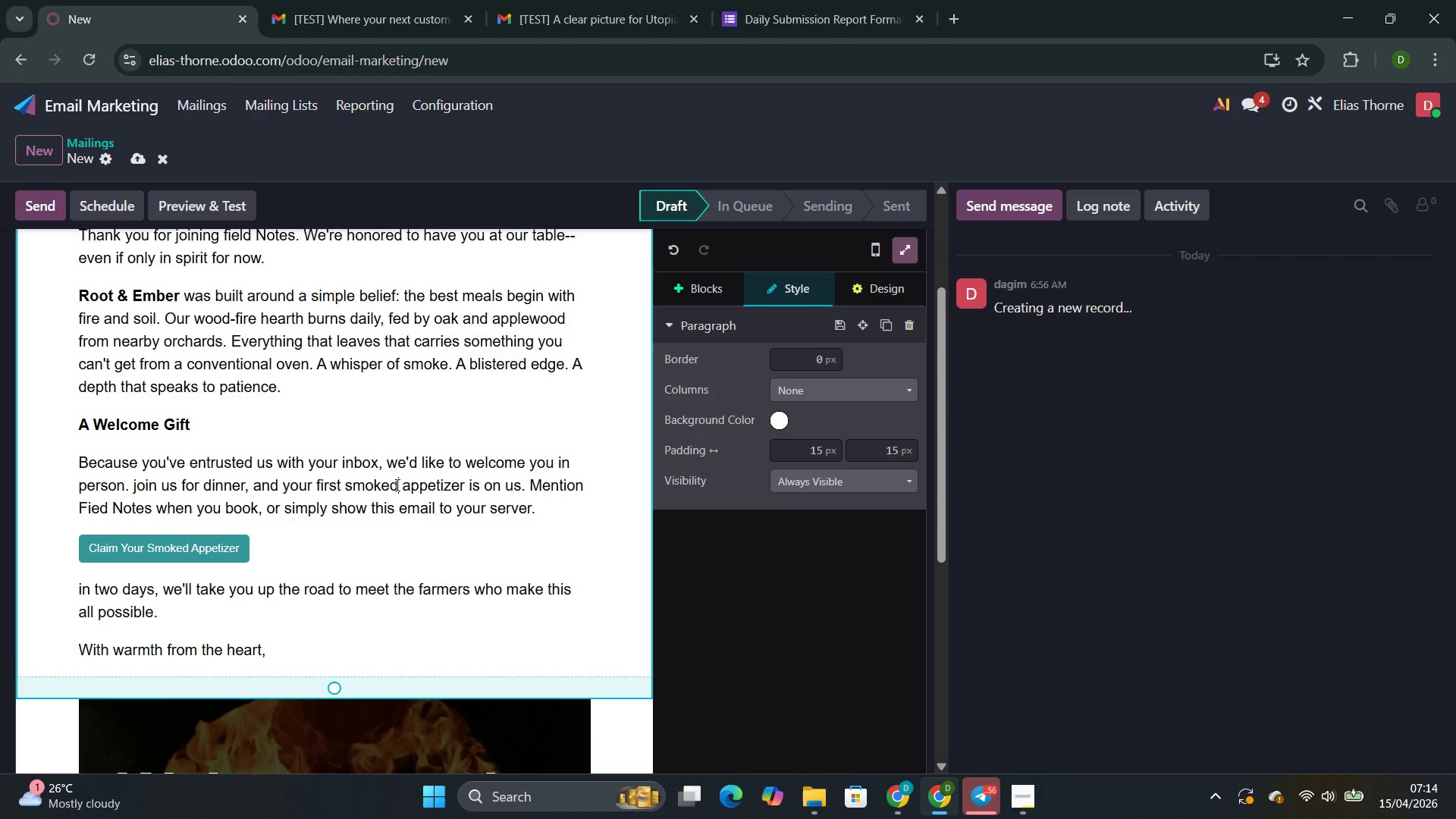 
scroll: coordinate [388, 469], scroll_direction: up, amount: 2.0
 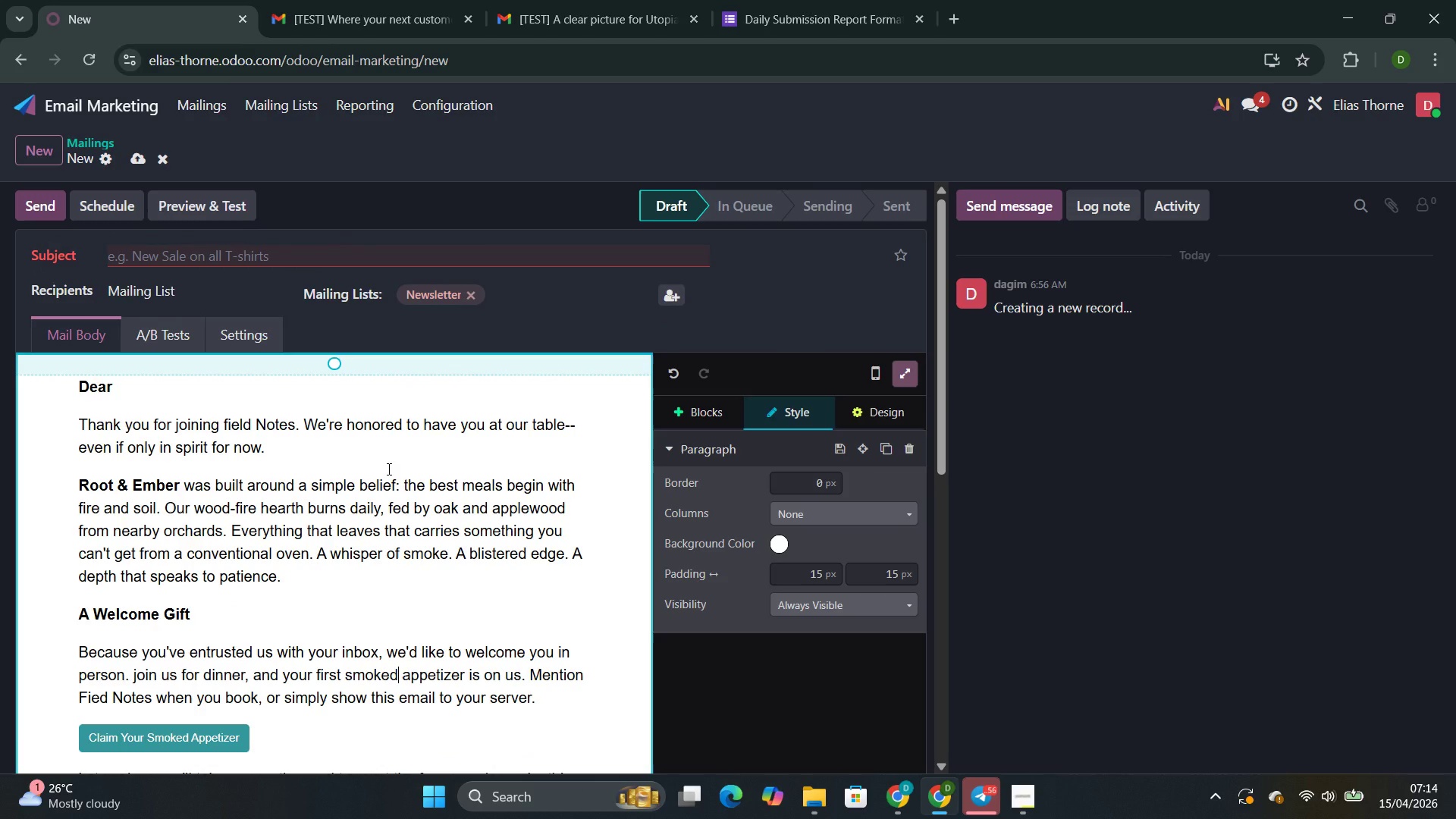 
wait(10.23)
 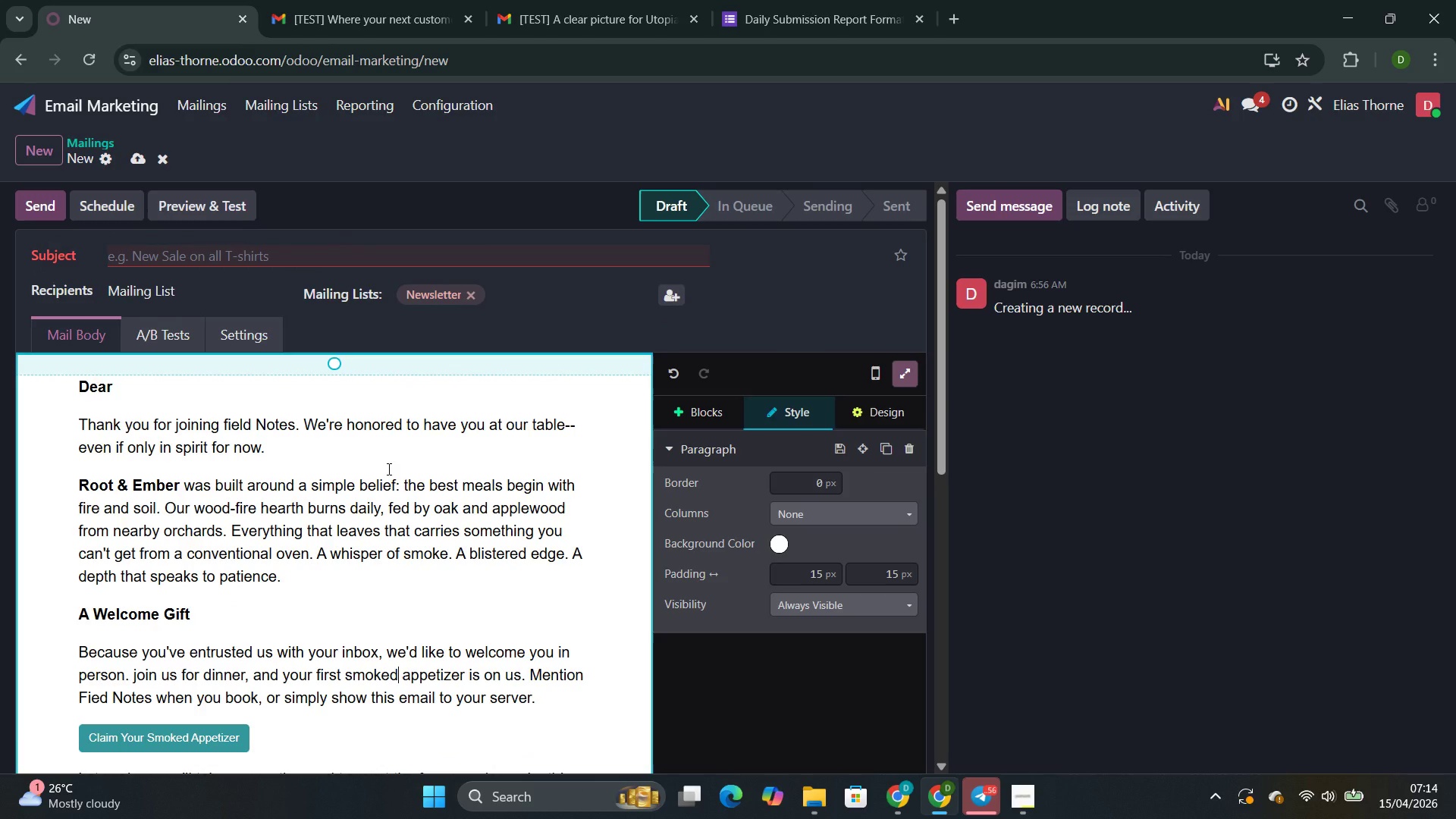 
scroll: coordinate [375, 455], scroll_direction: down, amount: 1.0
 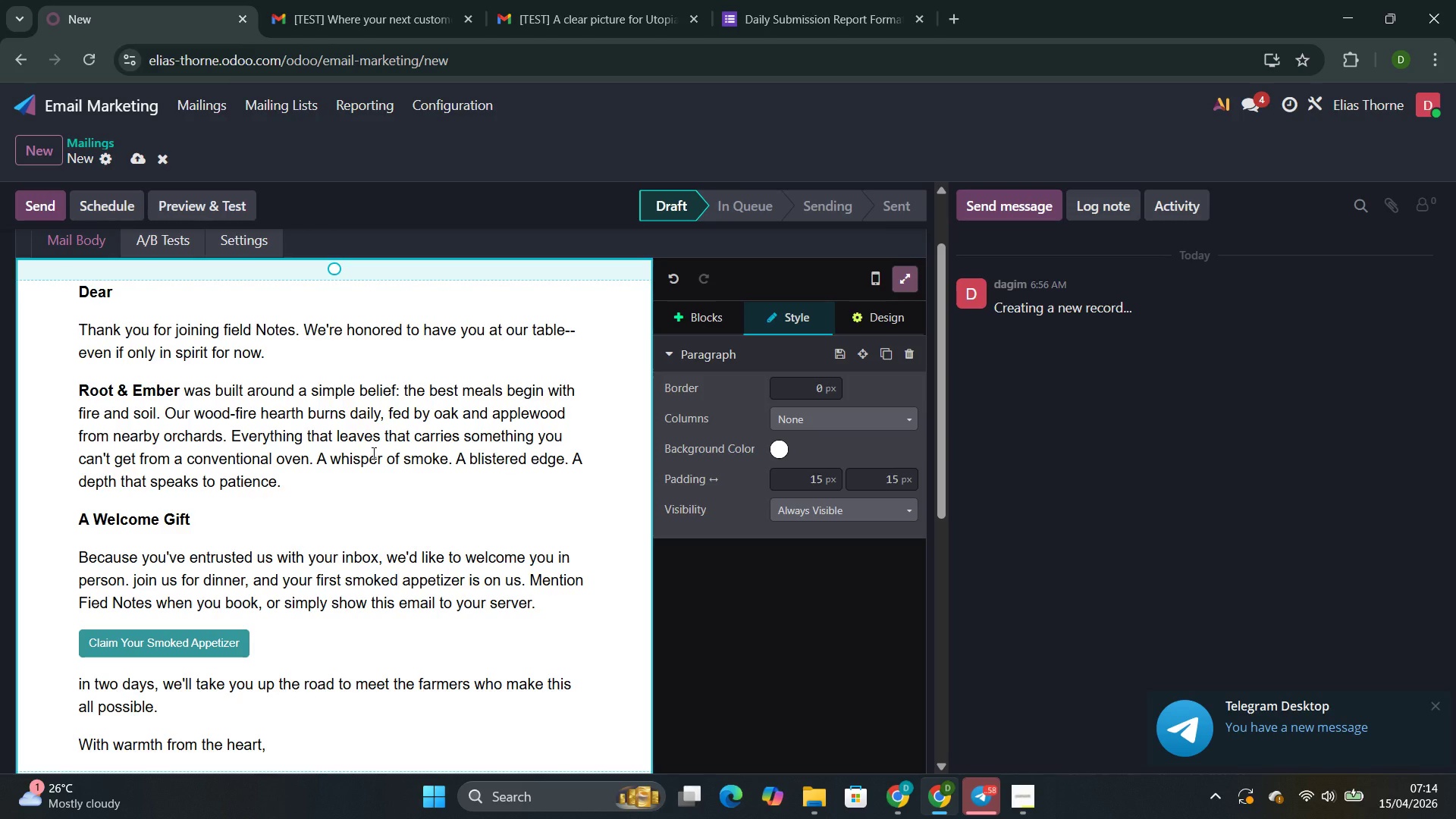 
wait(17.71)
 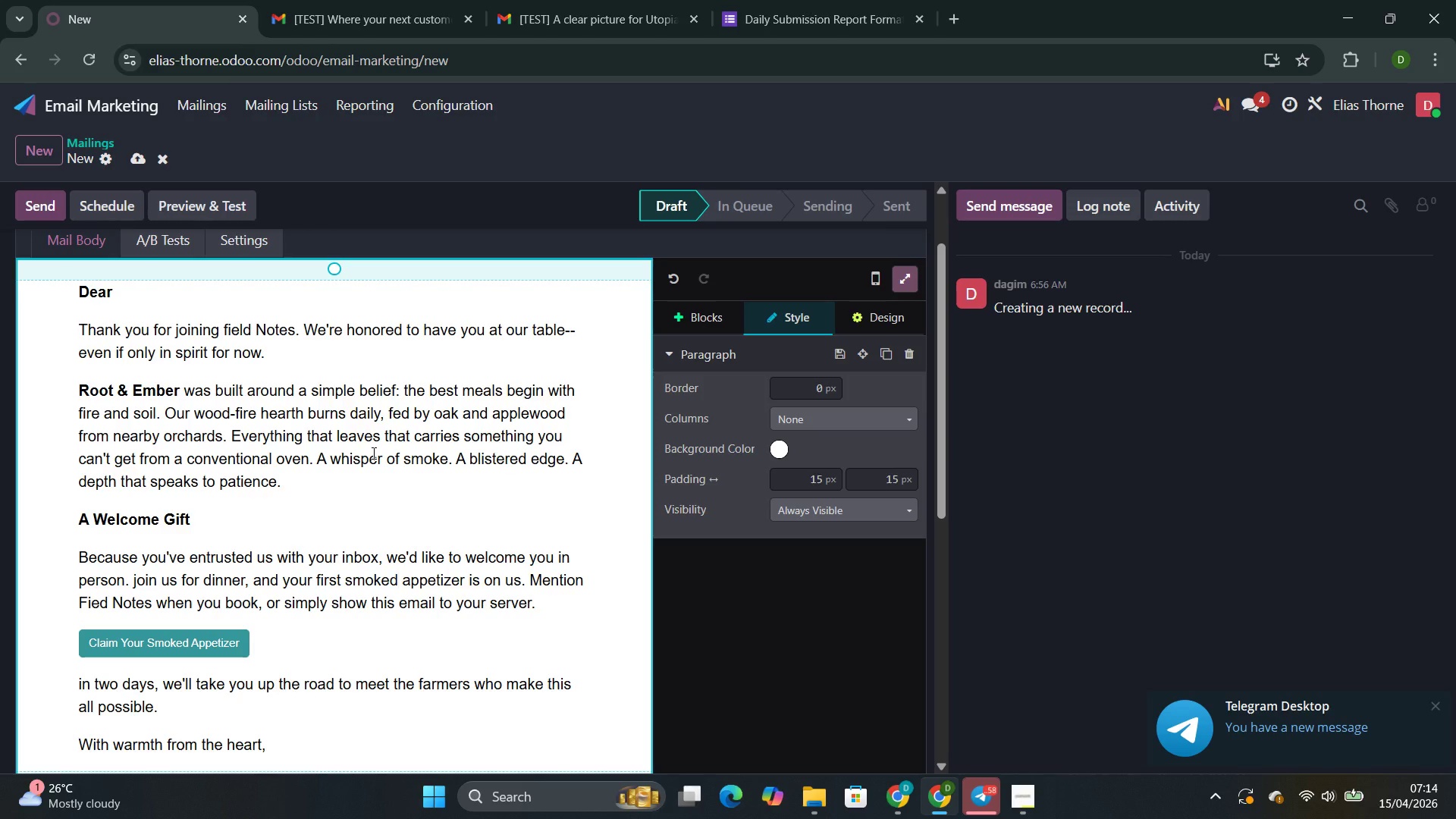 
scroll: coordinate [372, 453], scroll_direction: down, amount: 2.0
 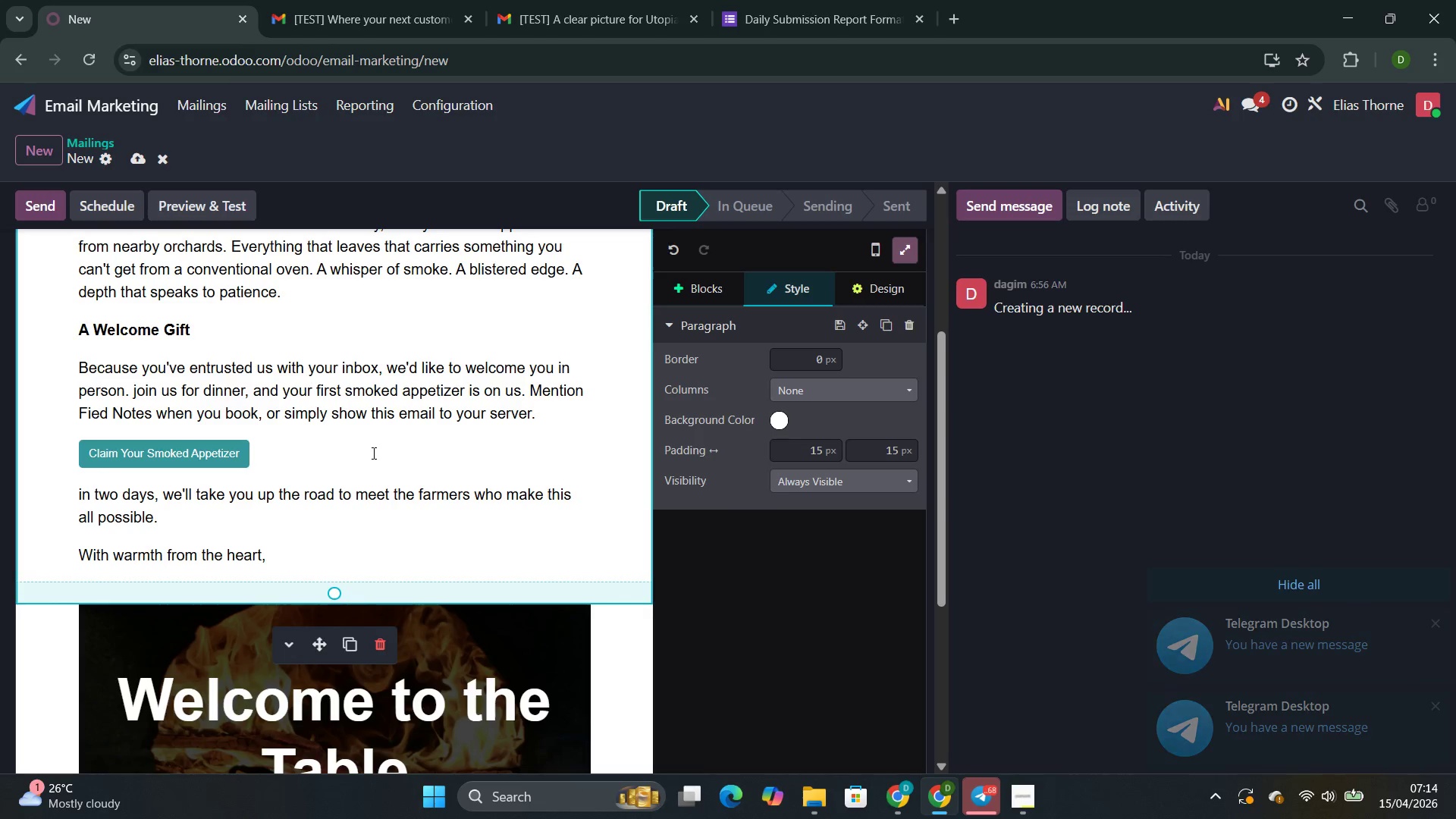 
wait(10.08)
 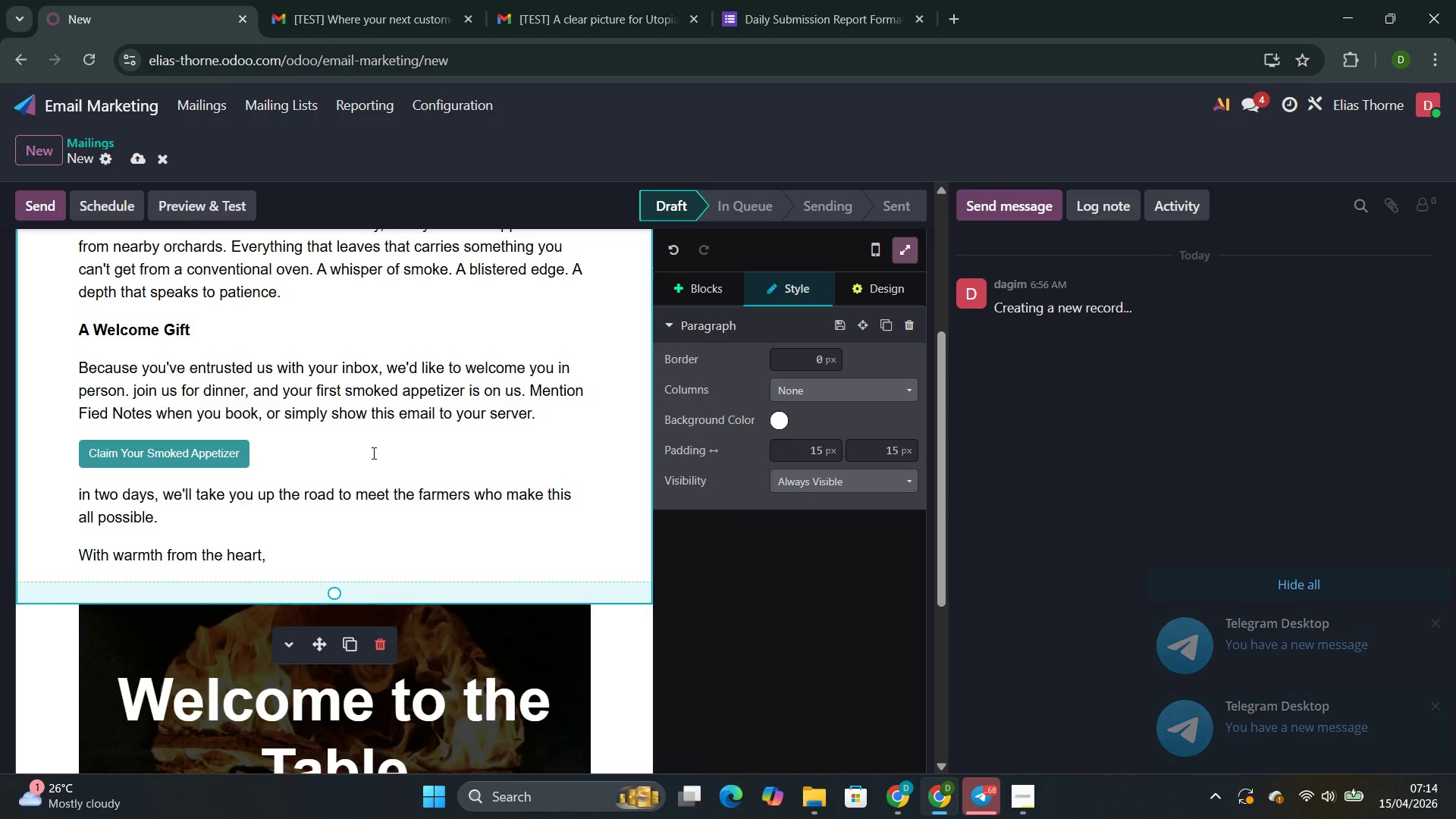 
left_click([243, 455])
 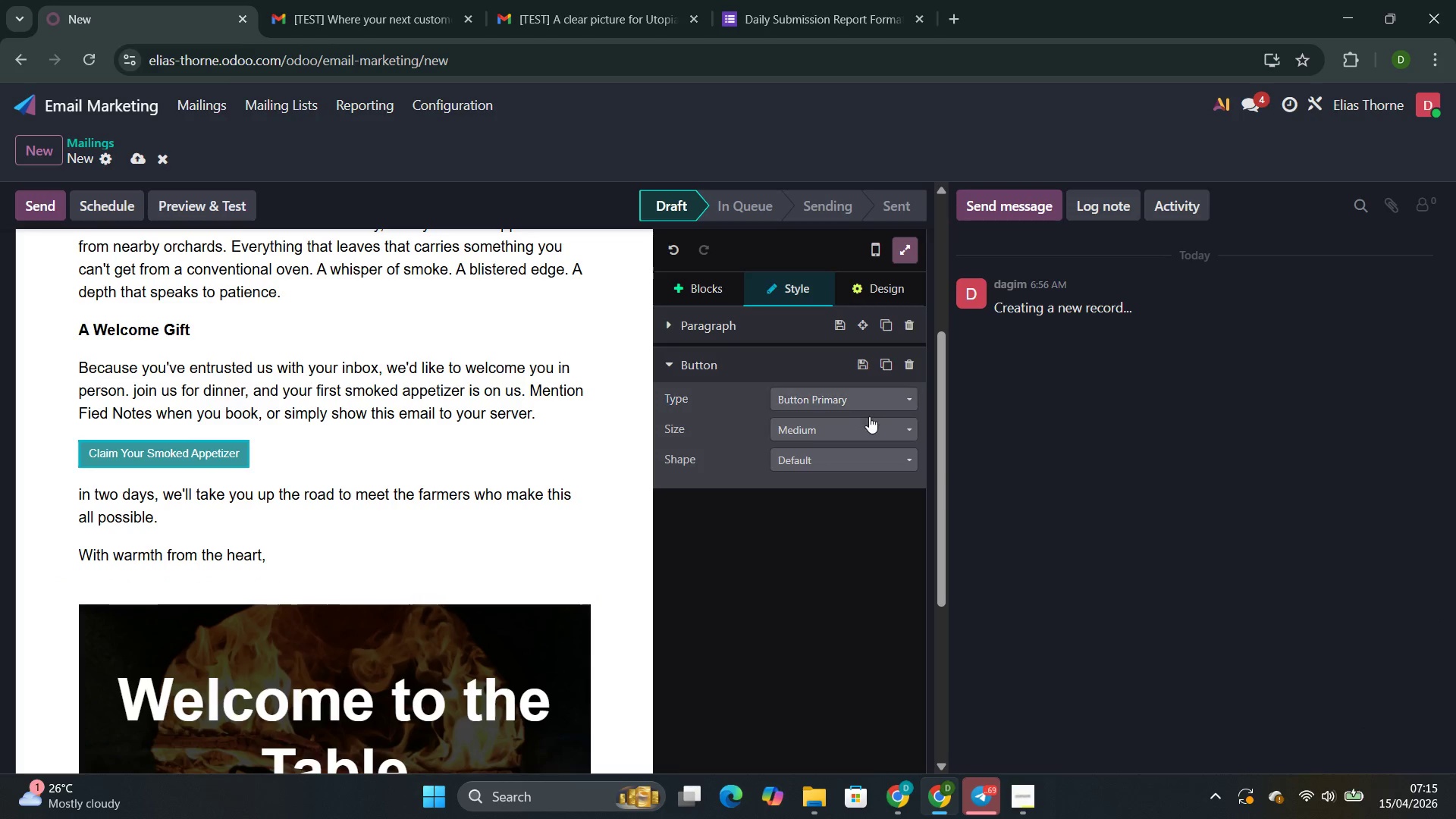 
left_click([873, 429])
 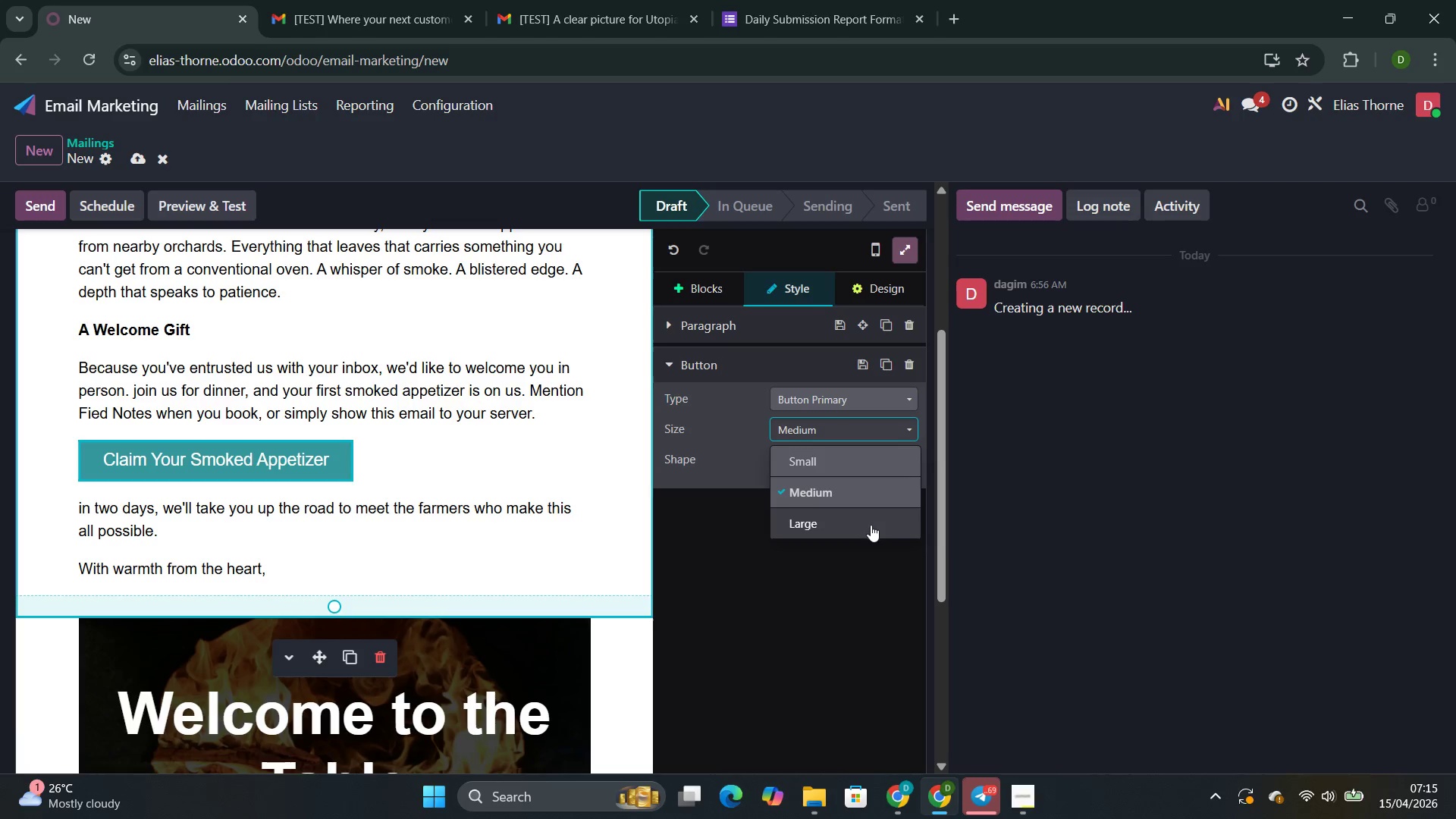 
left_click([870, 525])
 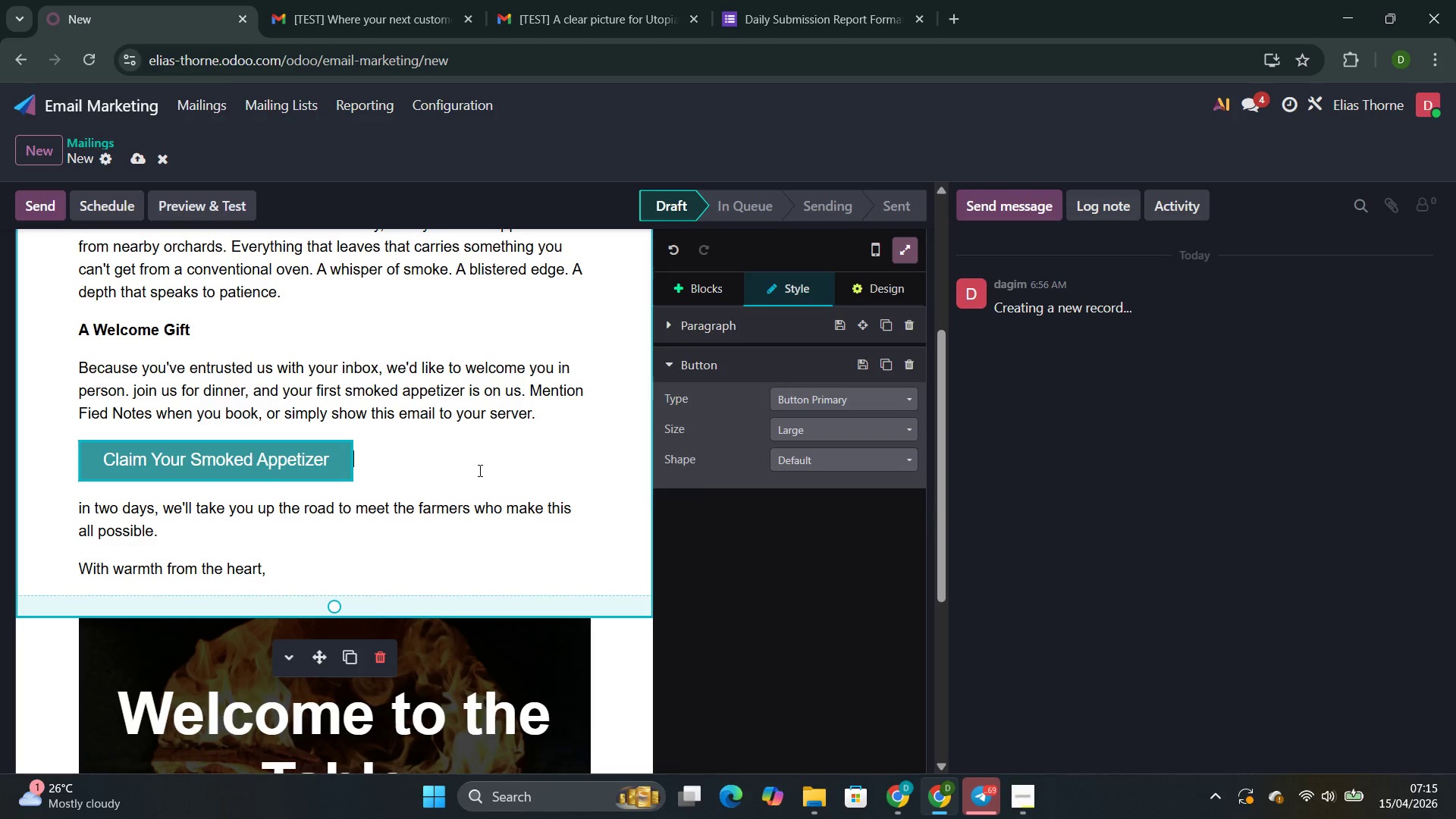 
scroll: coordinate [479, 470], scroll_direction: up, amount: 2.0
 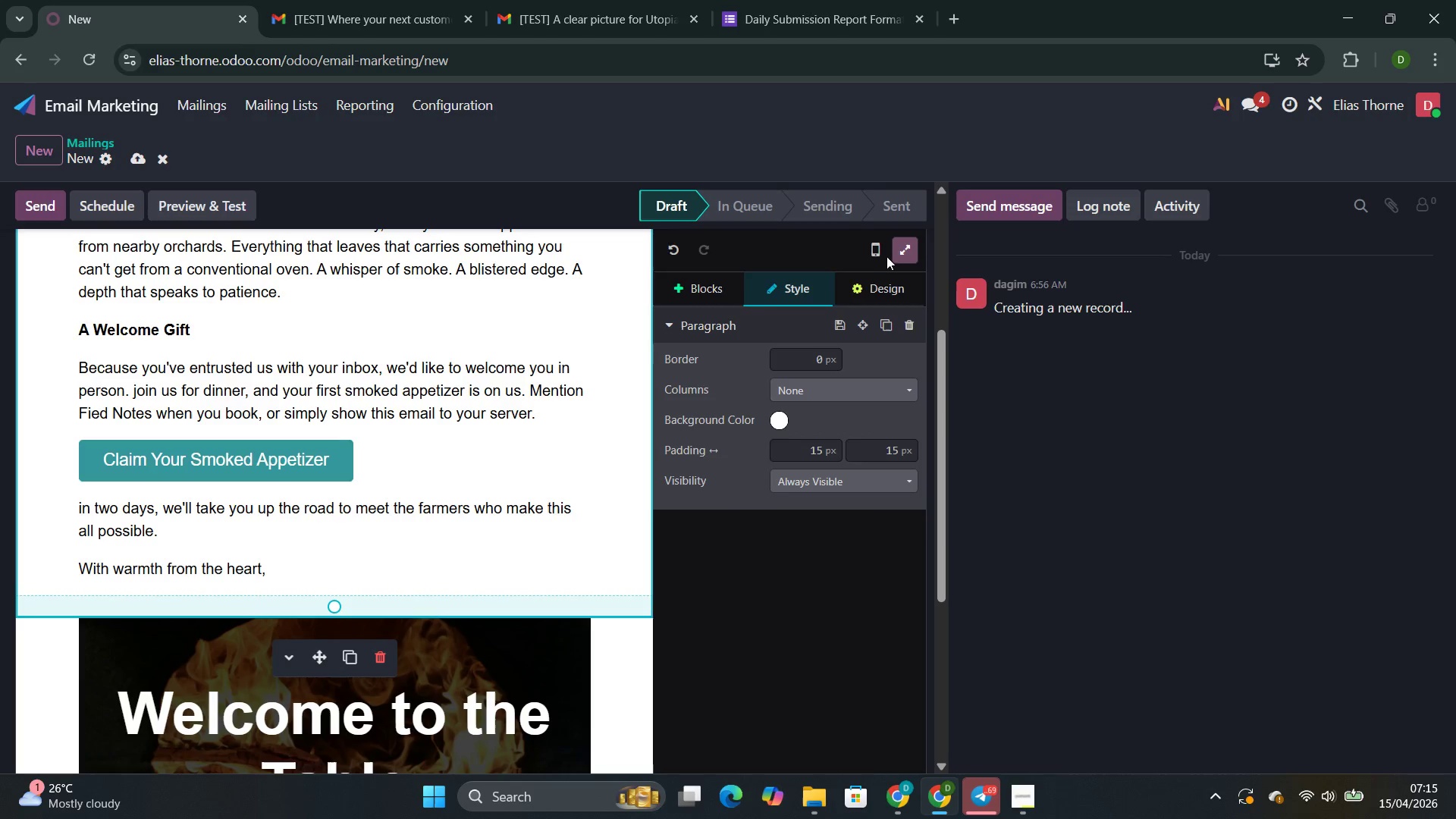 
left_click([882, 248])
 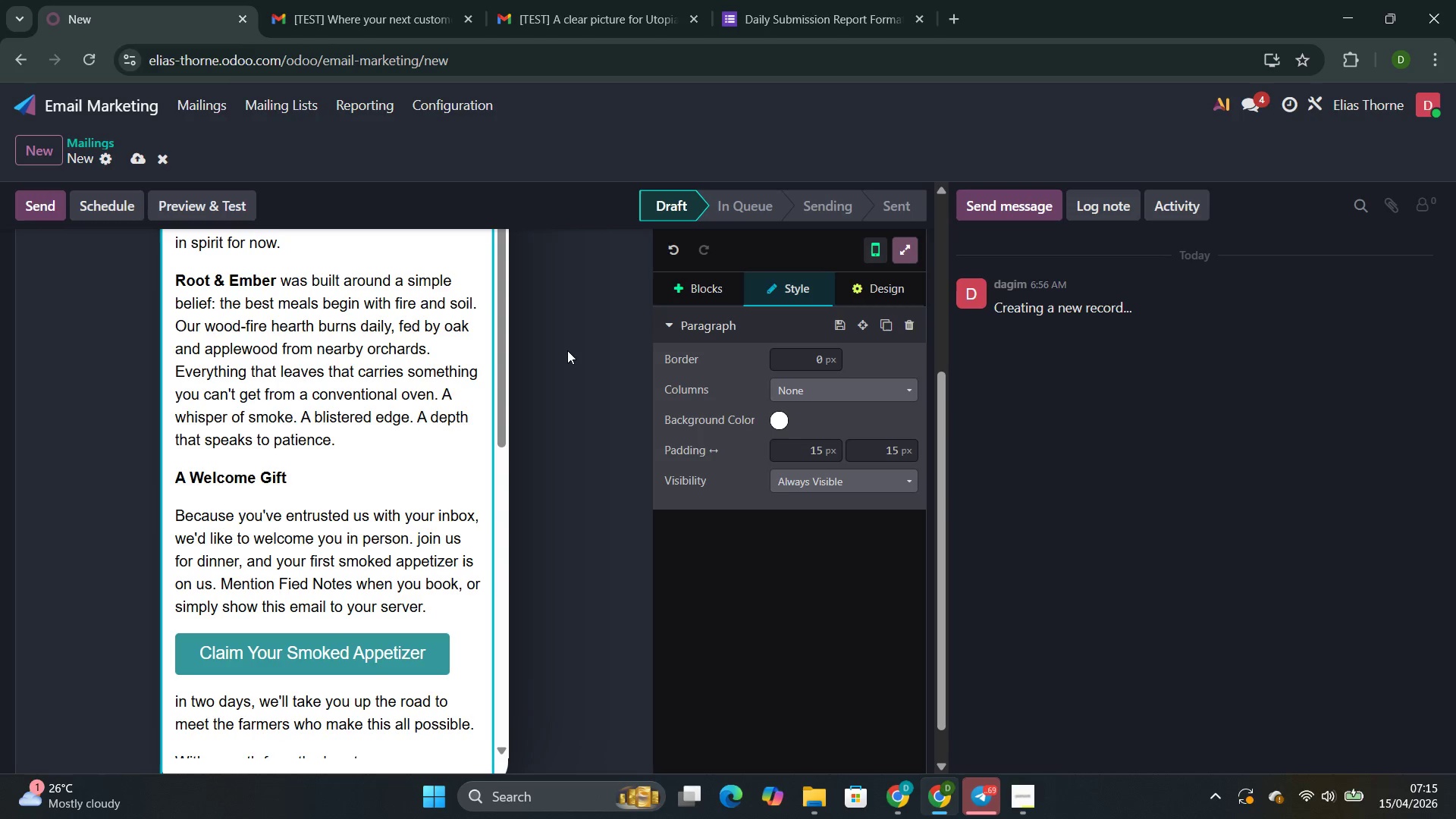 
scroll: coordinate [259, 566], scroll_direction: up, amount: 5.0
 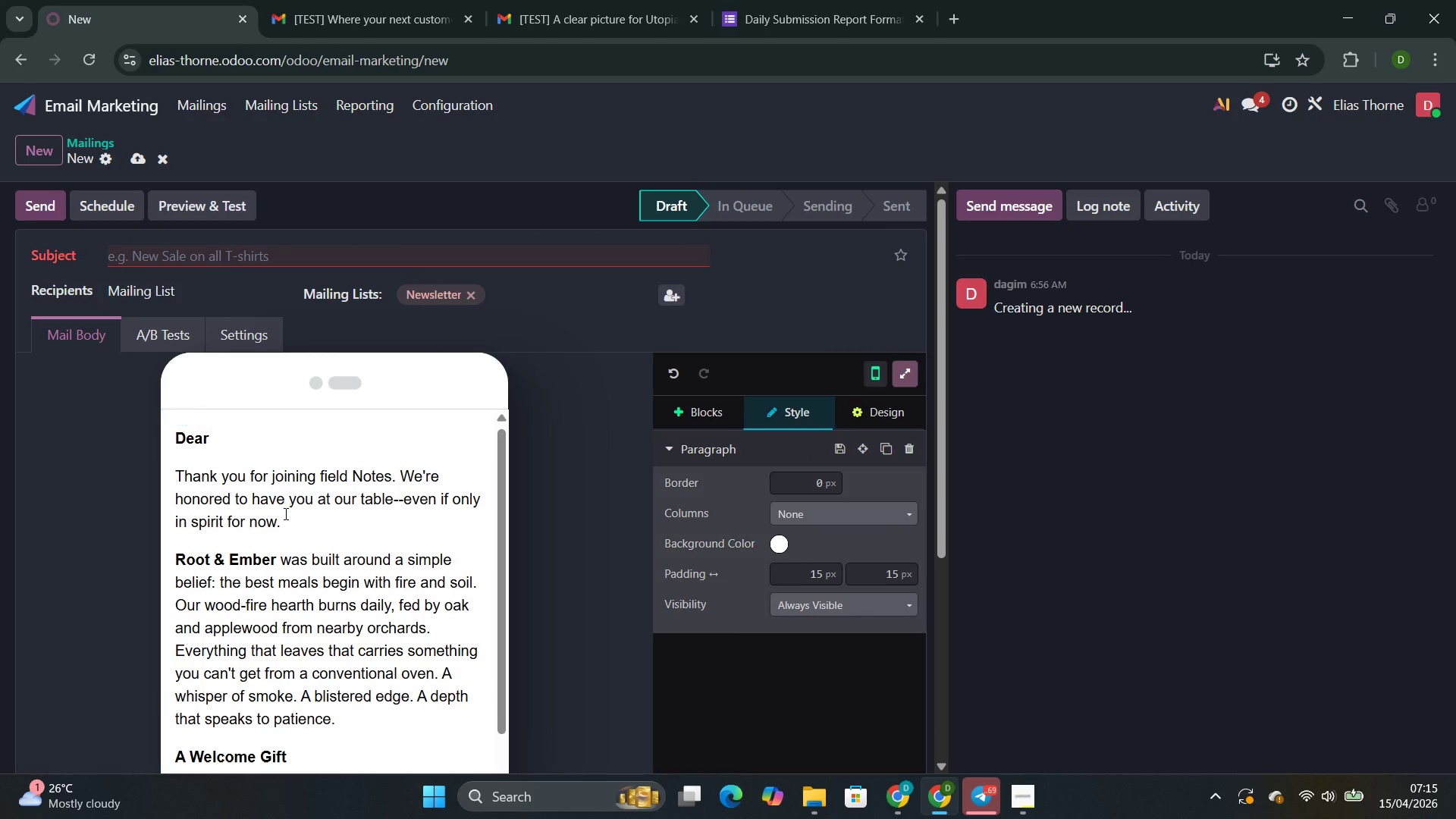 
scroll: coordinate [287, 509], scroll_direction: down, amount: 12.0
 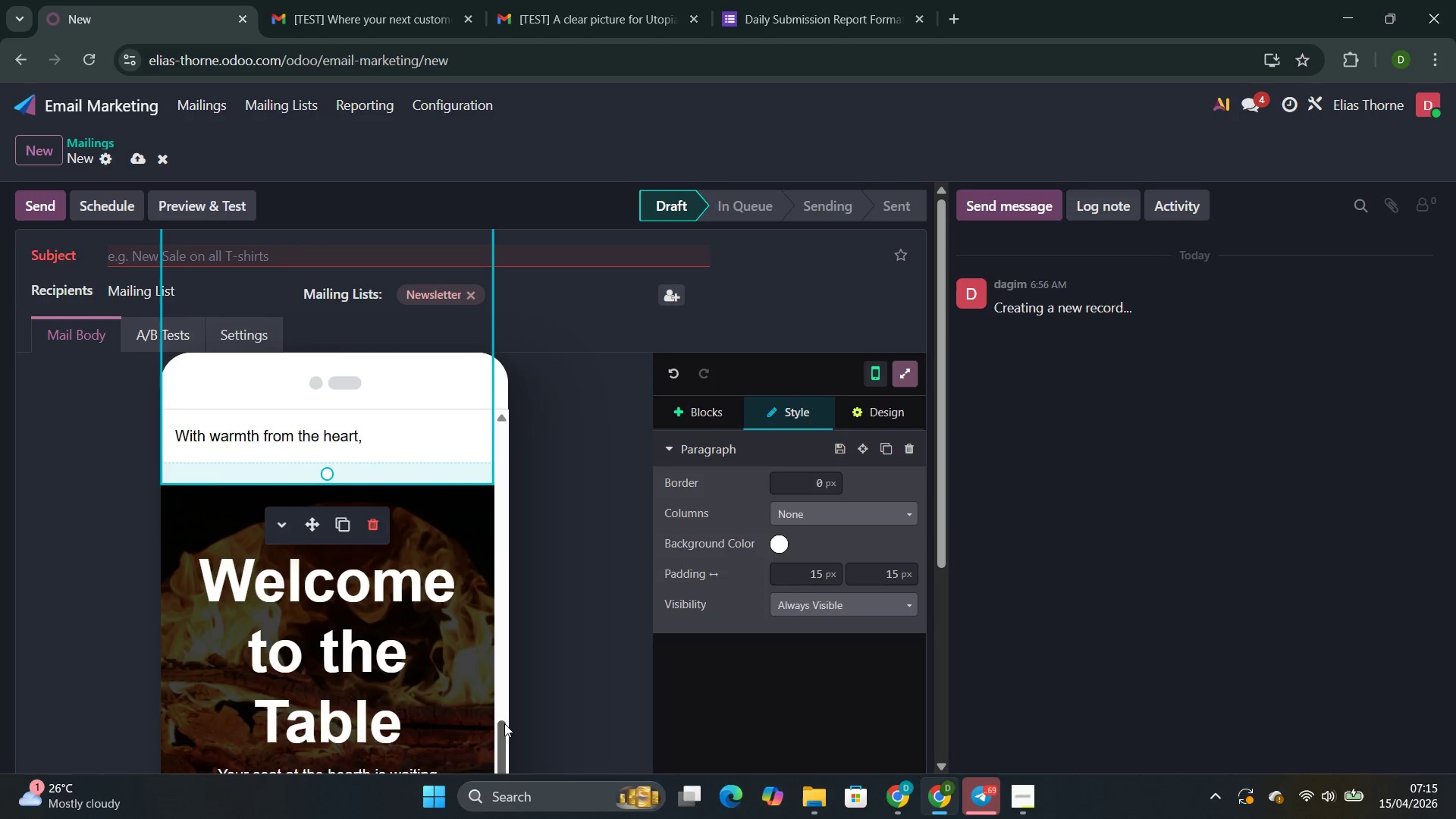 
left_click_drag(start_coordinate=[500, 732], to_coordinate=[488, 430])
 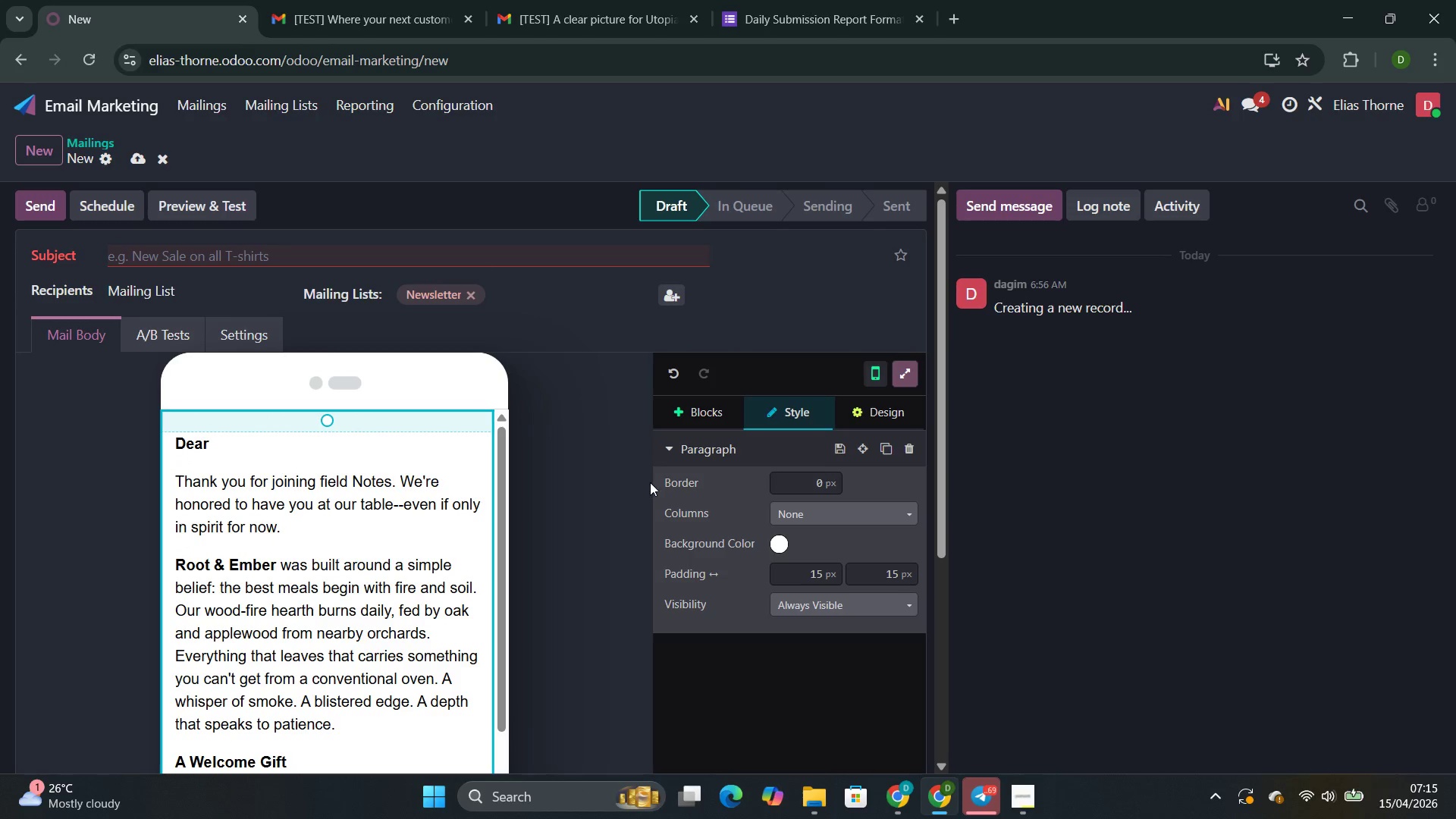 
left_click([653, 483])
 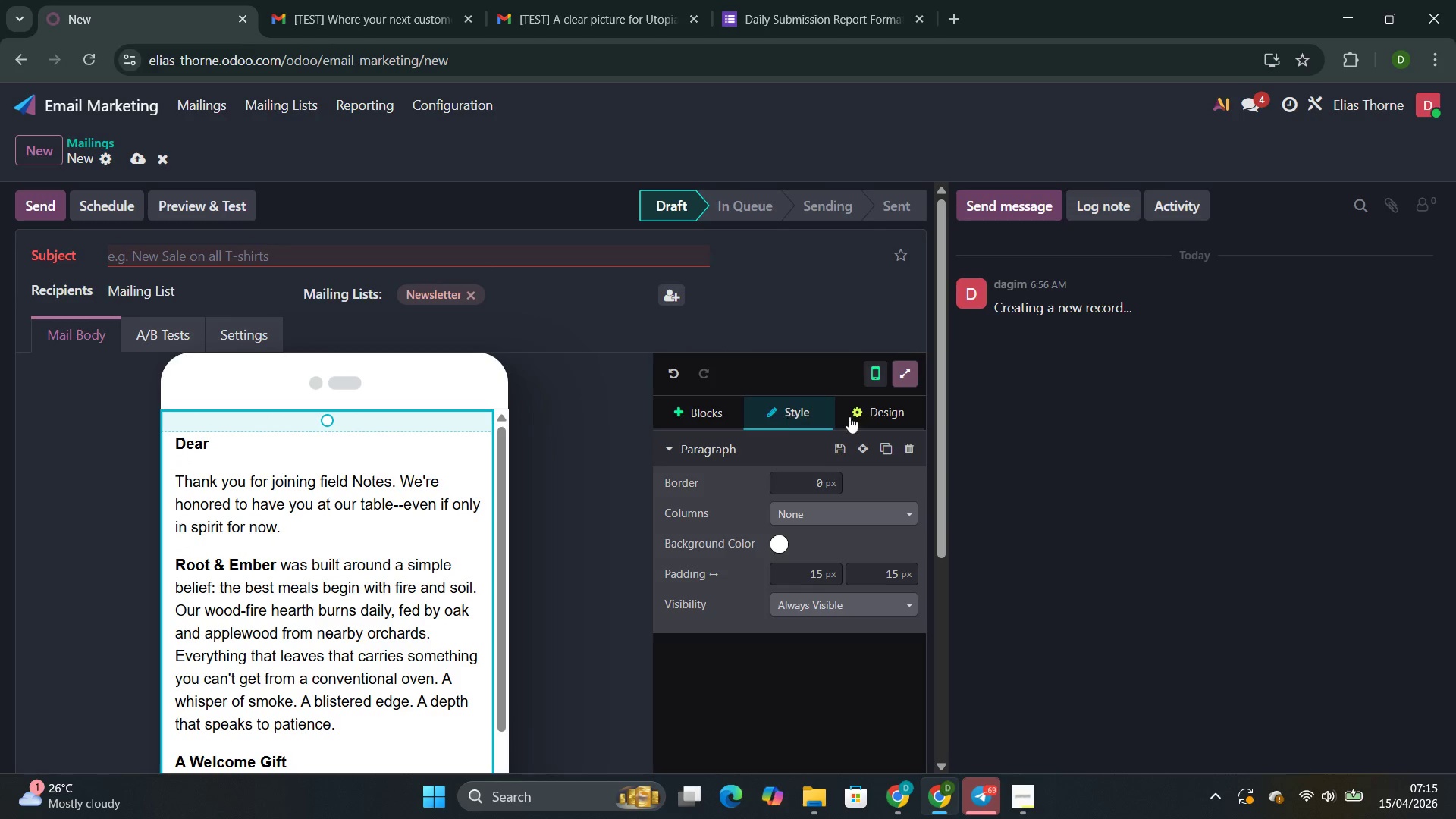 
left_click([877, 369])
 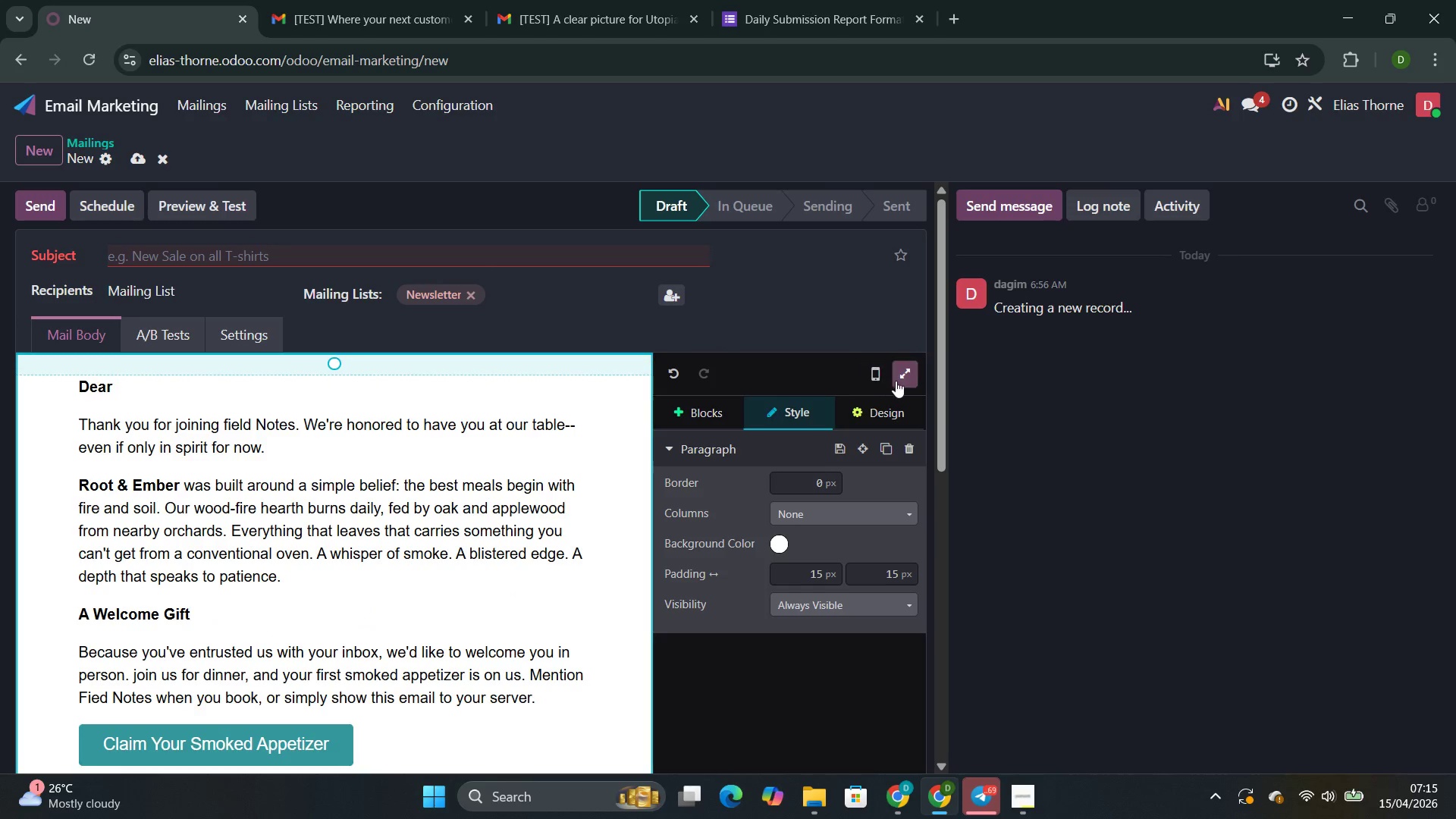 
left_click([896, 378])
 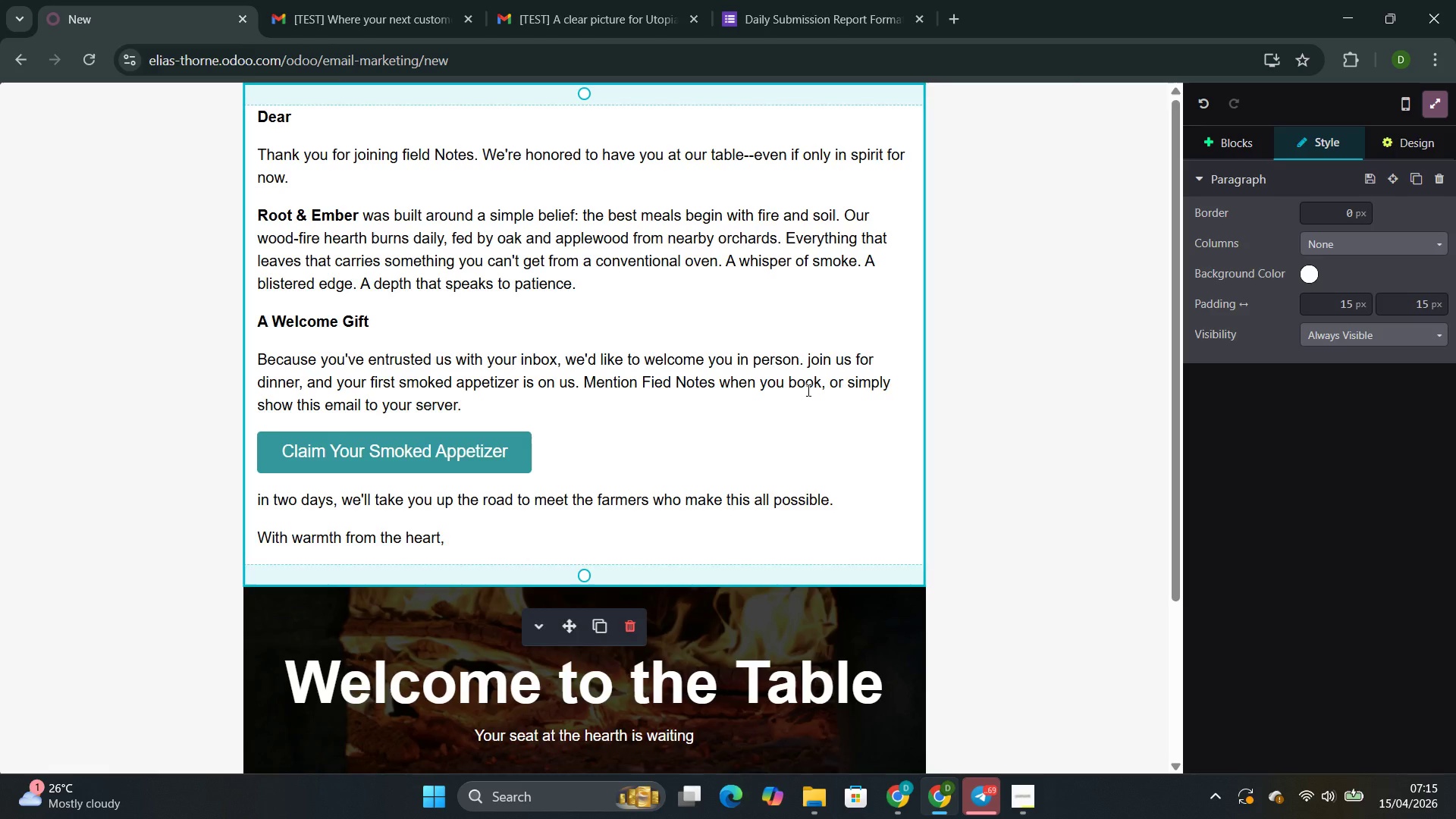 
scroll: coordinate [805, 390], scroll_direction: none, amount: 0.0
 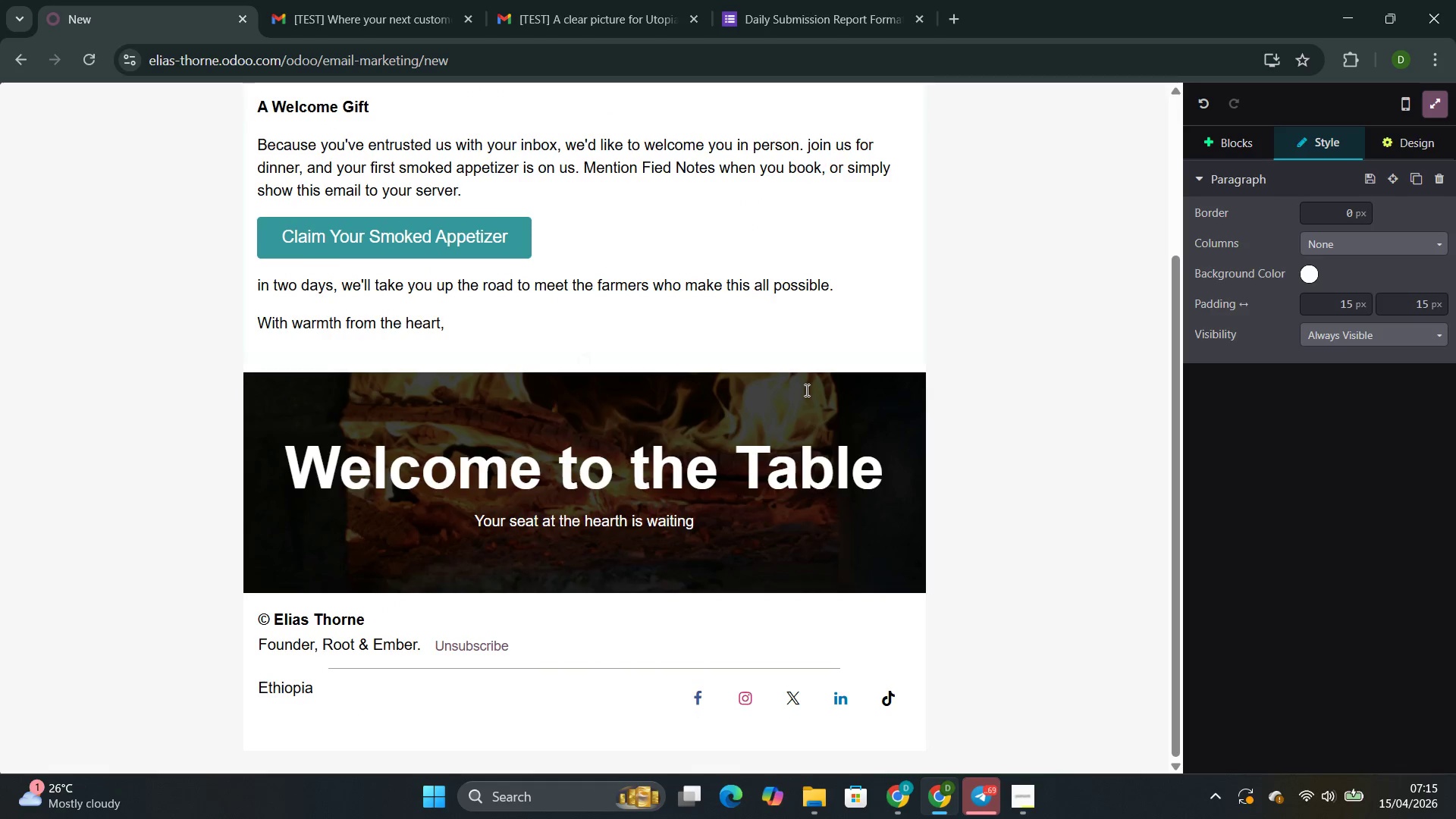 
scroll: coordinate [805, 390], scroll_direction: down, amount: 1.0
 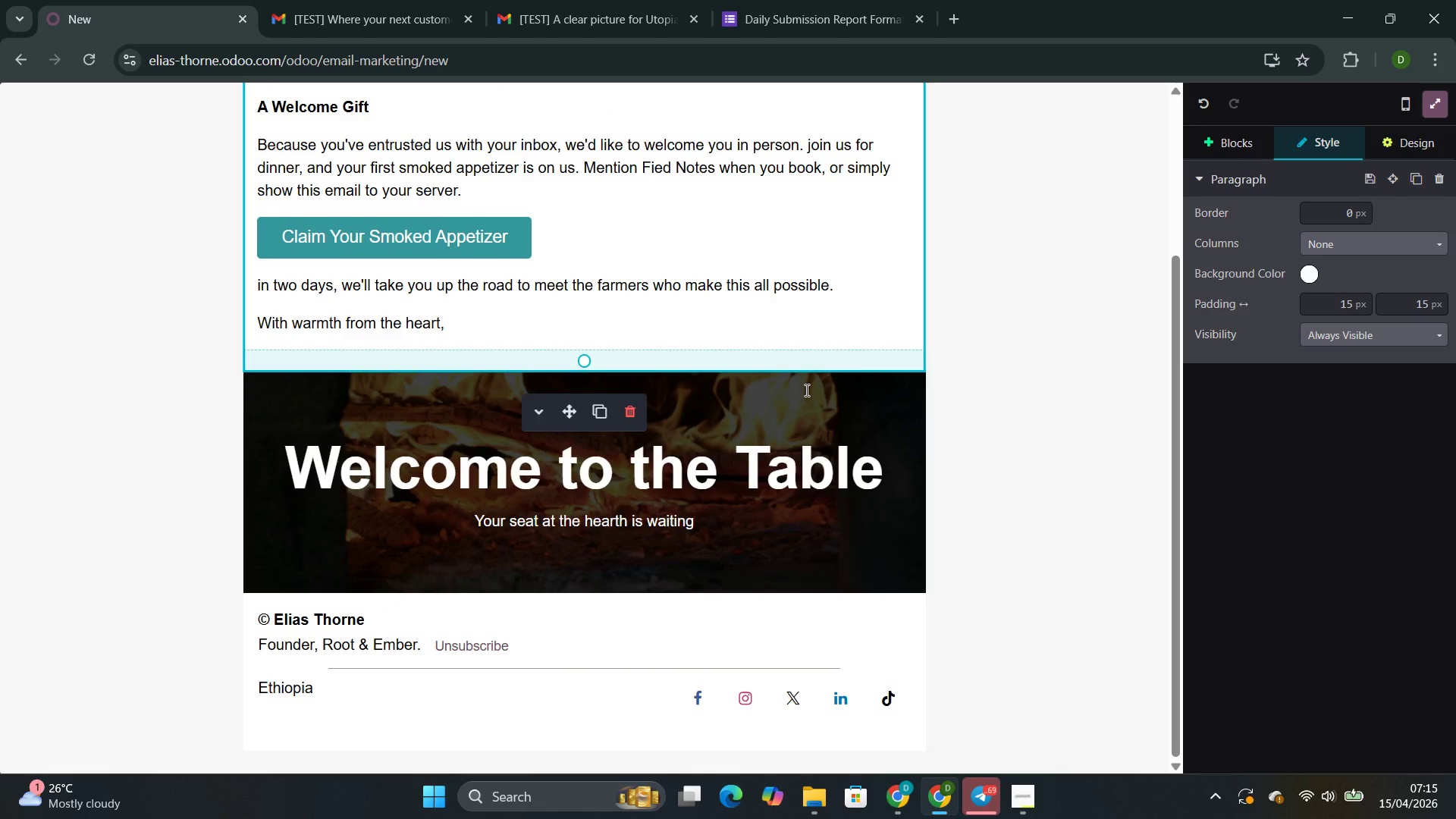 
scroll: coordinate [673, 384], scroll_direction: up, amount: 3.0
 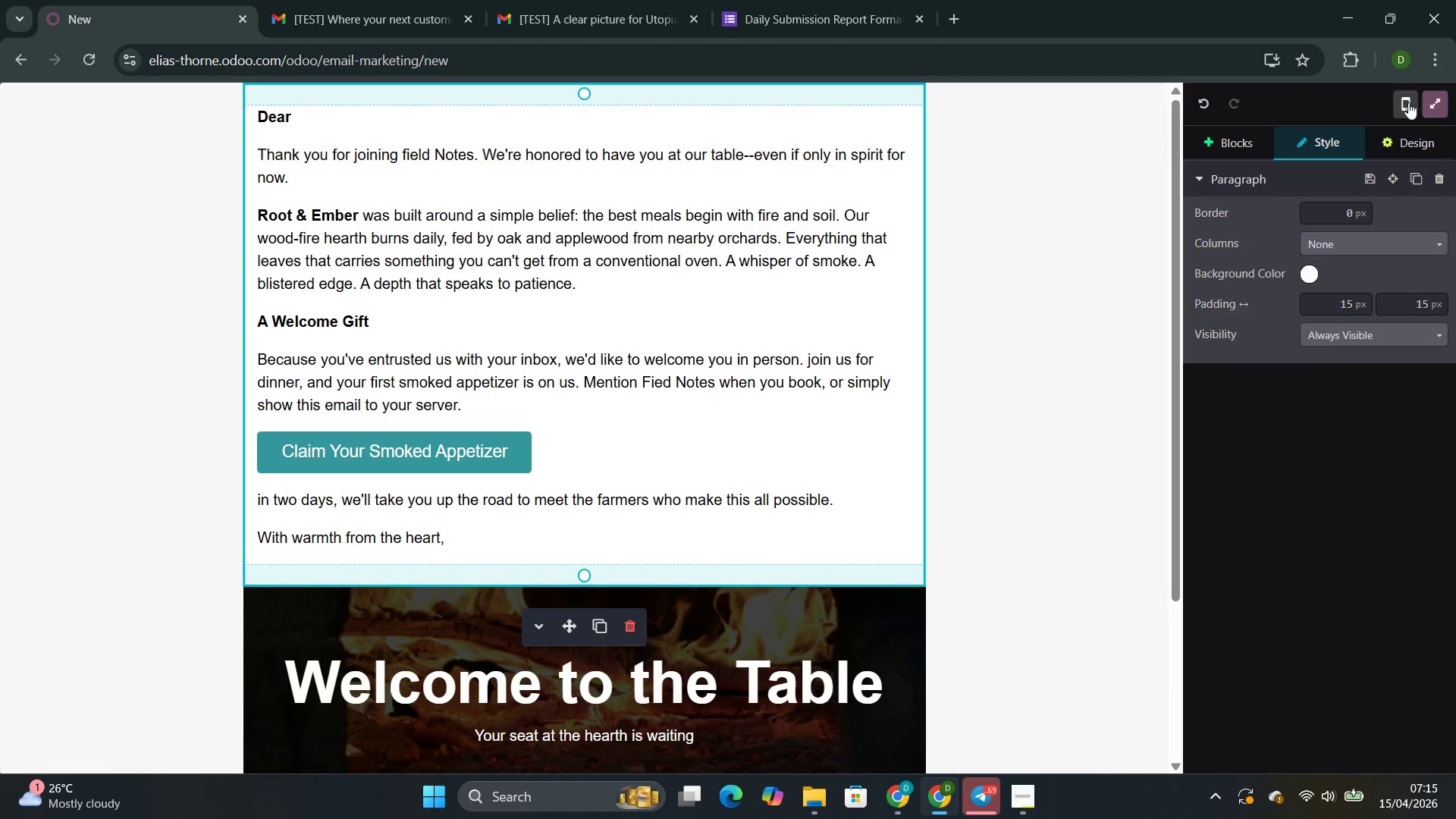 
left_click([1439, 108])
 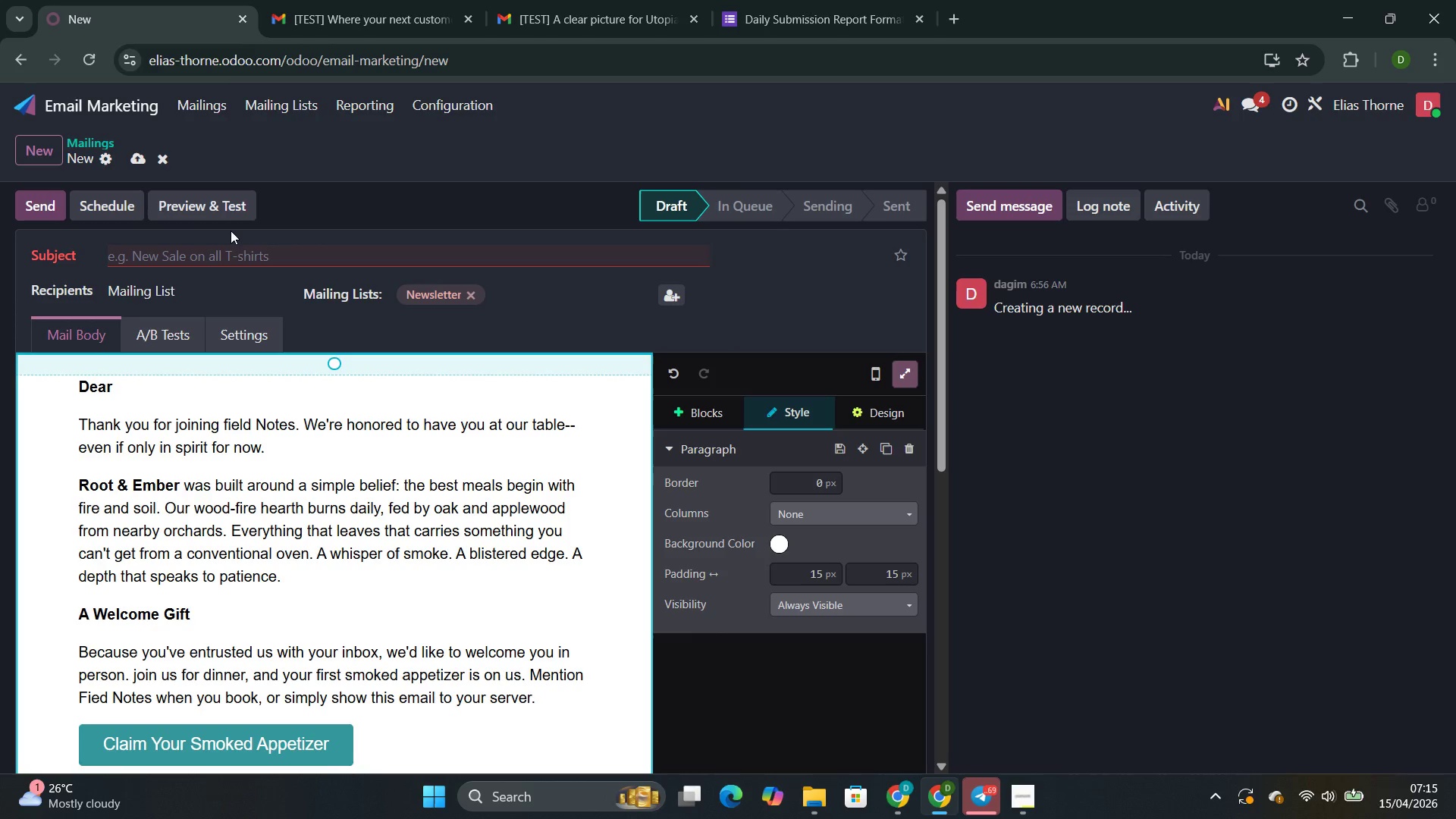 
left_click([215, 206])
 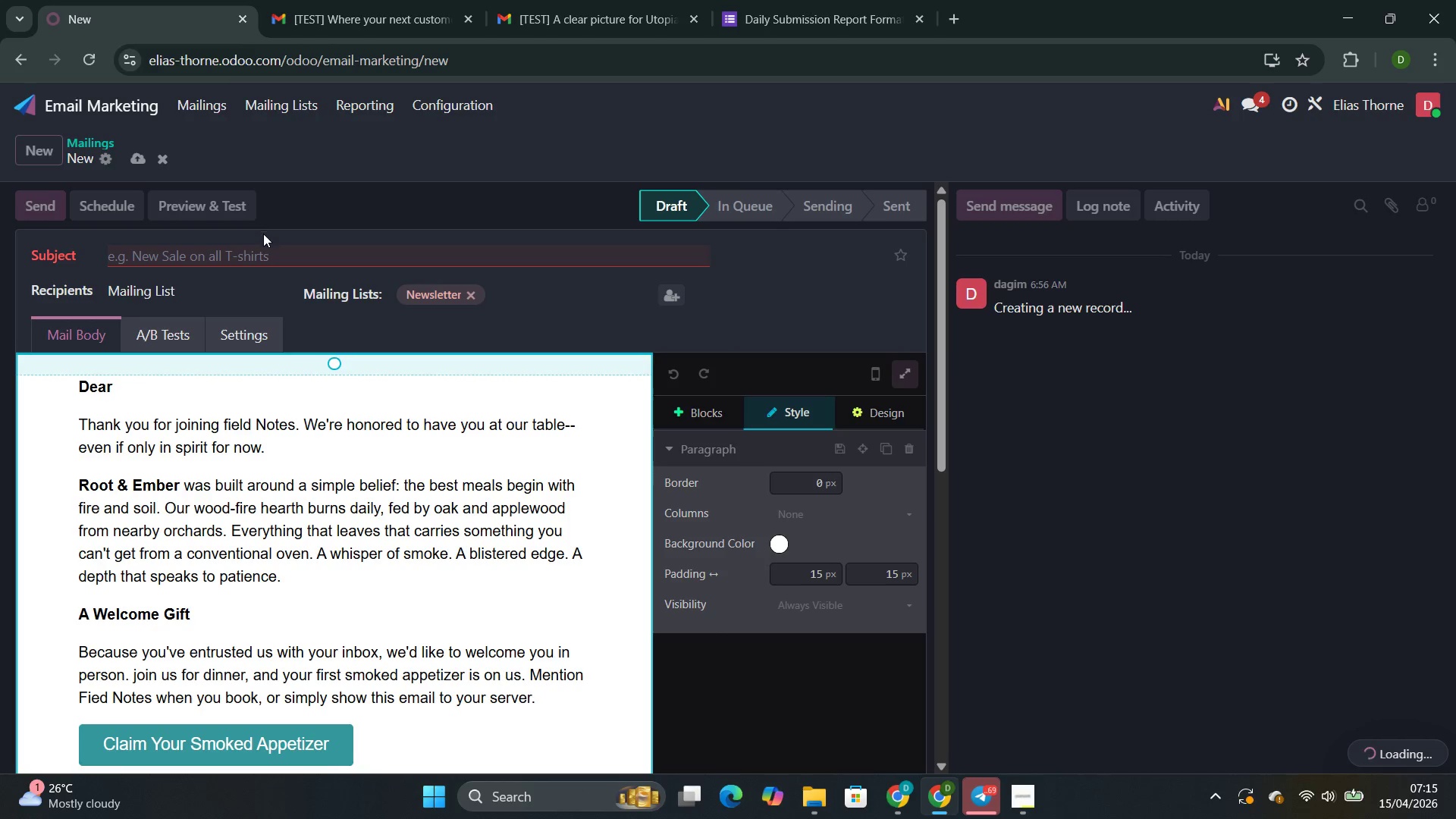 
left_click([272, 249])
 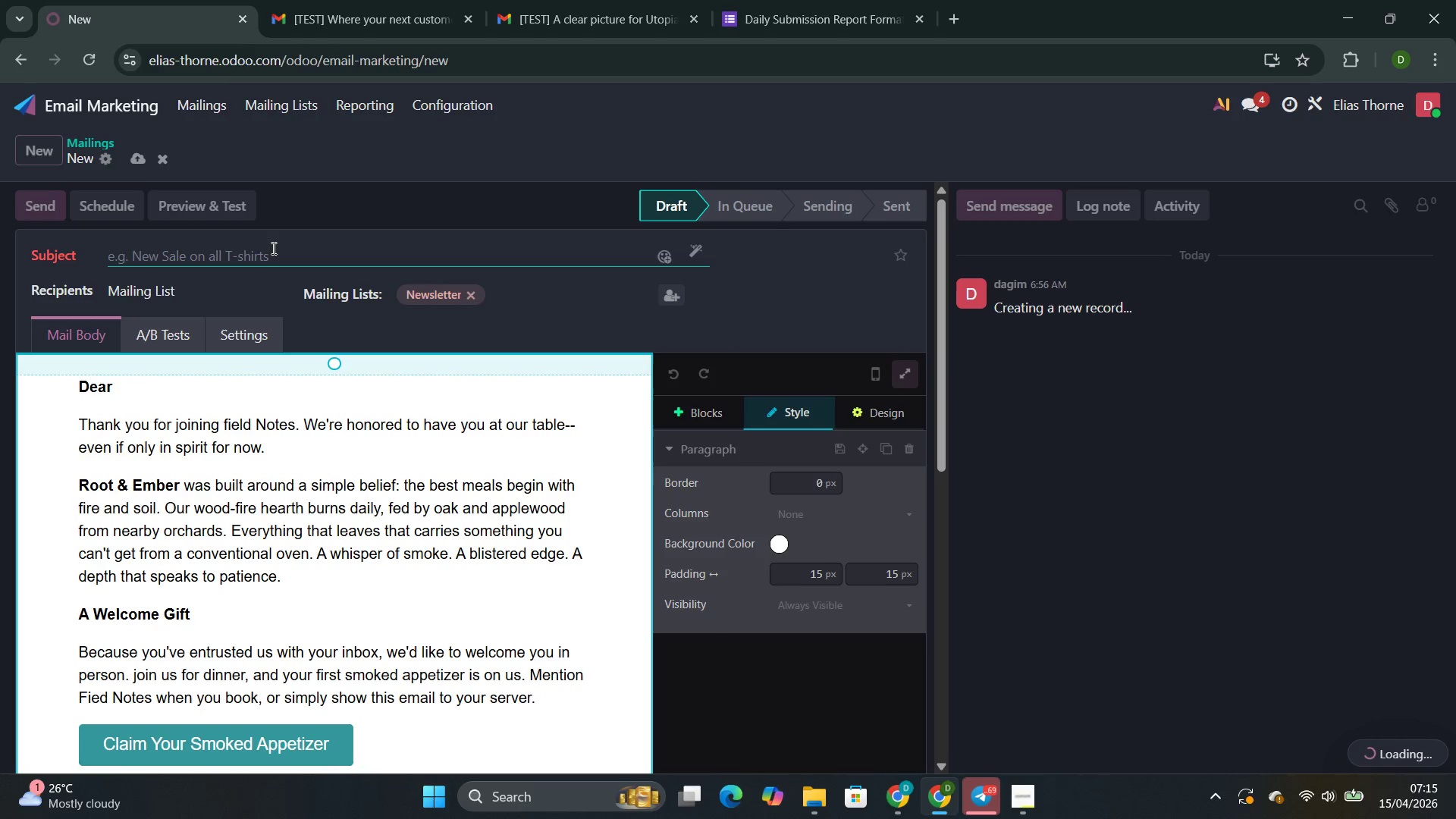 
wait(10.12)
 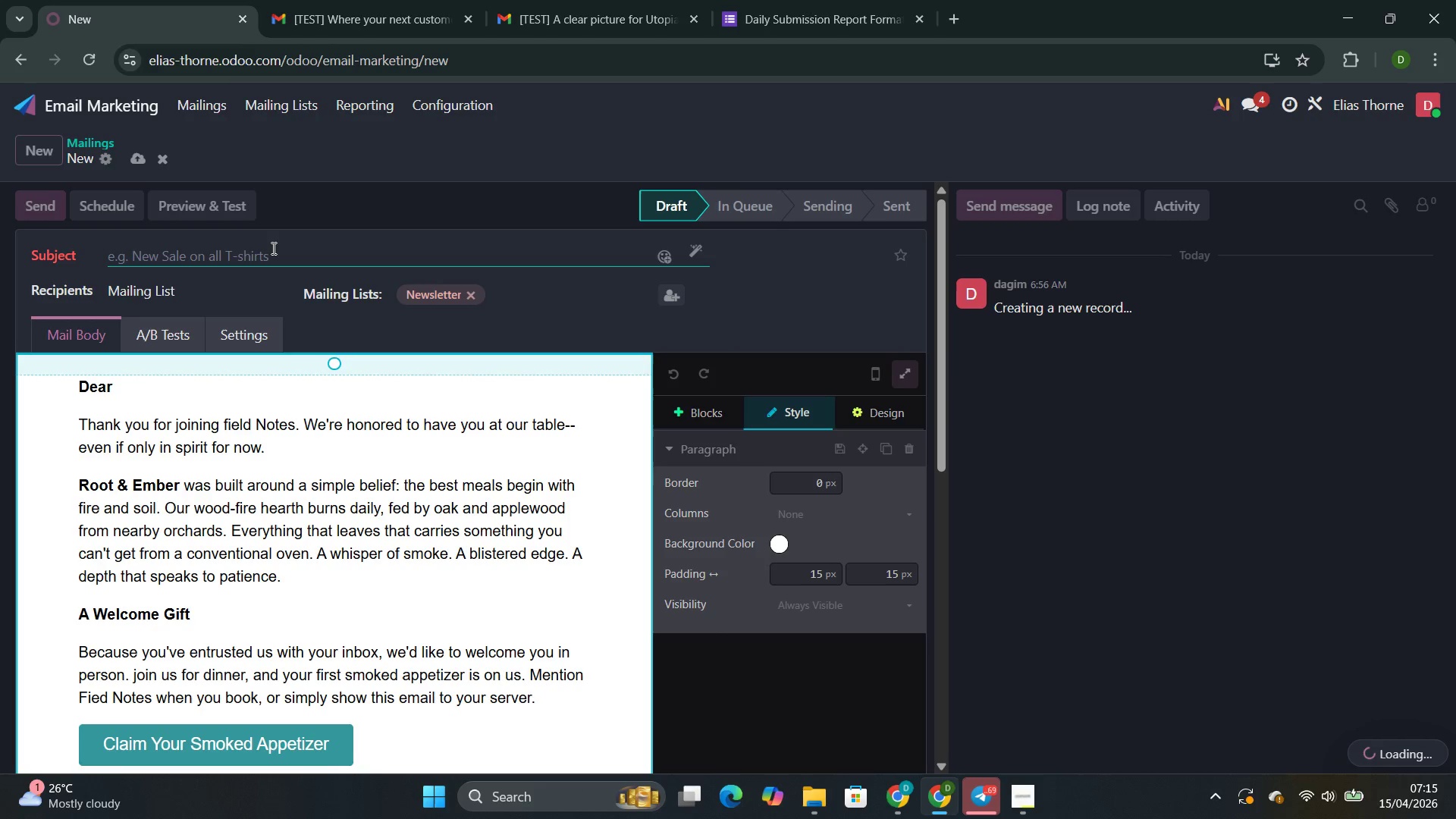 
type(Welcome to ROOT & Ember )
 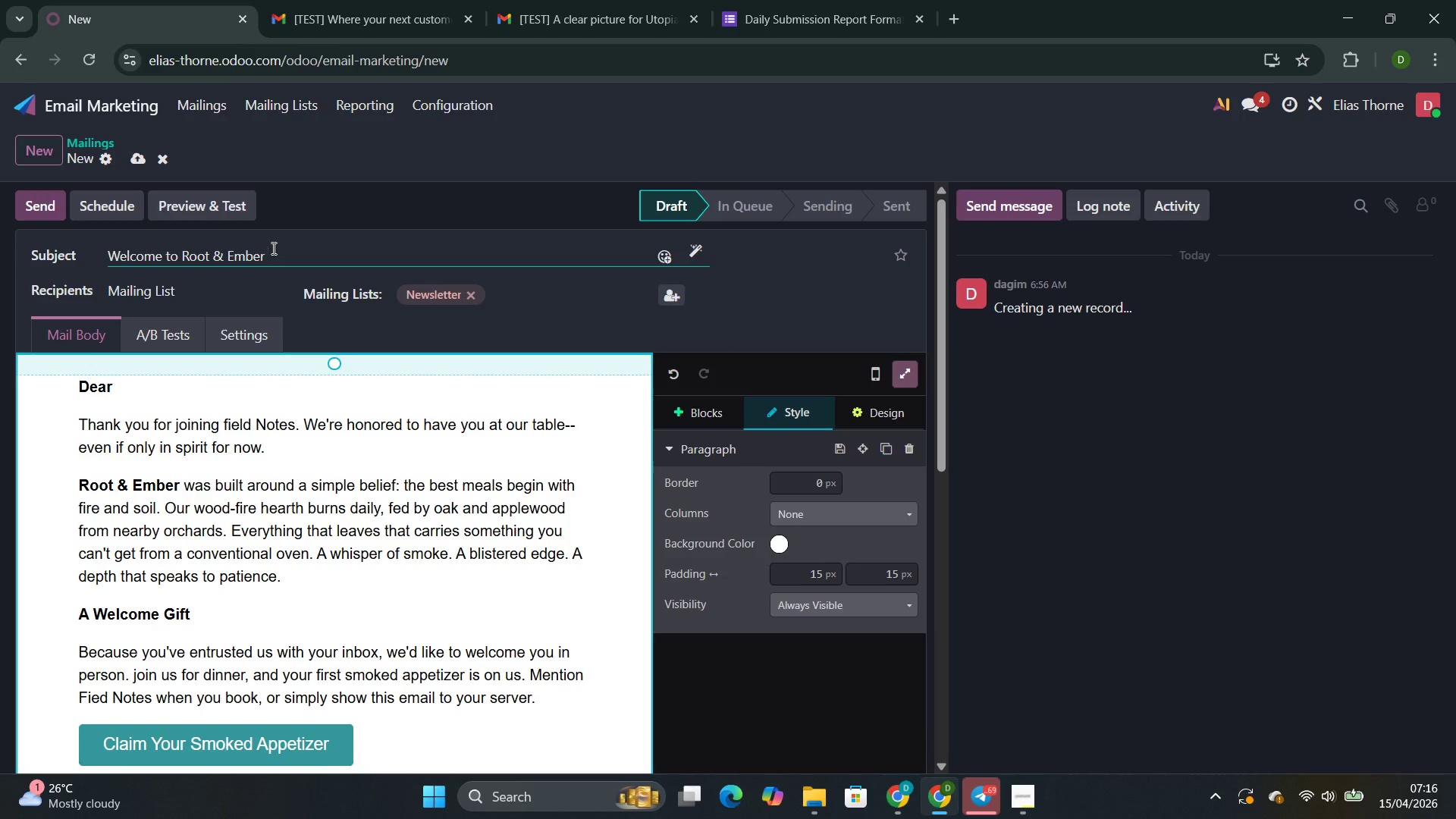 
wait(6.8)
 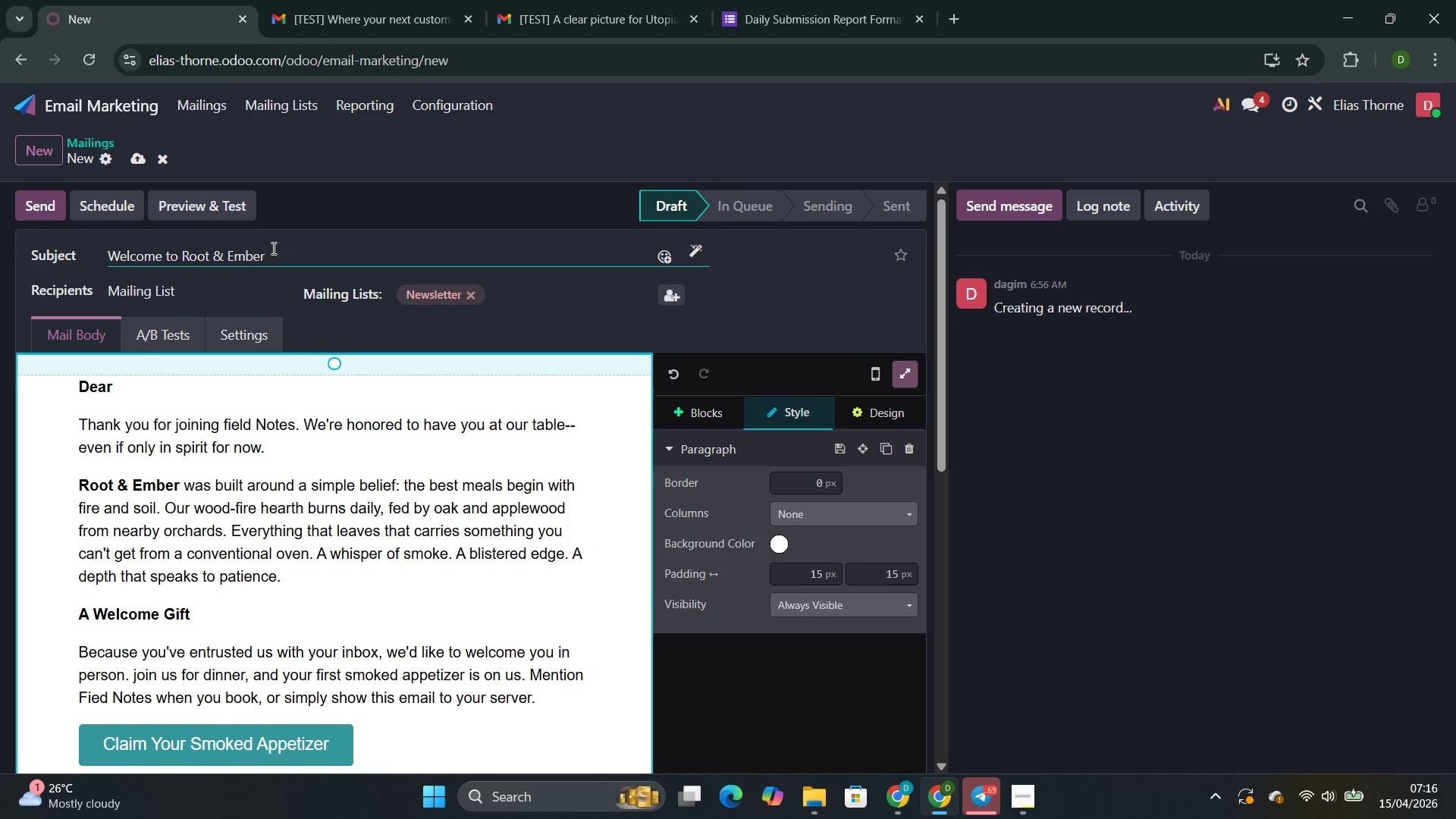 
left_click([461, 112])
 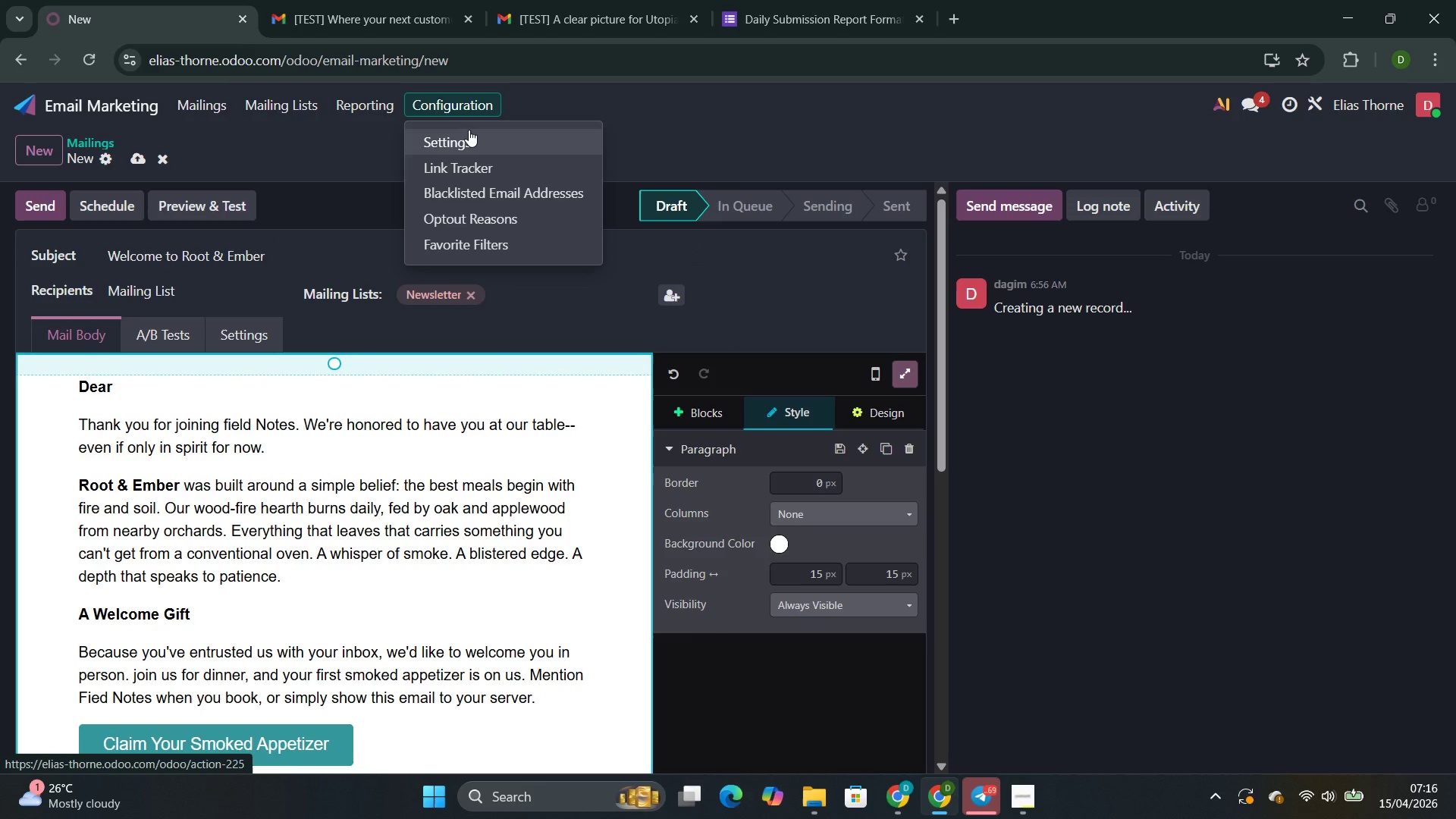 
left_click([469, 130])
 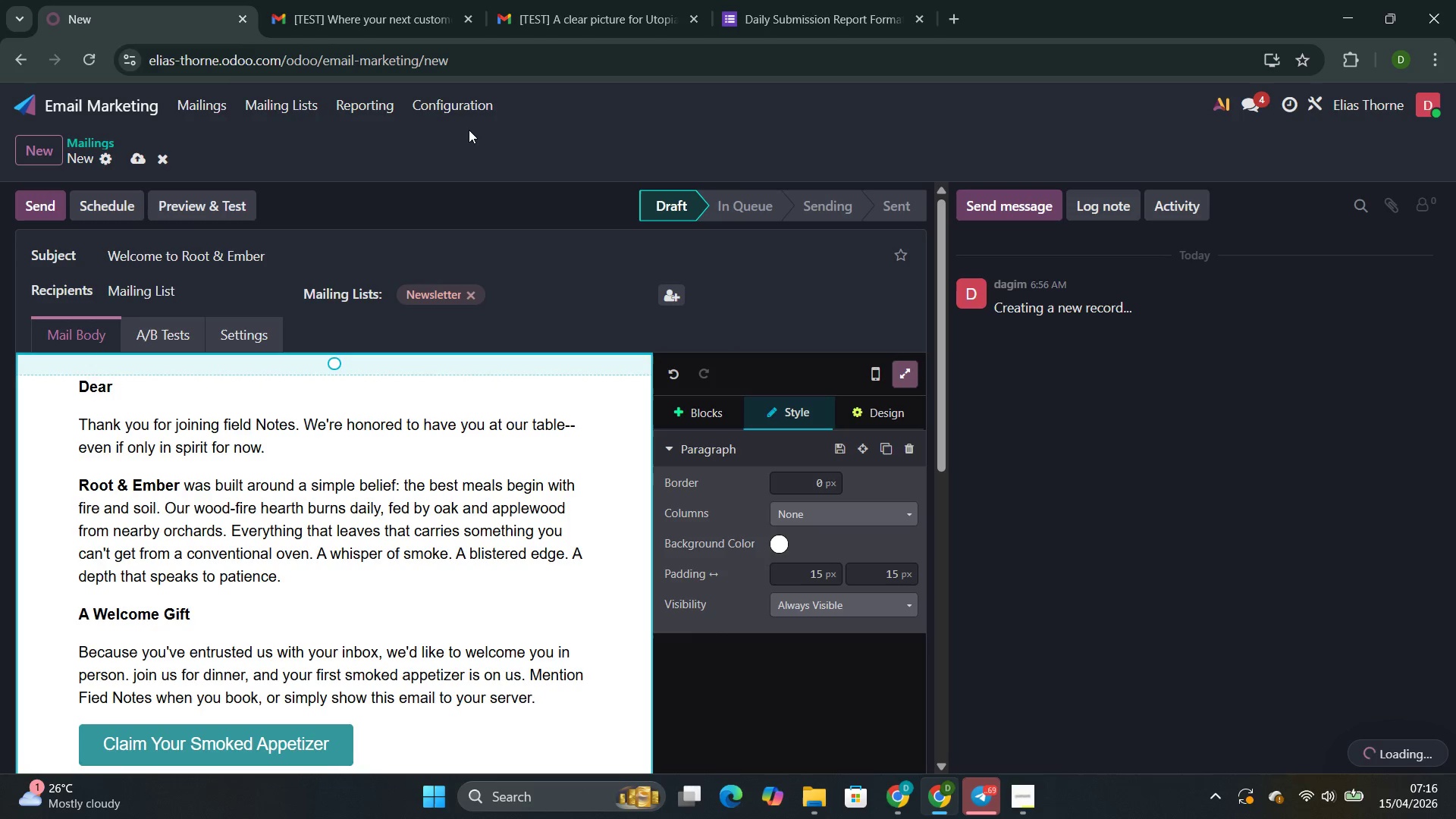 
wait(15.48)
 